 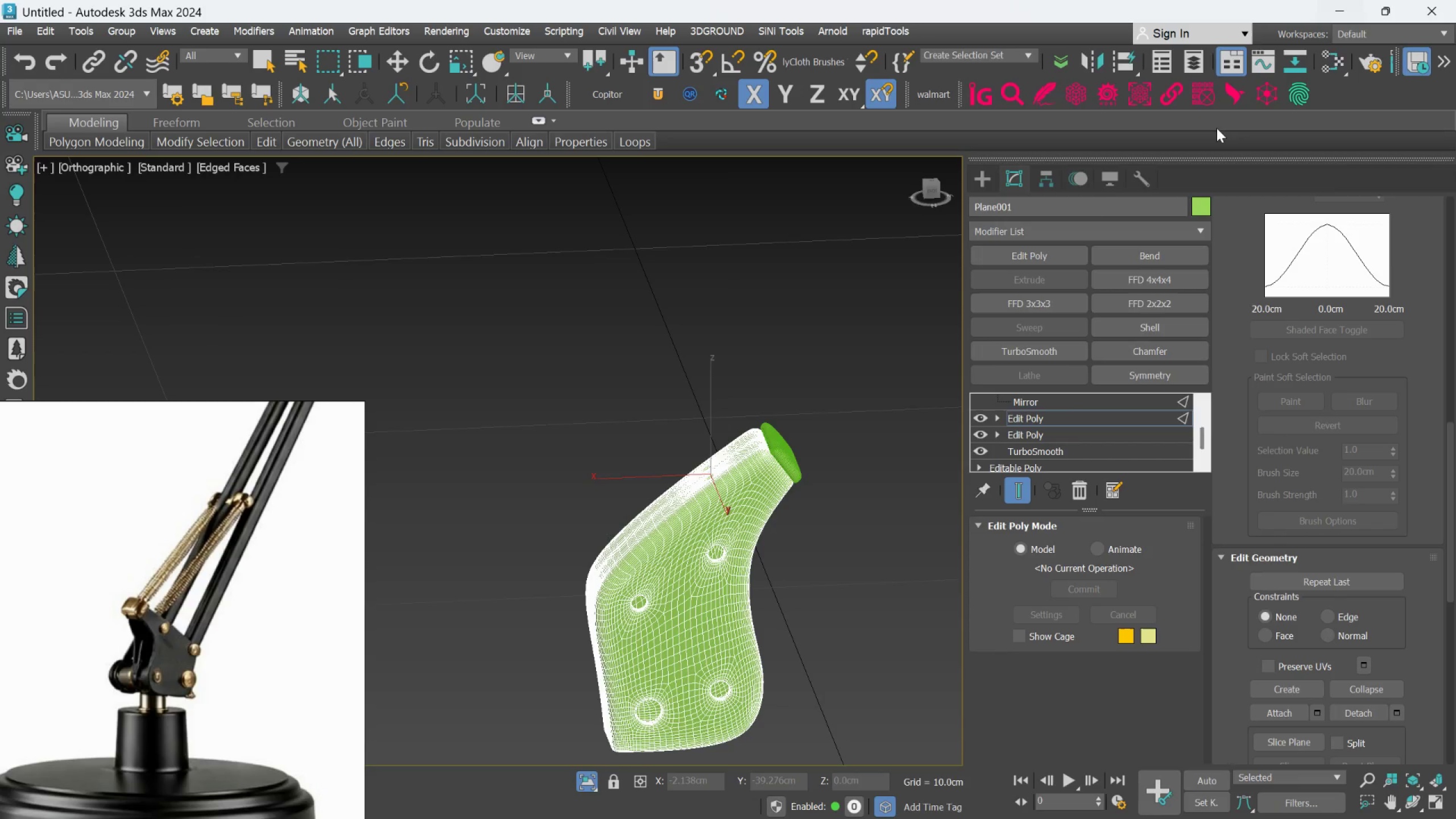 
scroll: coordinate [887, 380], scroll_direction: down, amount: 2.0
 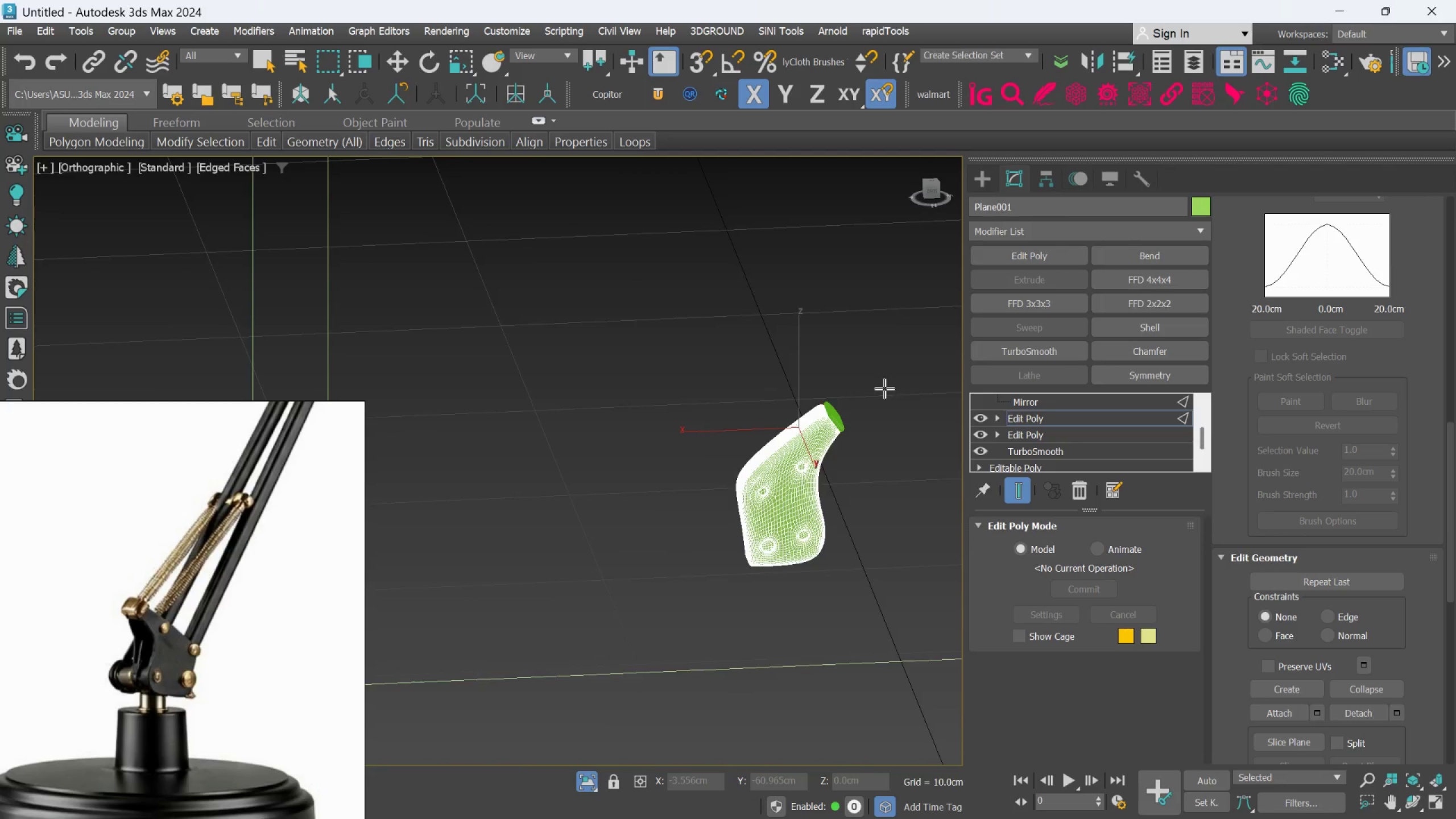 
hold_key(key=AltLeft, duration=0.38)
 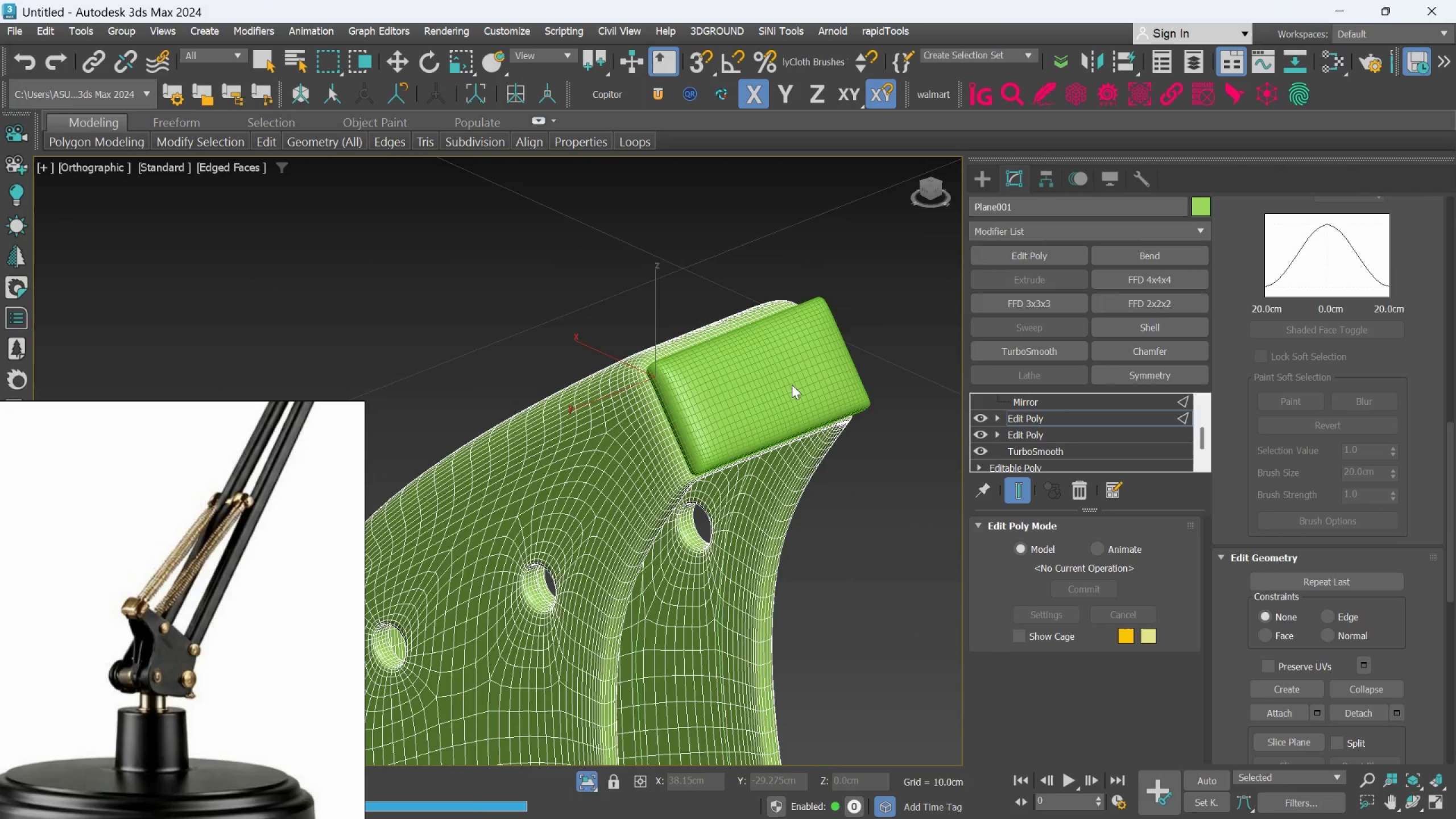 
scroll: coordinate [798, 393], scroll_direction: up, amount: 5.0
 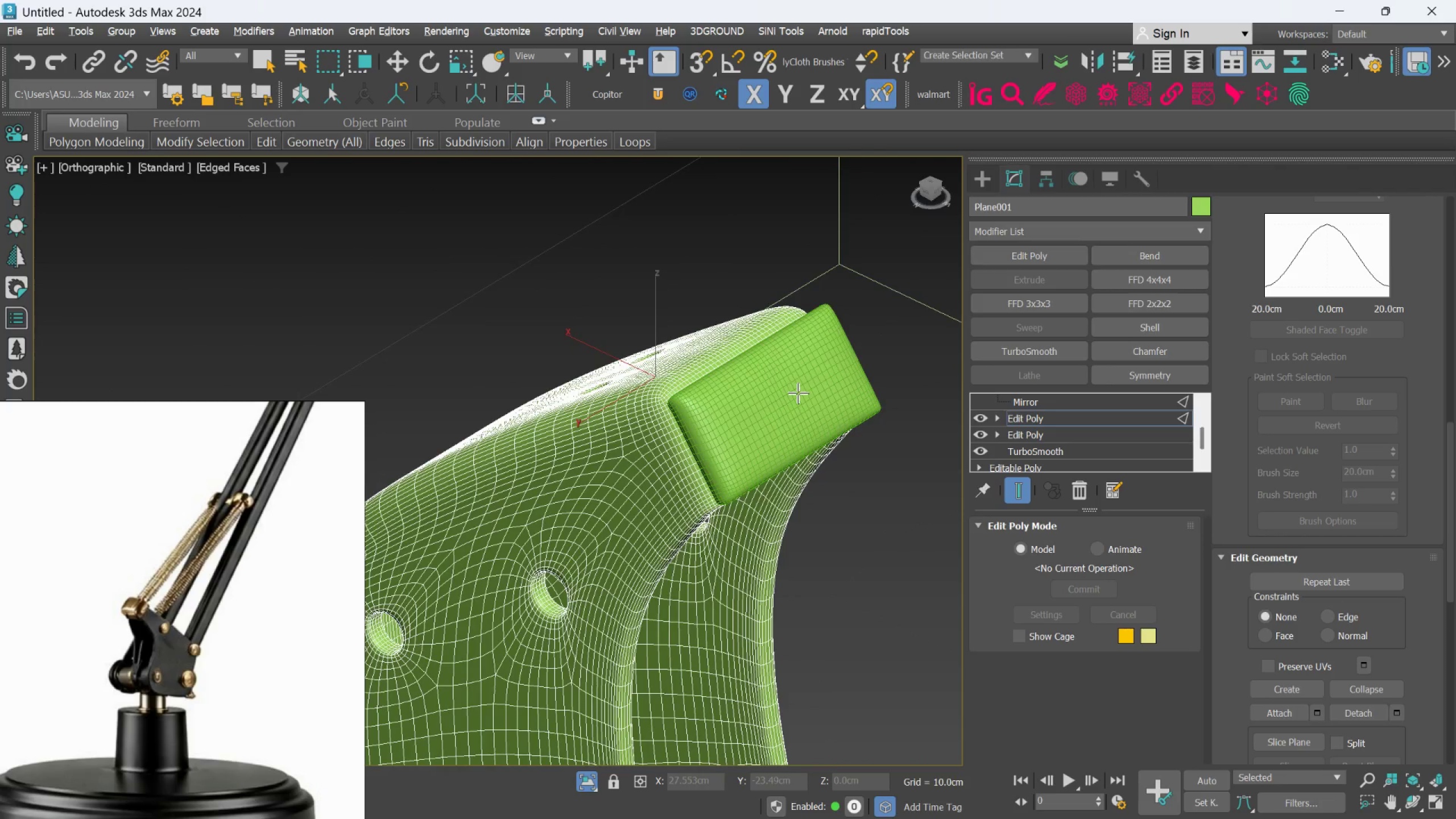 
key(Alt+2)
 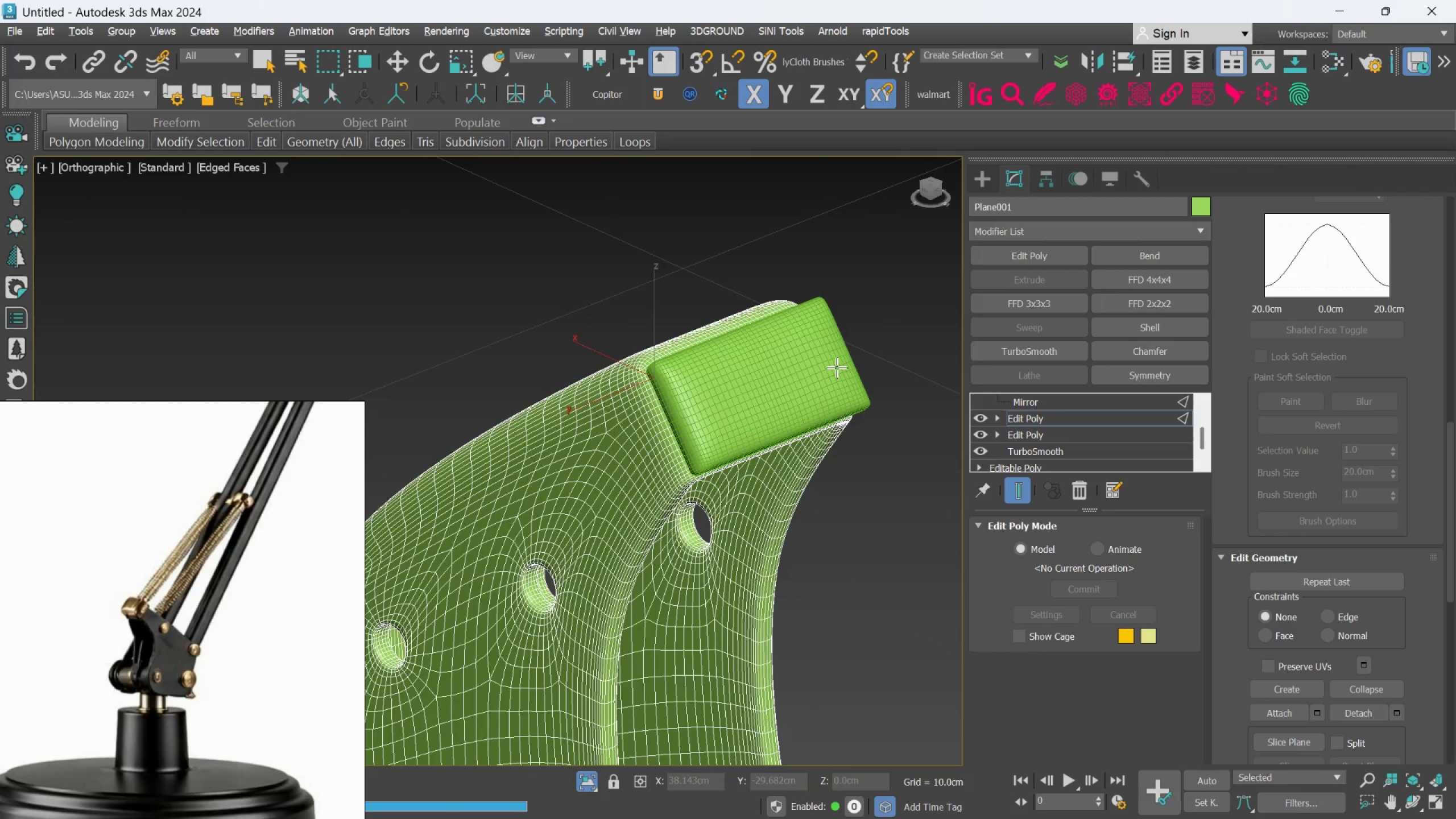 
scroll: coordinate [837, 367], scroll_direction: down, amount: 3.0
 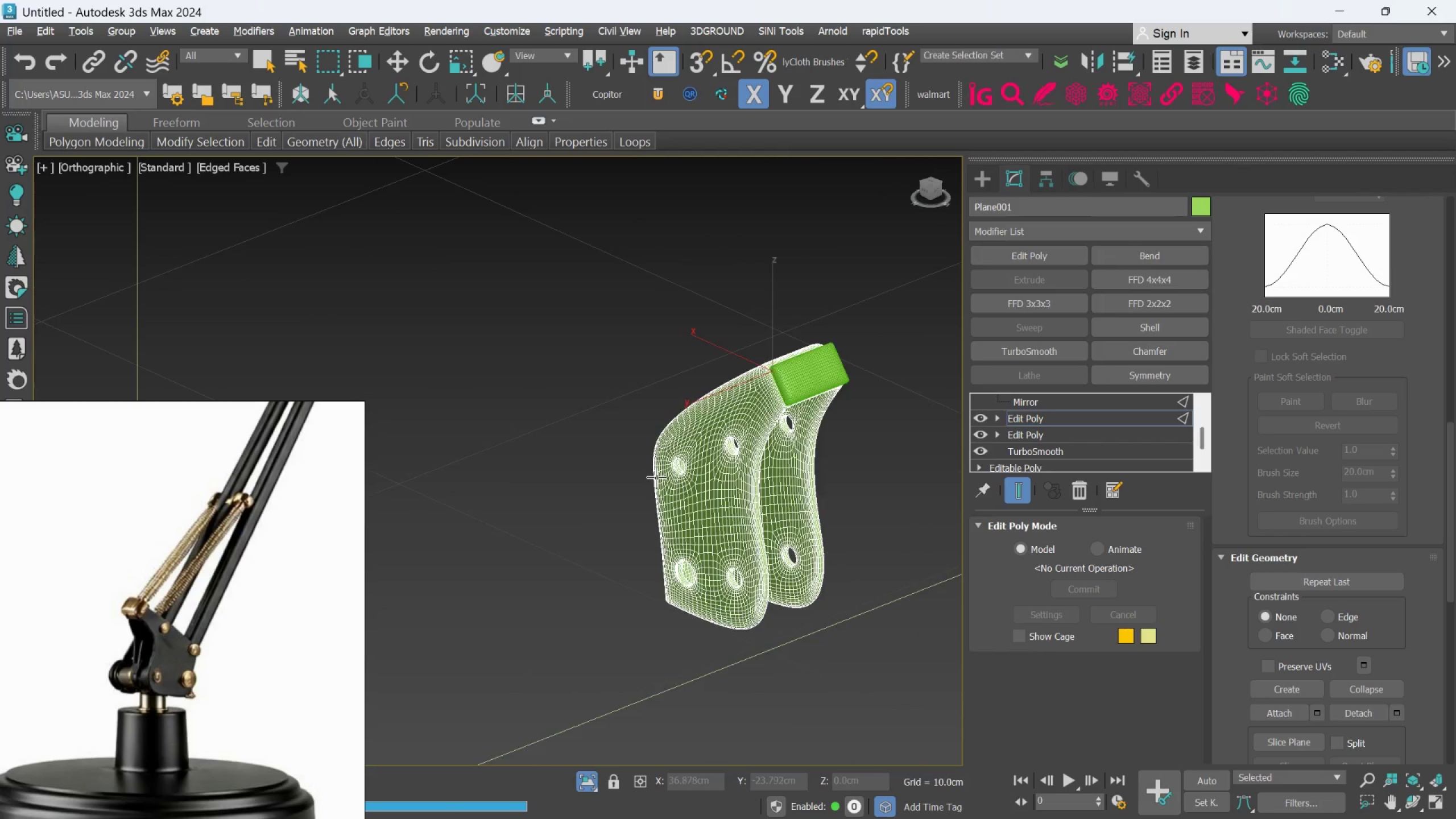 
hold_key(key=AltLeft, duration=0.94)
 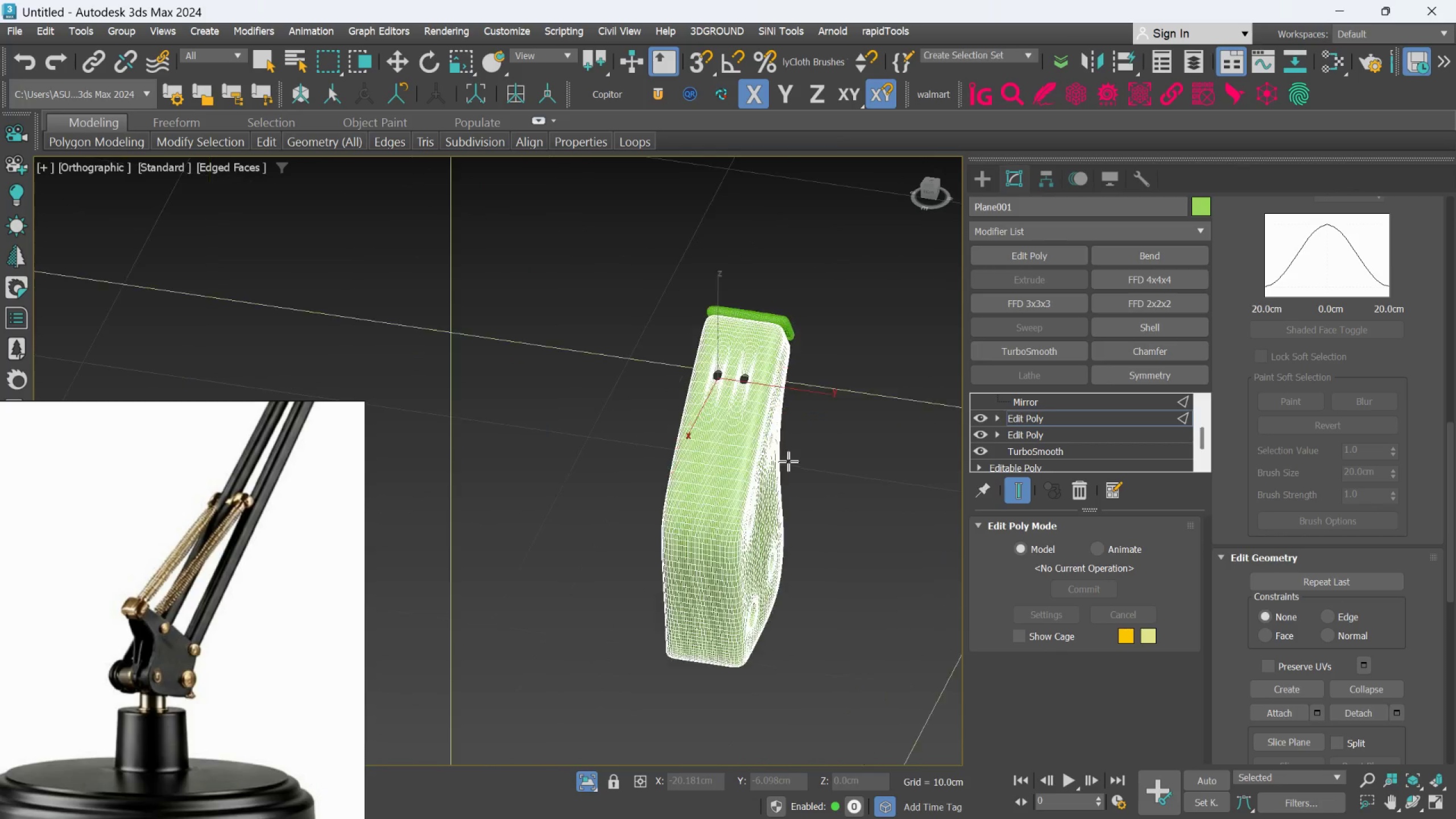 
scroll: coordinate [656, 477], scroll_direction: down, amount: 1.0
 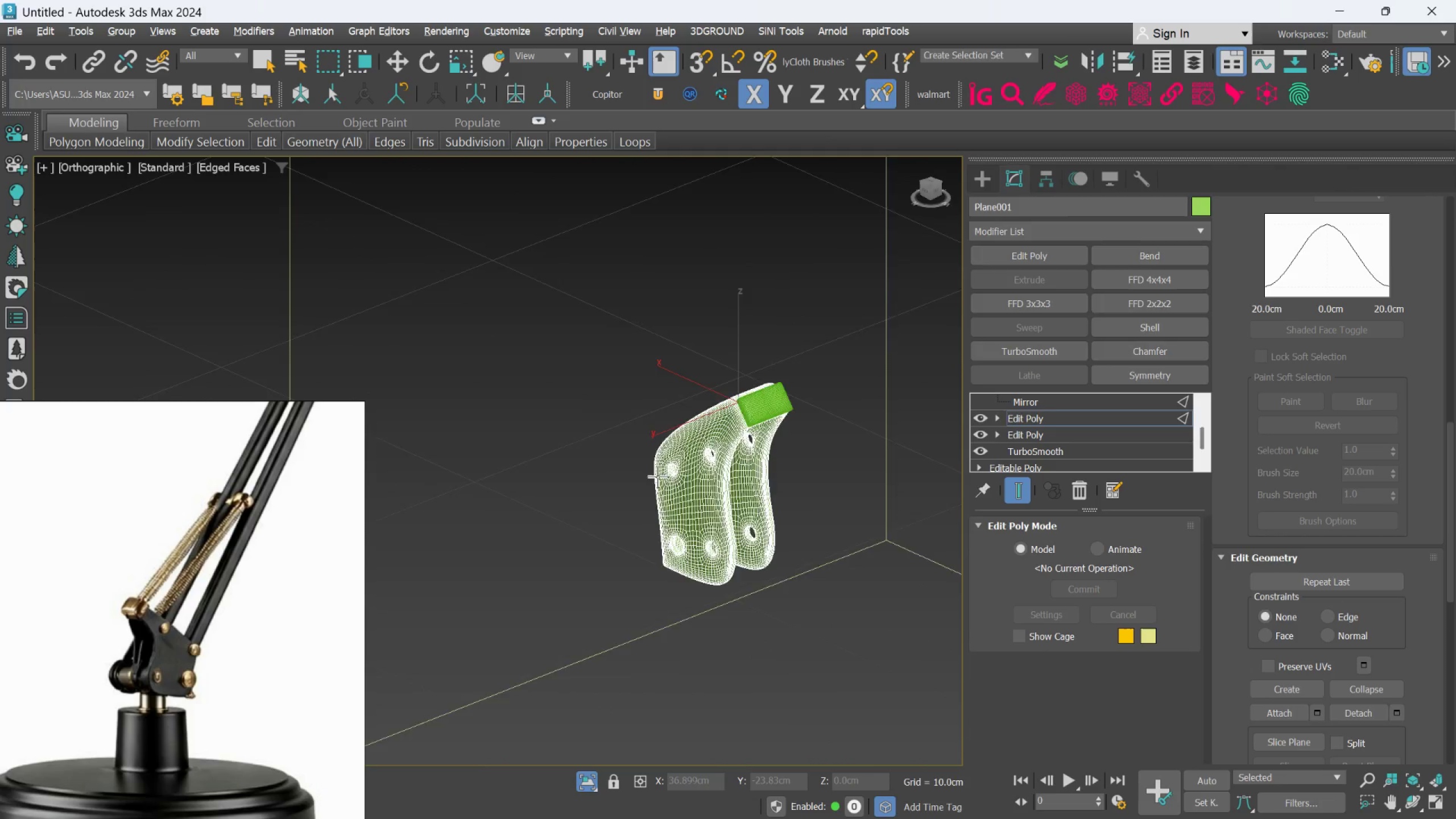 
hold_key(key=AltLeft, duration=0.53)
 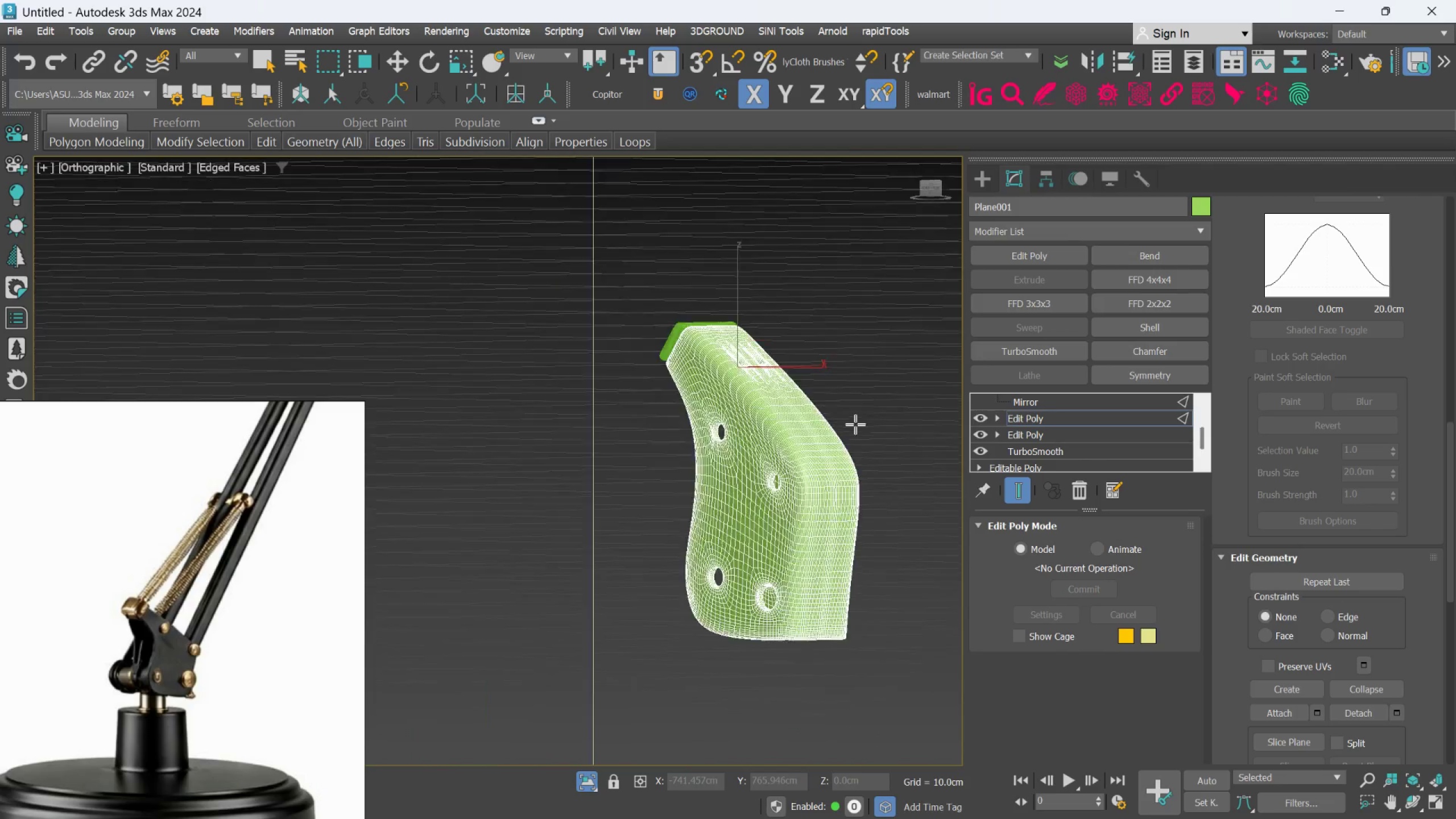 
scroll: coordinate [788, 461], scroll_direction: up, amount: 2.0
 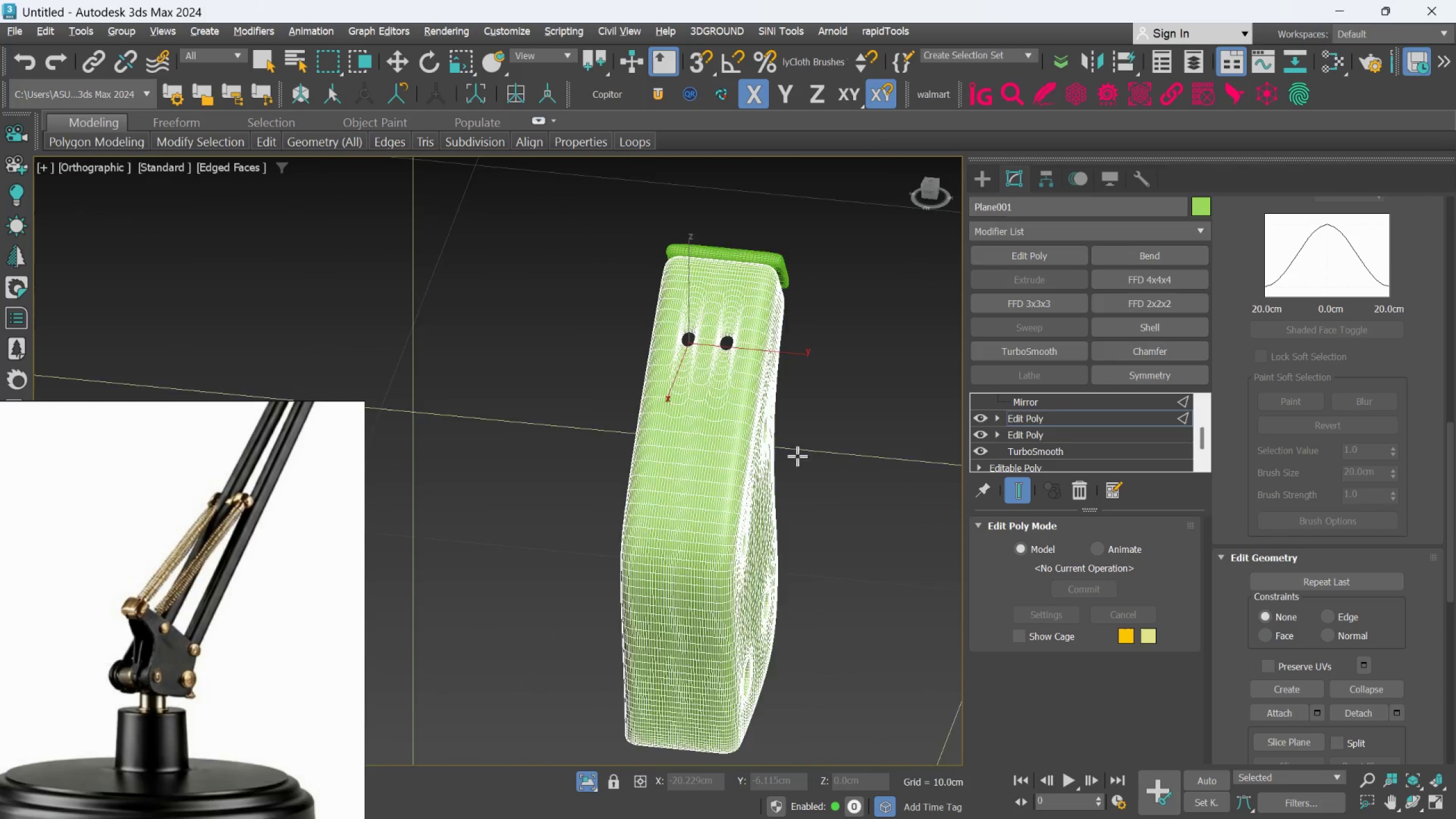 
hold_key(key=AltLeft, duration=2.09)
 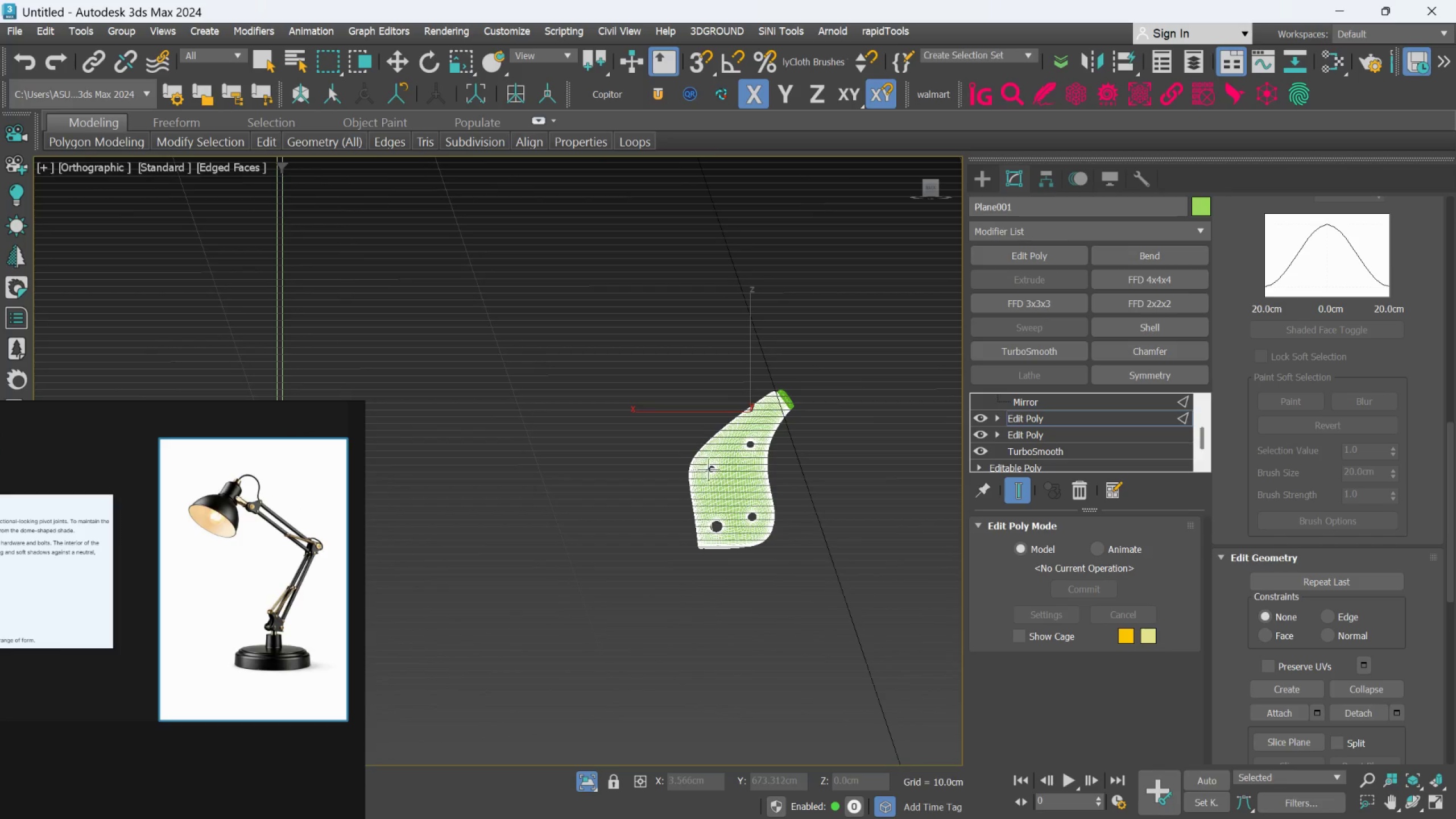 
scroll: coordinate [320, 602], scroll_direction: down, amount: 9.0
 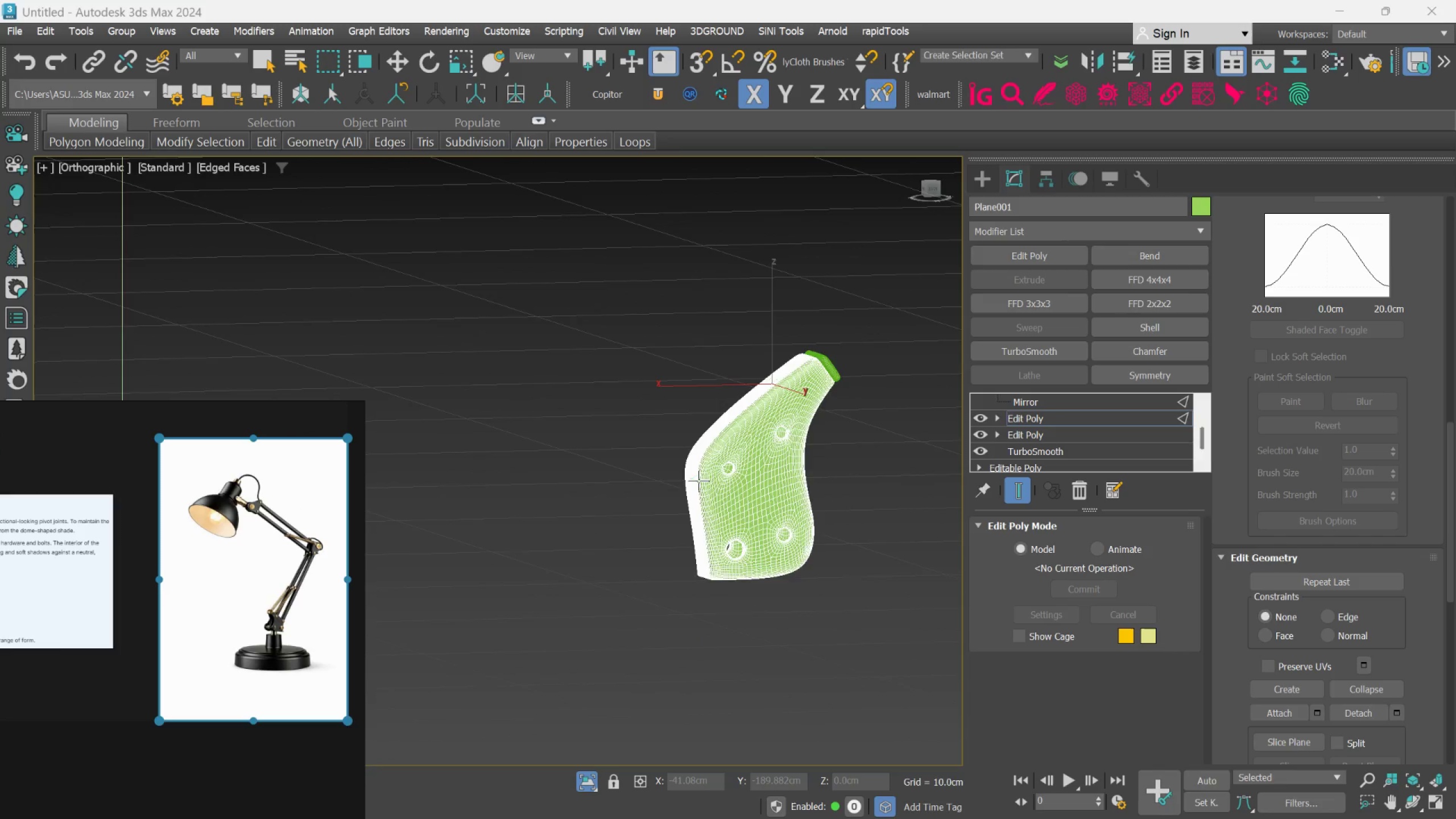 
hold_key(key=AltLeft, duration=0.38)
 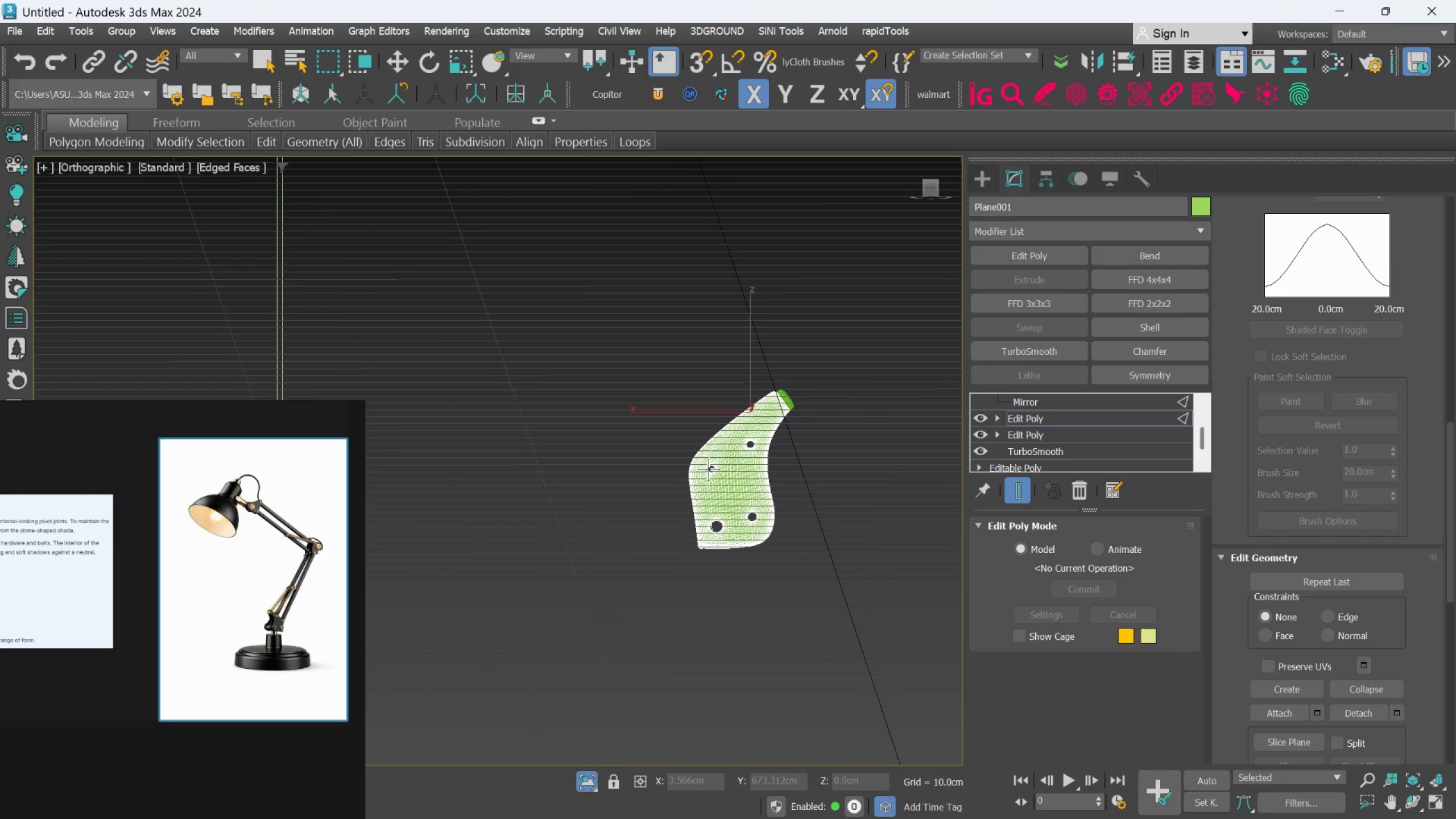 
scroll: coordinate [698, 481], scroll_direction: down, amount: 1.0
 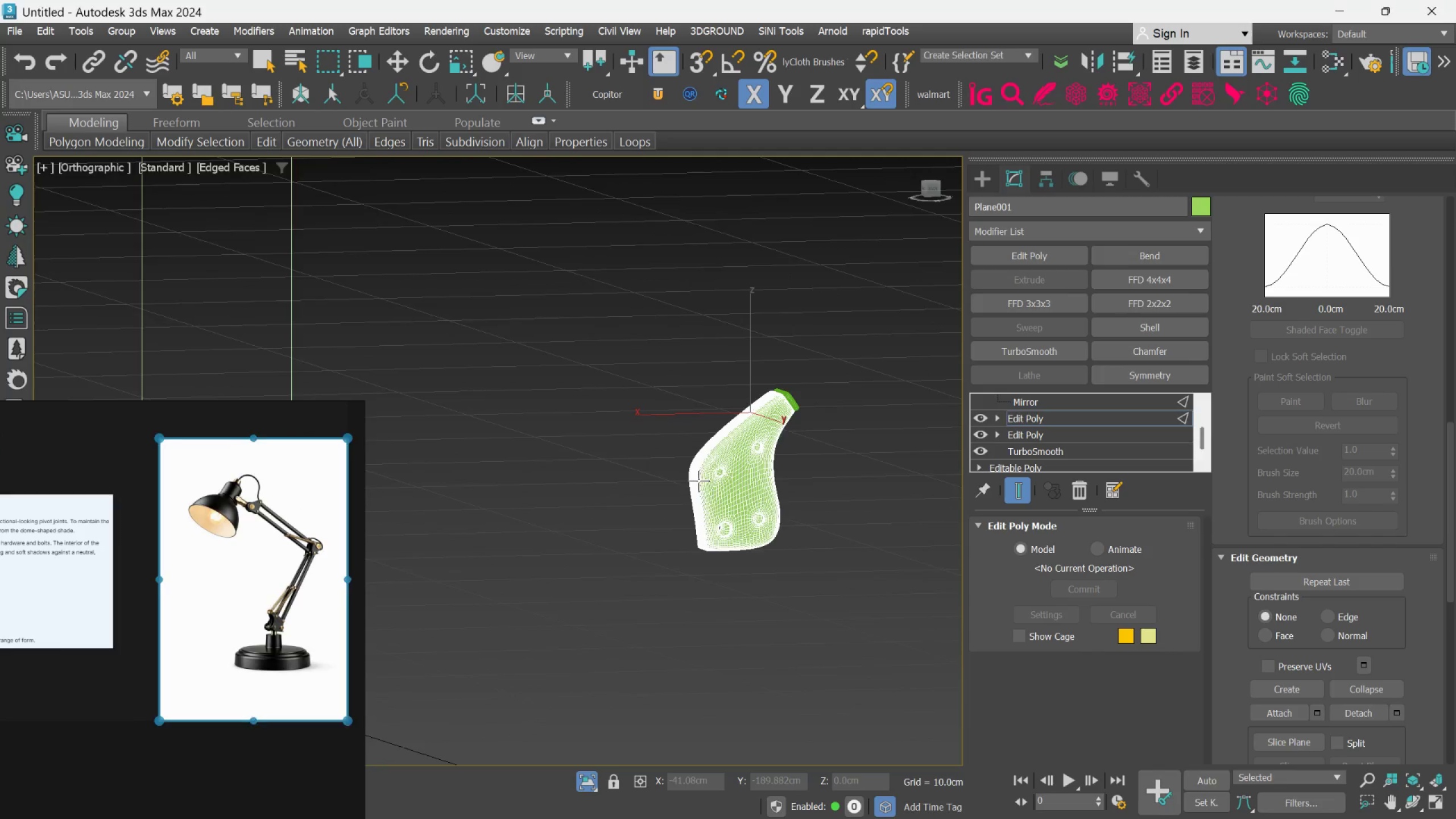 
middle_click([708, 469])
 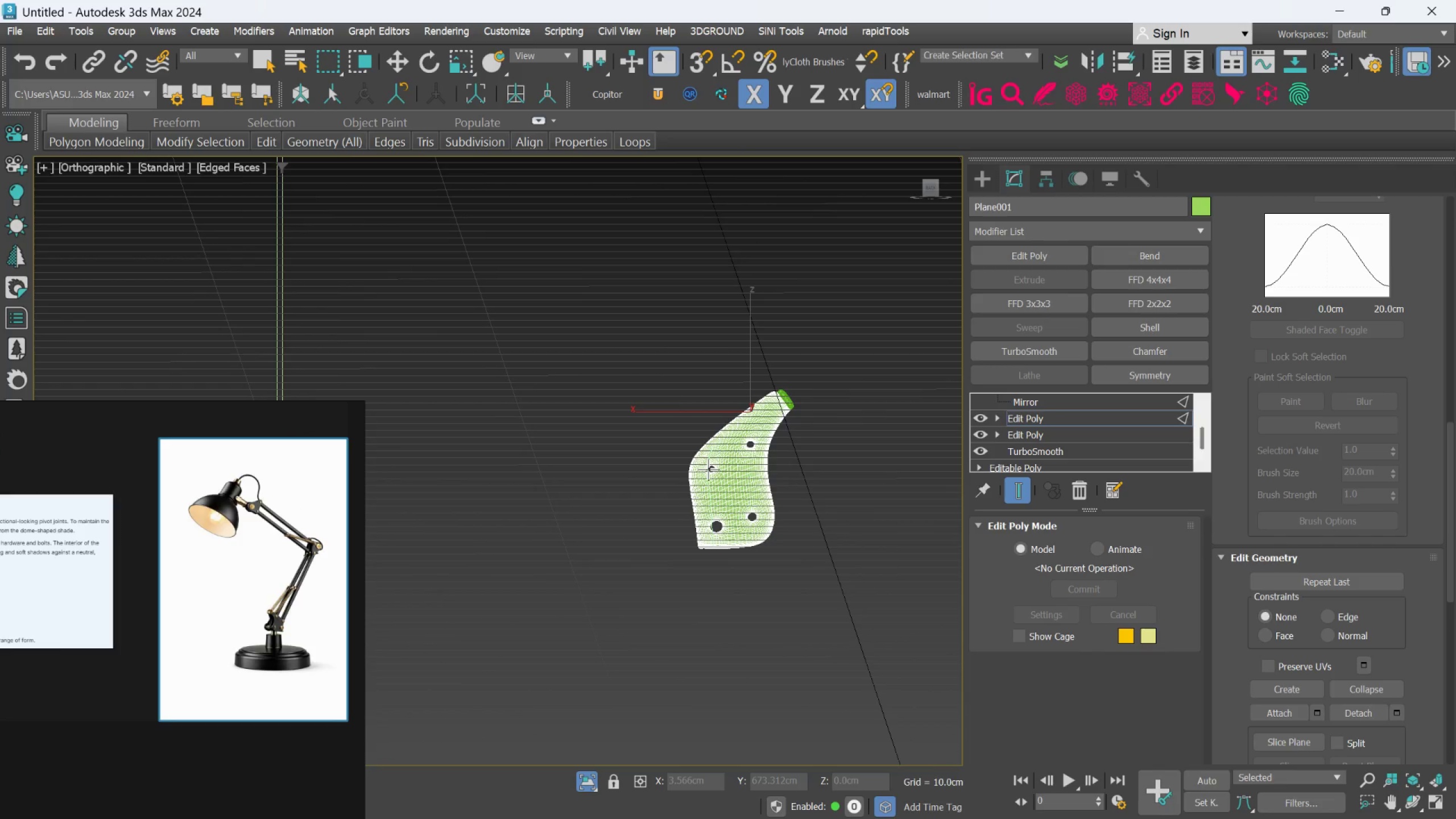 
key(Alt+AltLeft)
 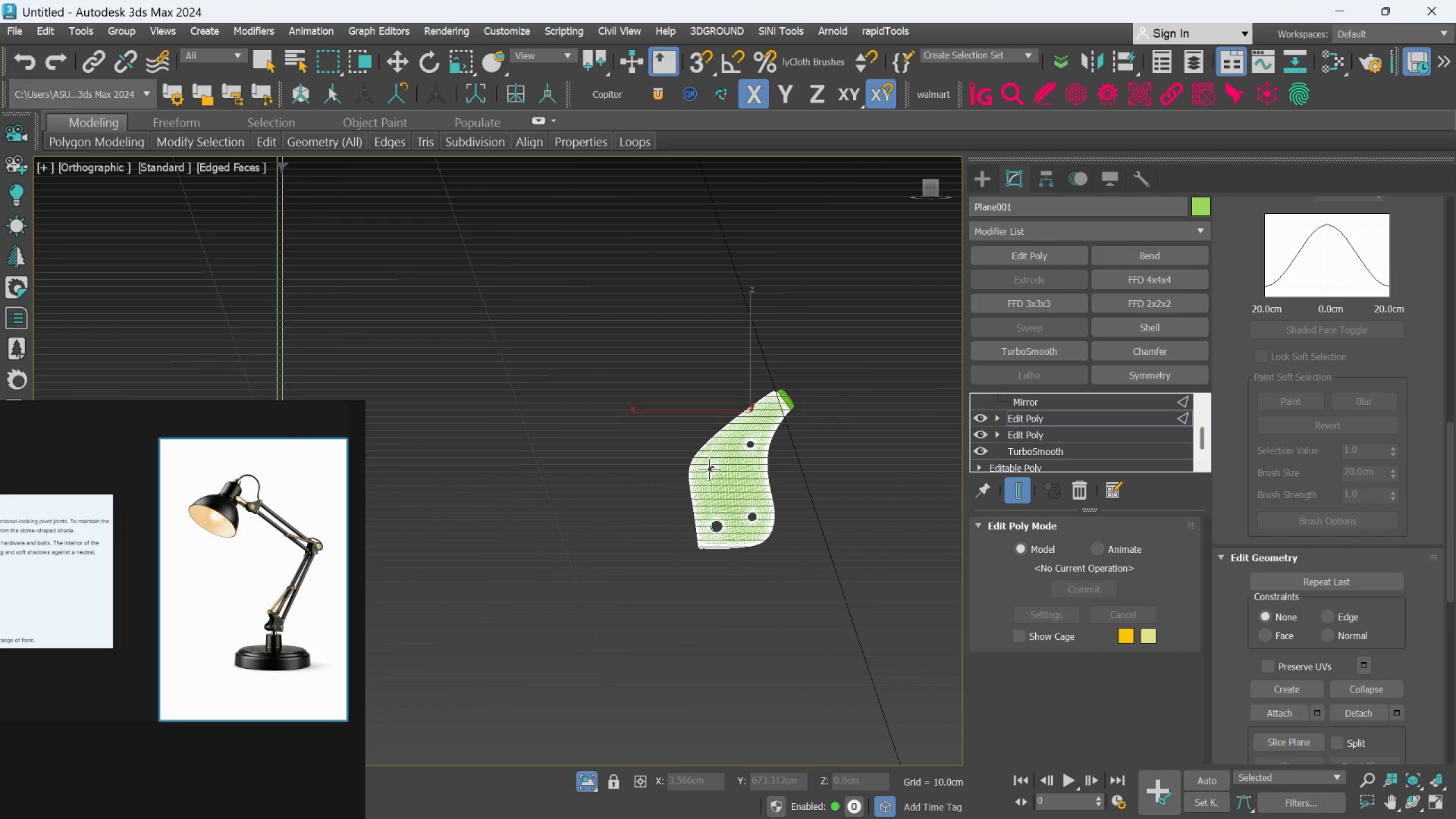 
key(F)
 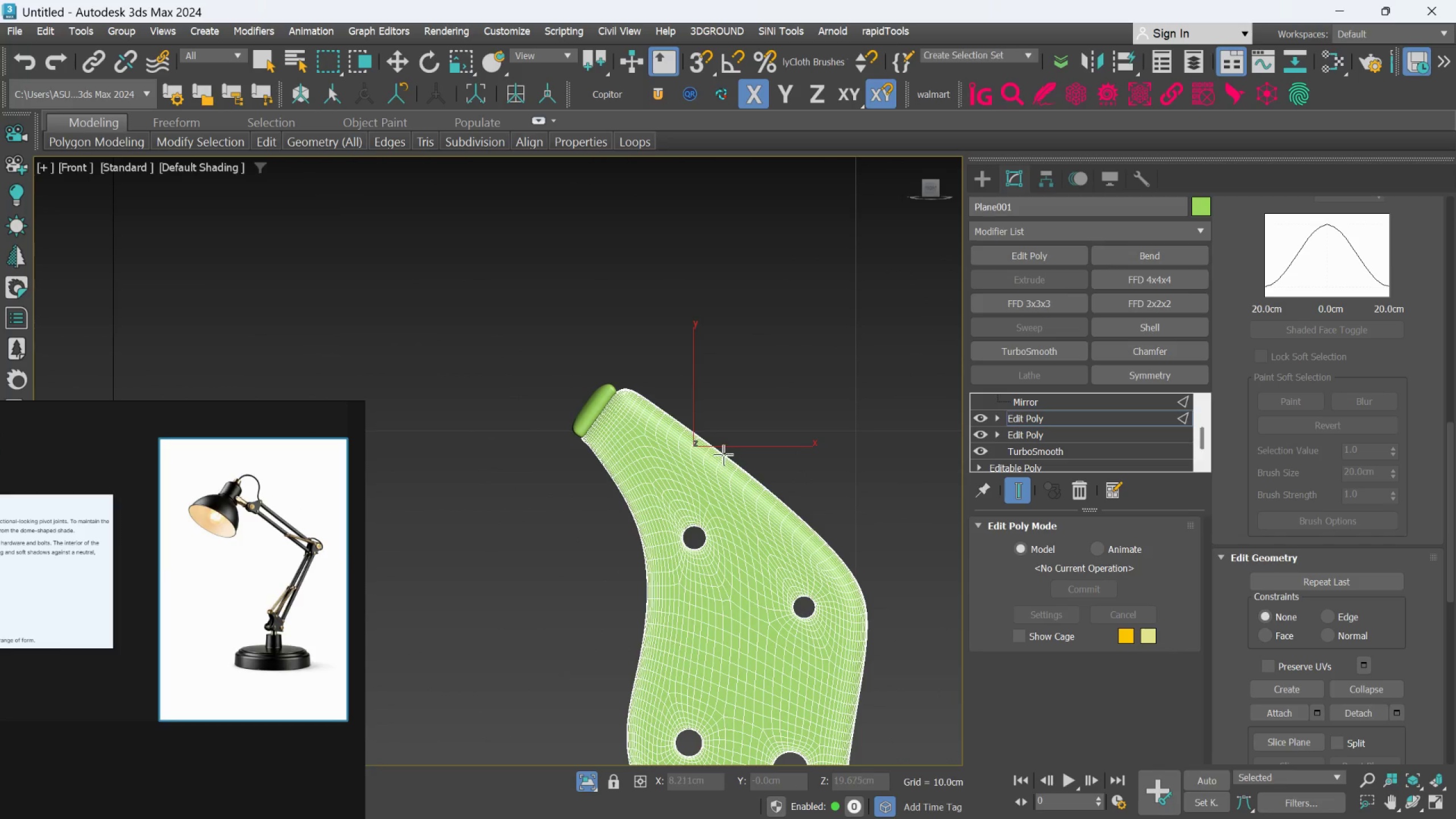 
scroll: coordinate [723, 454], scroll_direction: down, amount: 2.0
 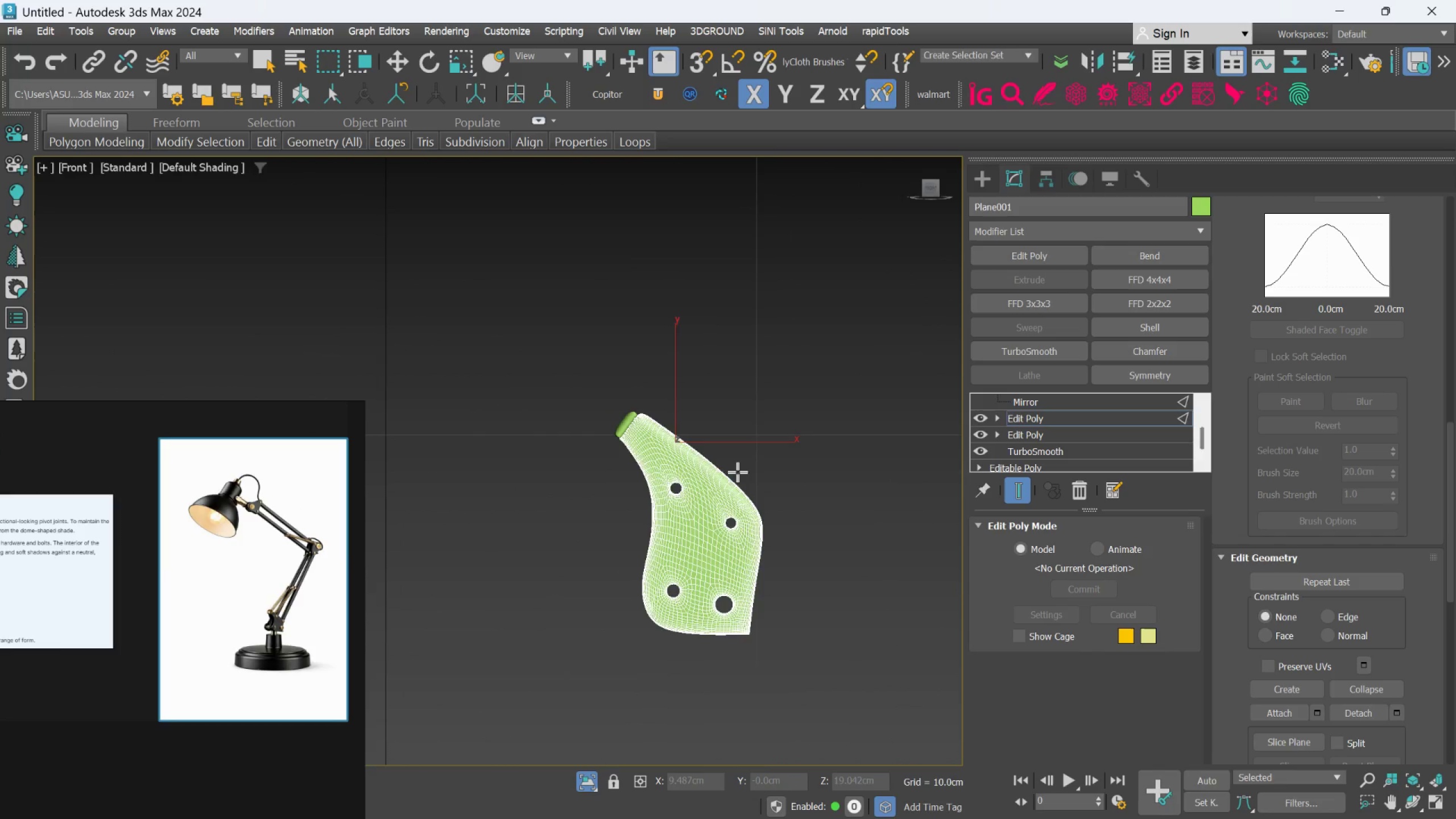 
scroll: coordinate [258, 582], scroll_direction: up, amount: 14.0
 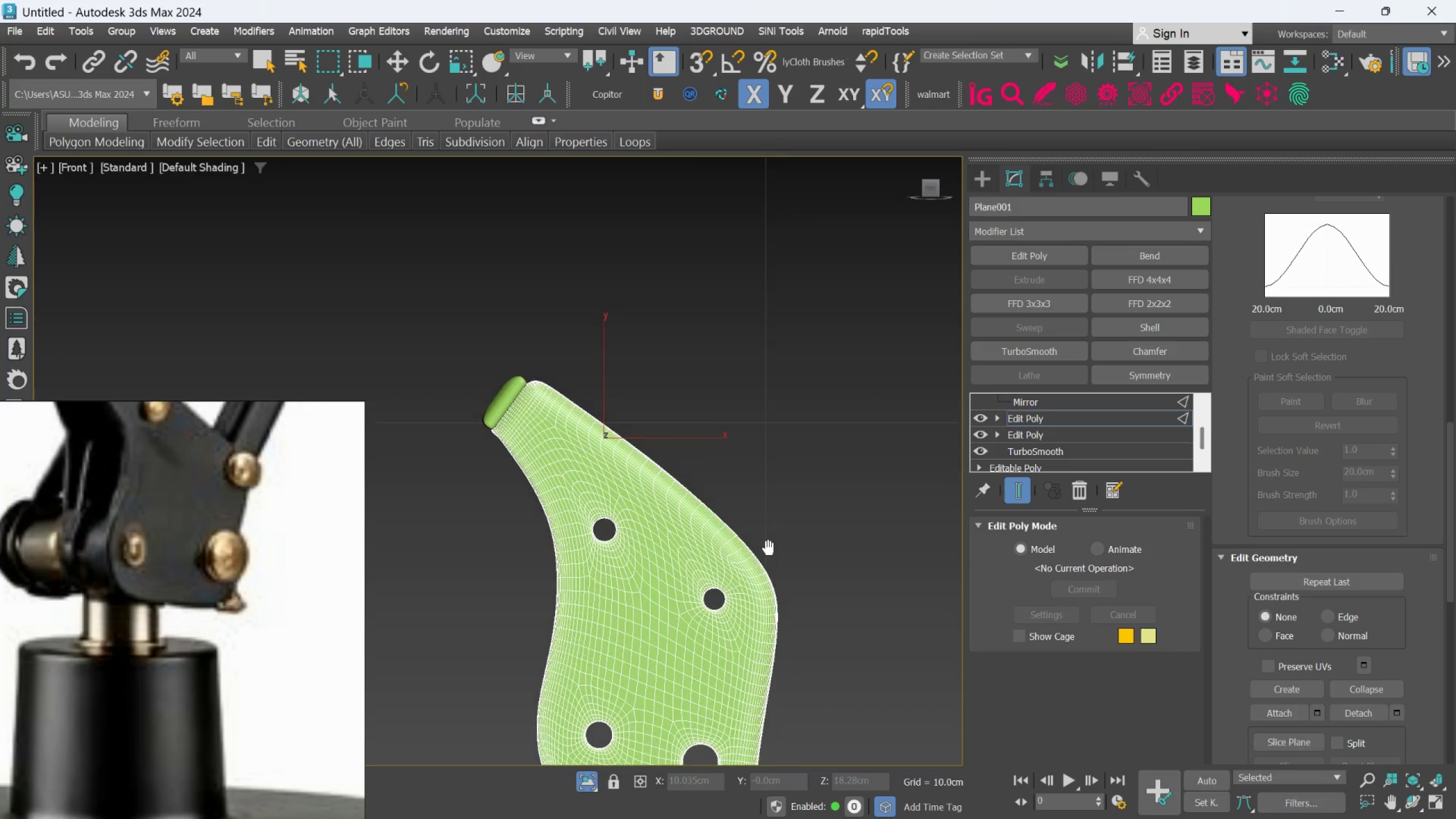 
scroll: coordinate [755, 446], scroll_direction: down, amount: 3.0
 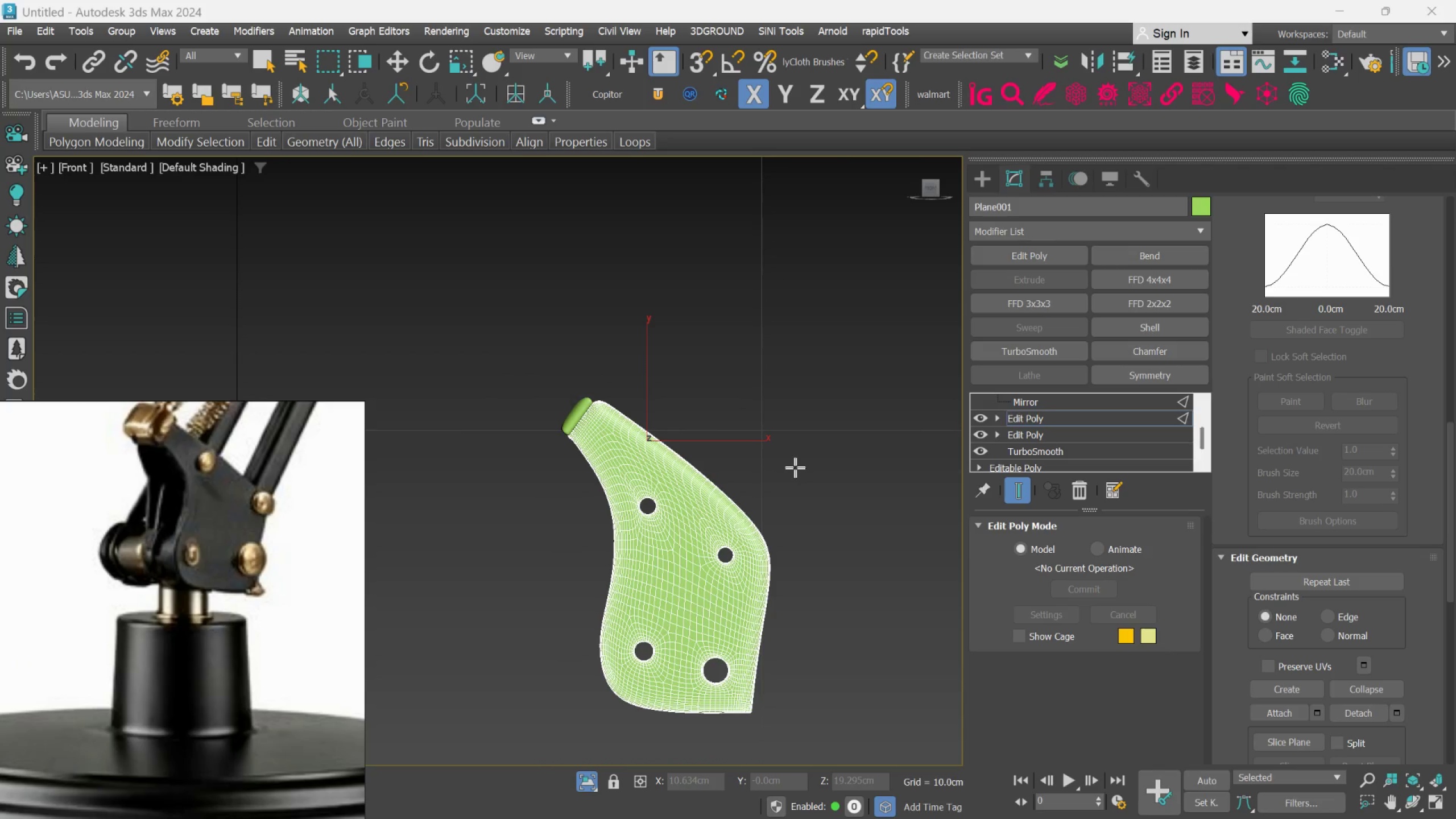 
wait(5.33)
 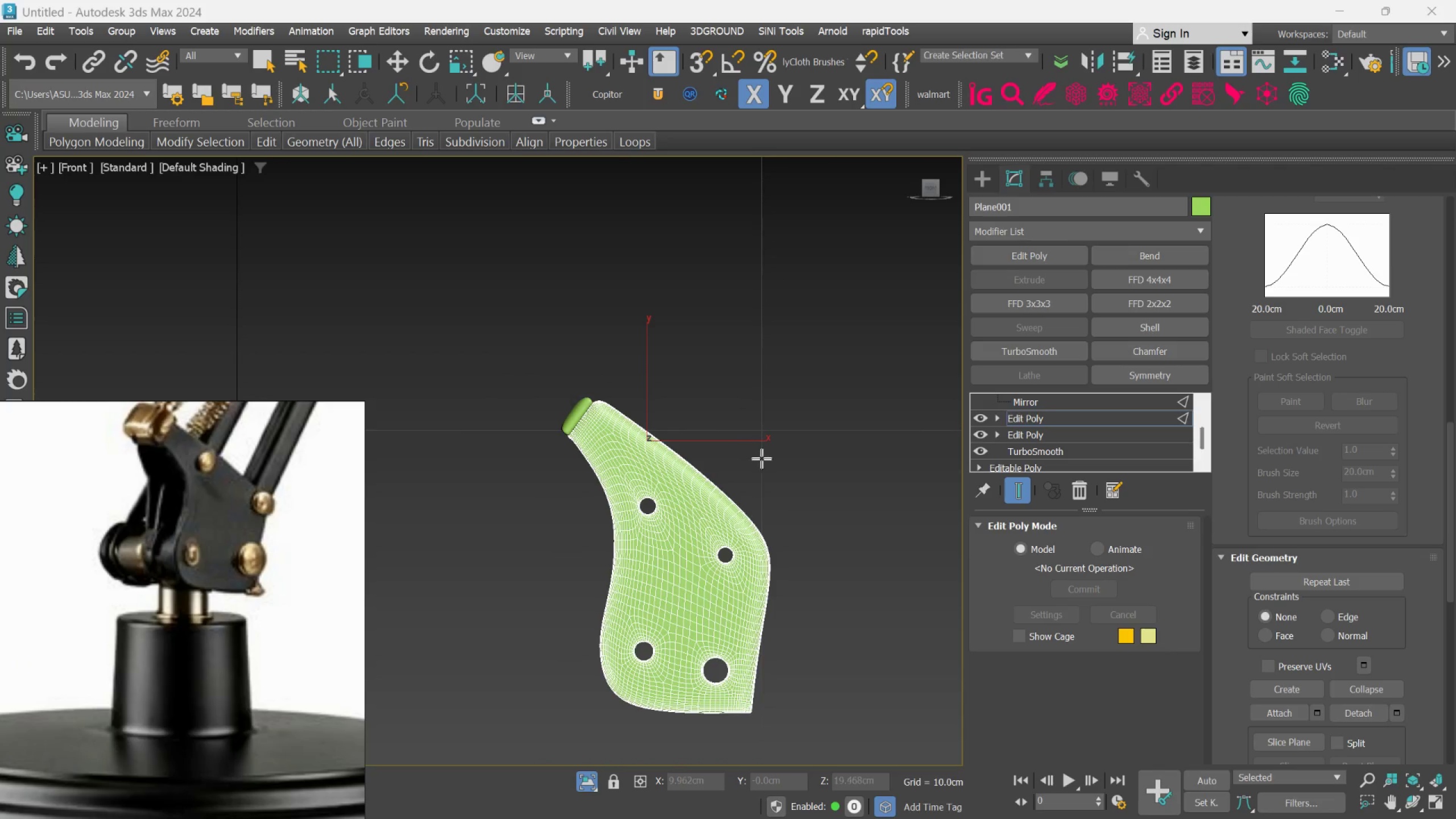 
scroll: coordinate [232, 593], scroll_direction: down, amount: 4.0
 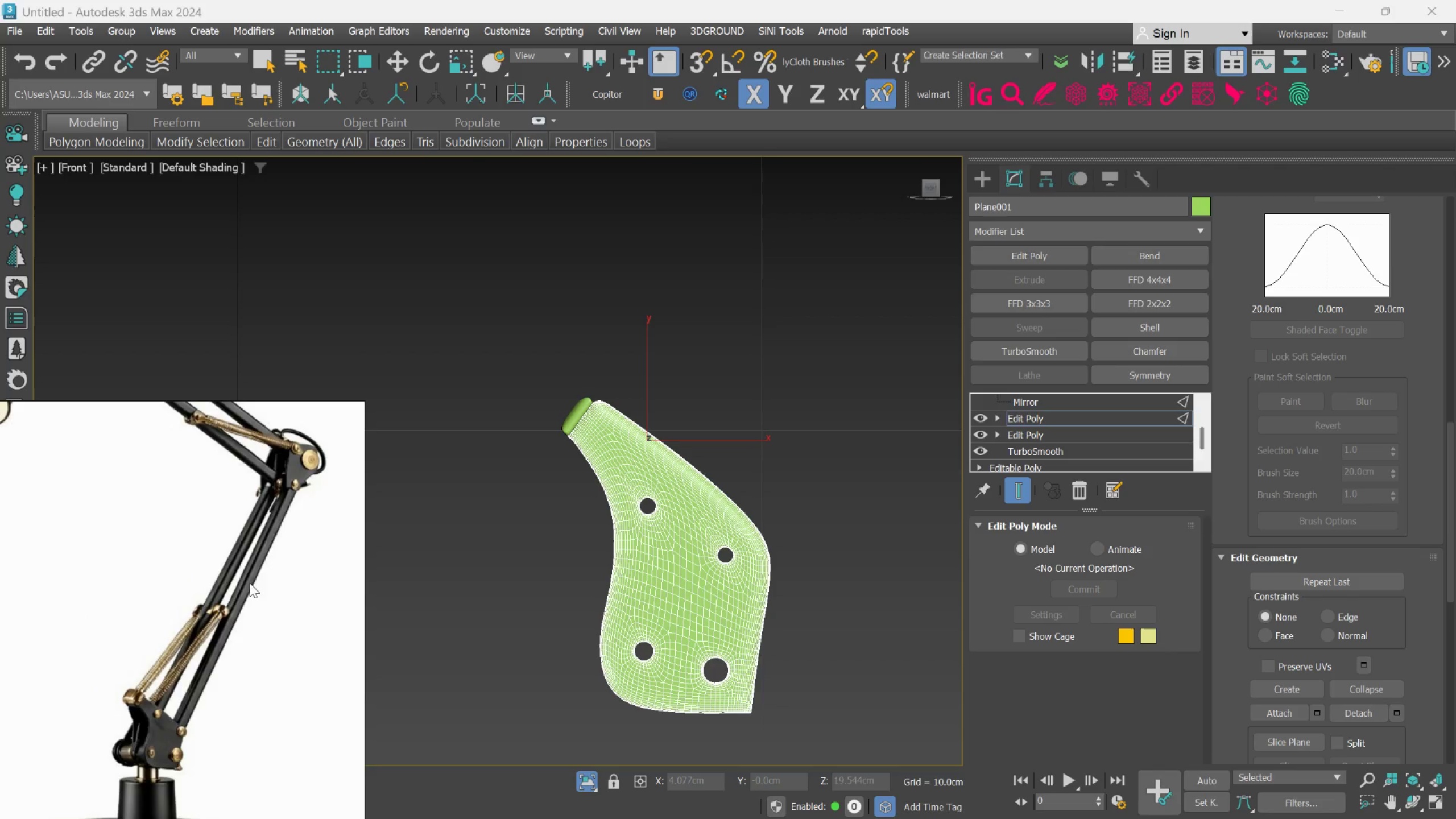 
wait(5.91)
 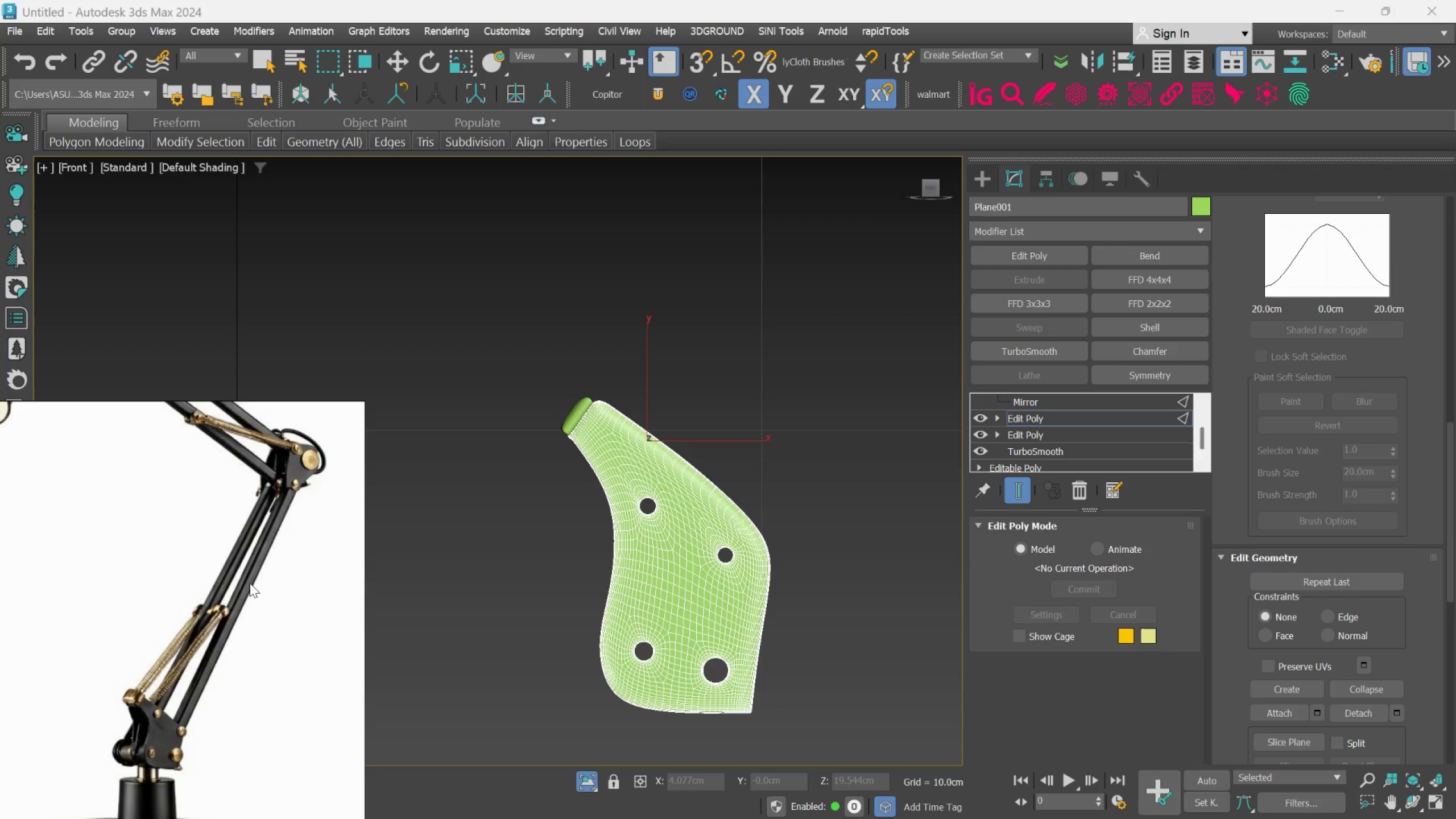 
scroll: coordinate [345, 620], scroll_direction: down, amount: 3.0
 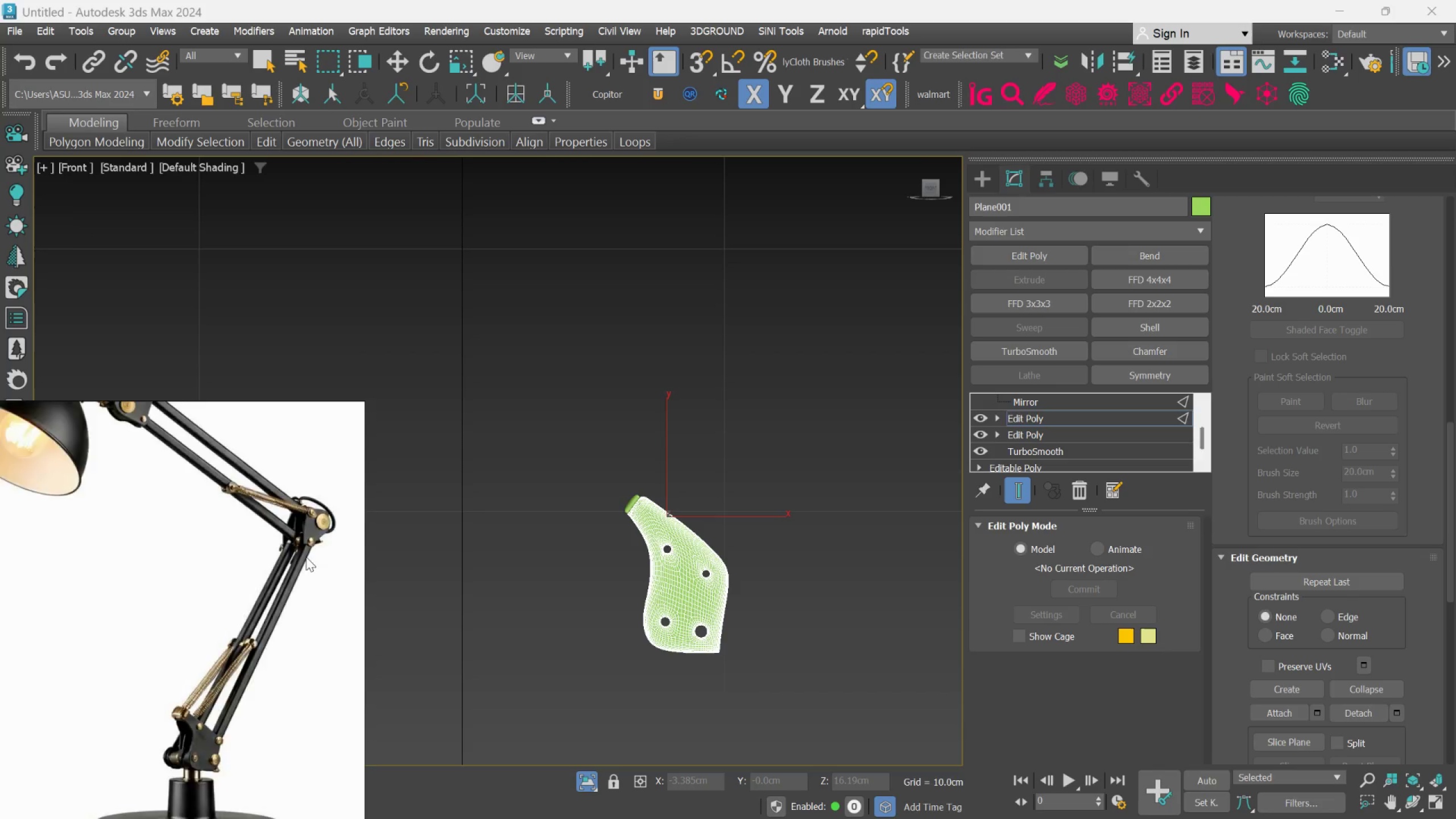 
scroll: coordinate [303, 528], scroll_direction: up, amount: 7.0
 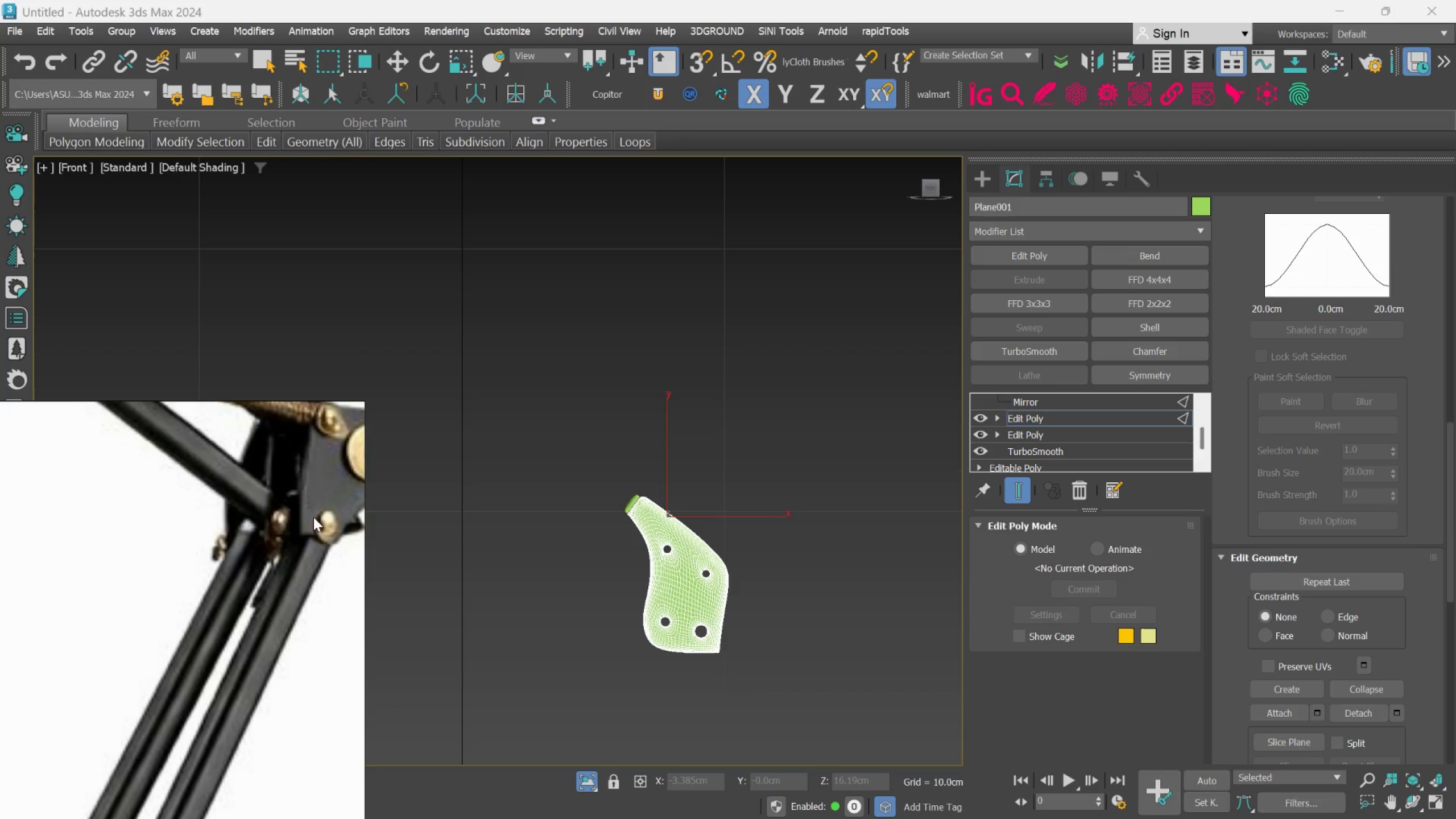 
scroll: coordinate [295, 540], scroll_direction: down, amount: 3.0
 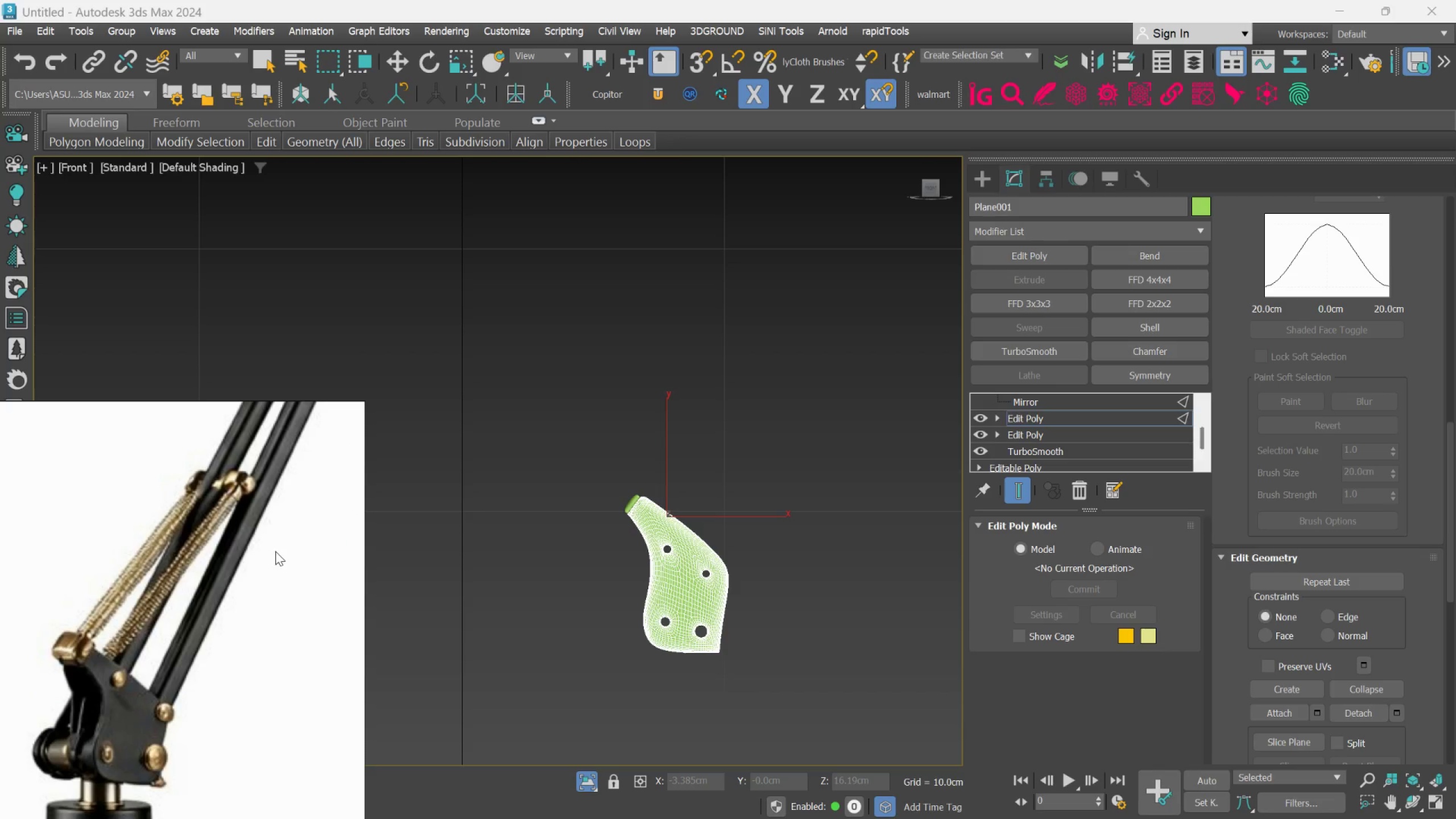 
scroll: coordinate [726, 566], scroll_direction: up, amount: 4.0
 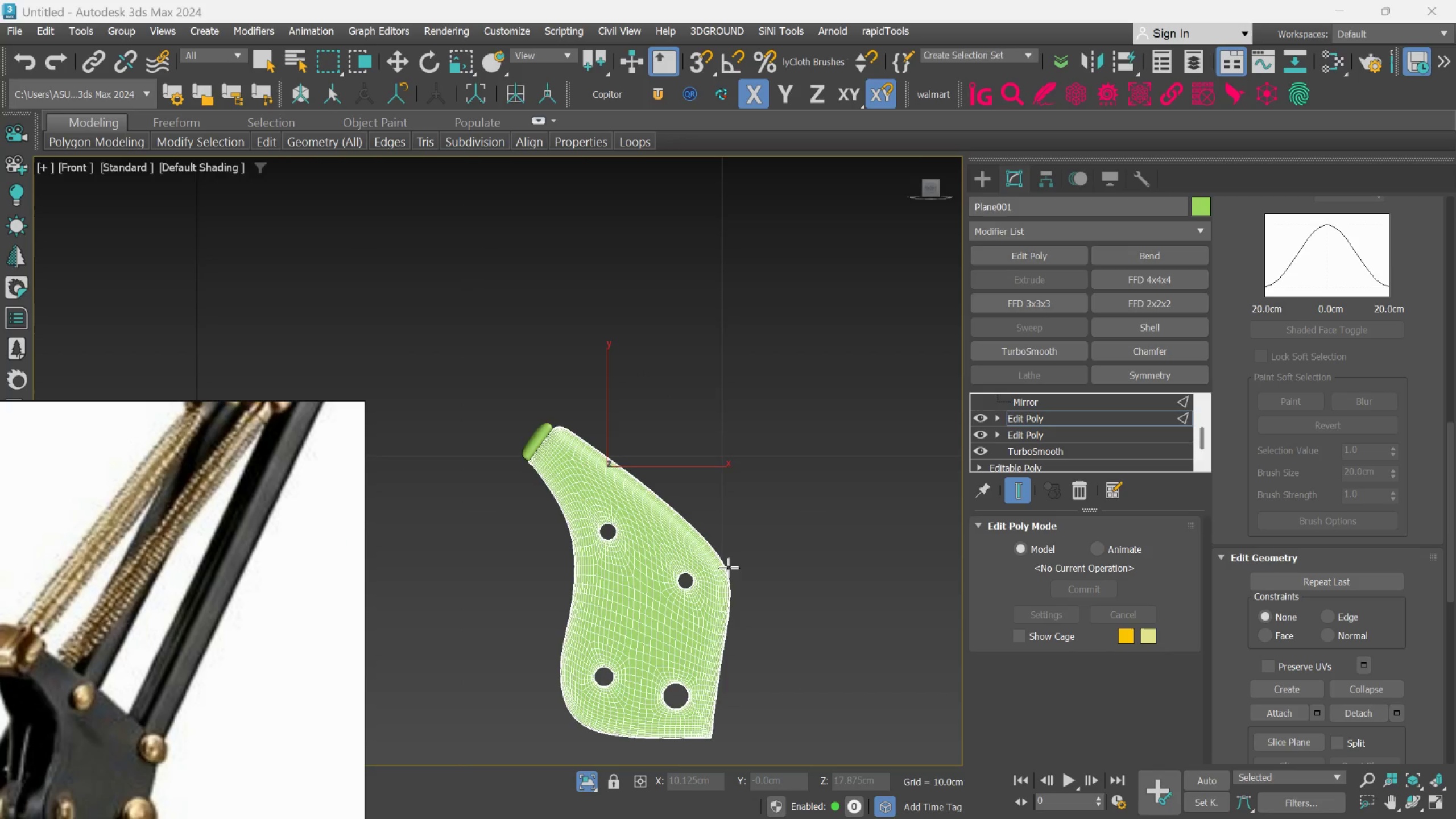 
hold_key(key=AltLeft, duration=0.75)
 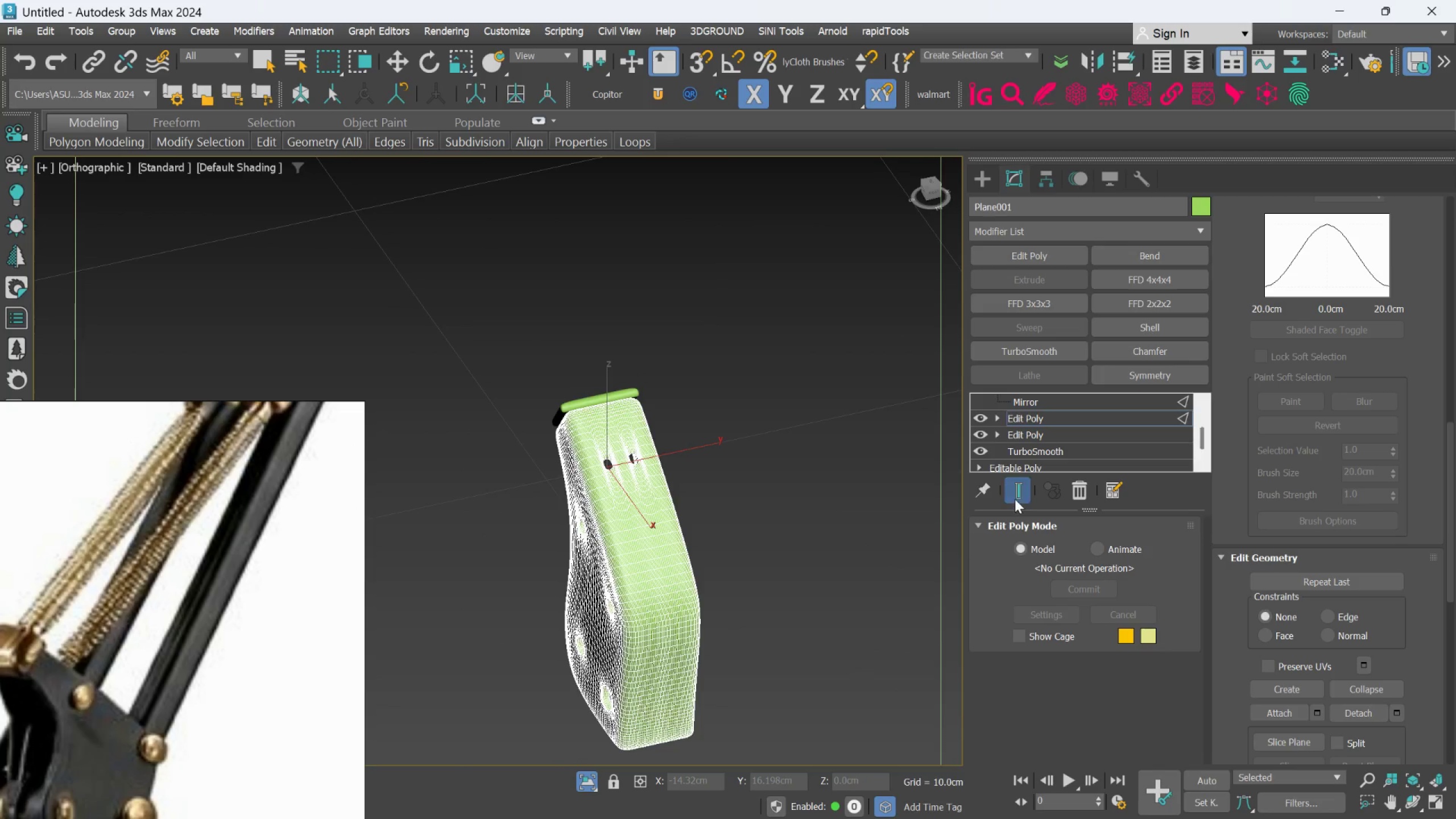 
left_click([1015, 499])
 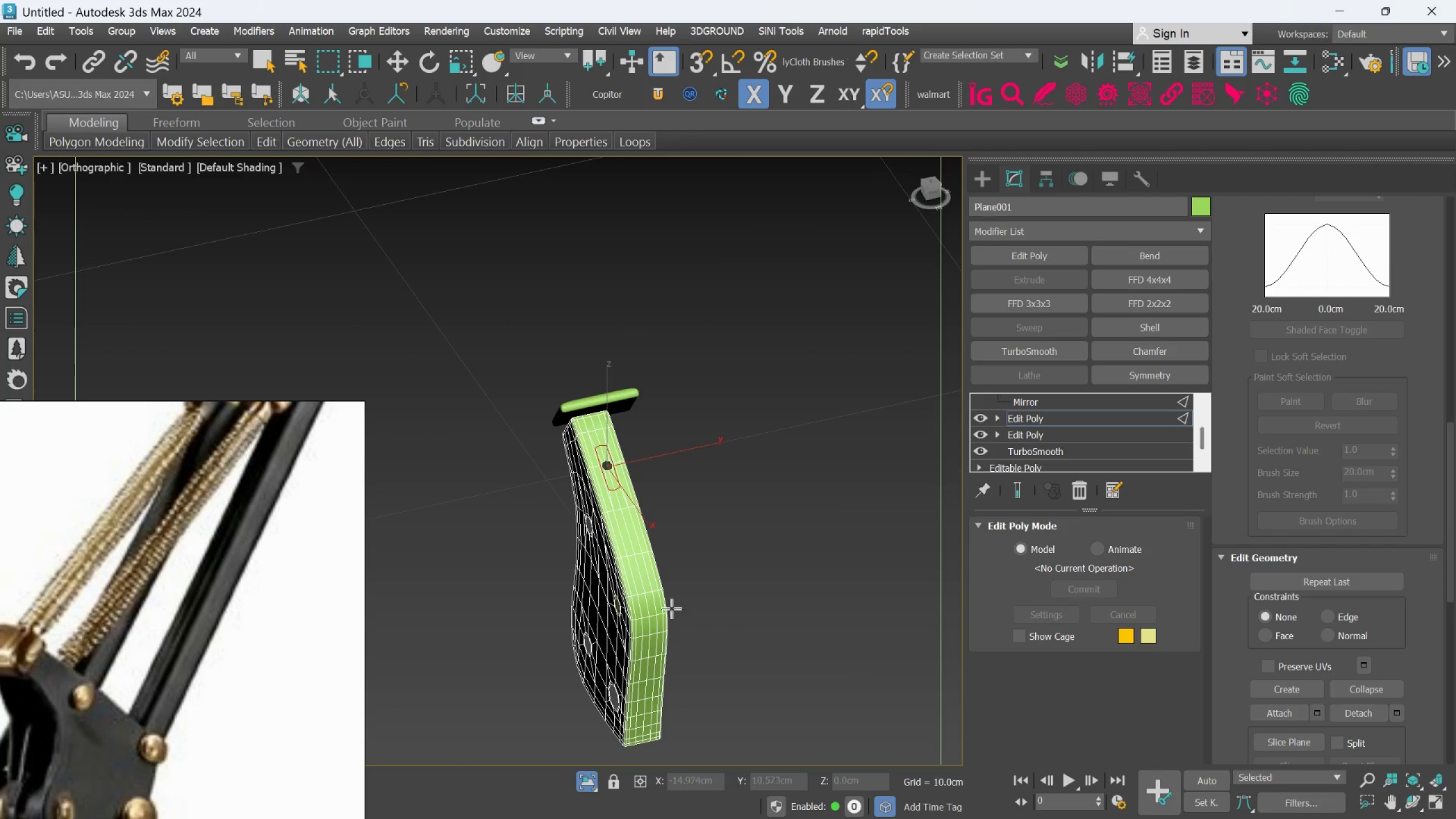 
scroll: coordinate [650, 595], scroll_direction: up, amount: 3.0
 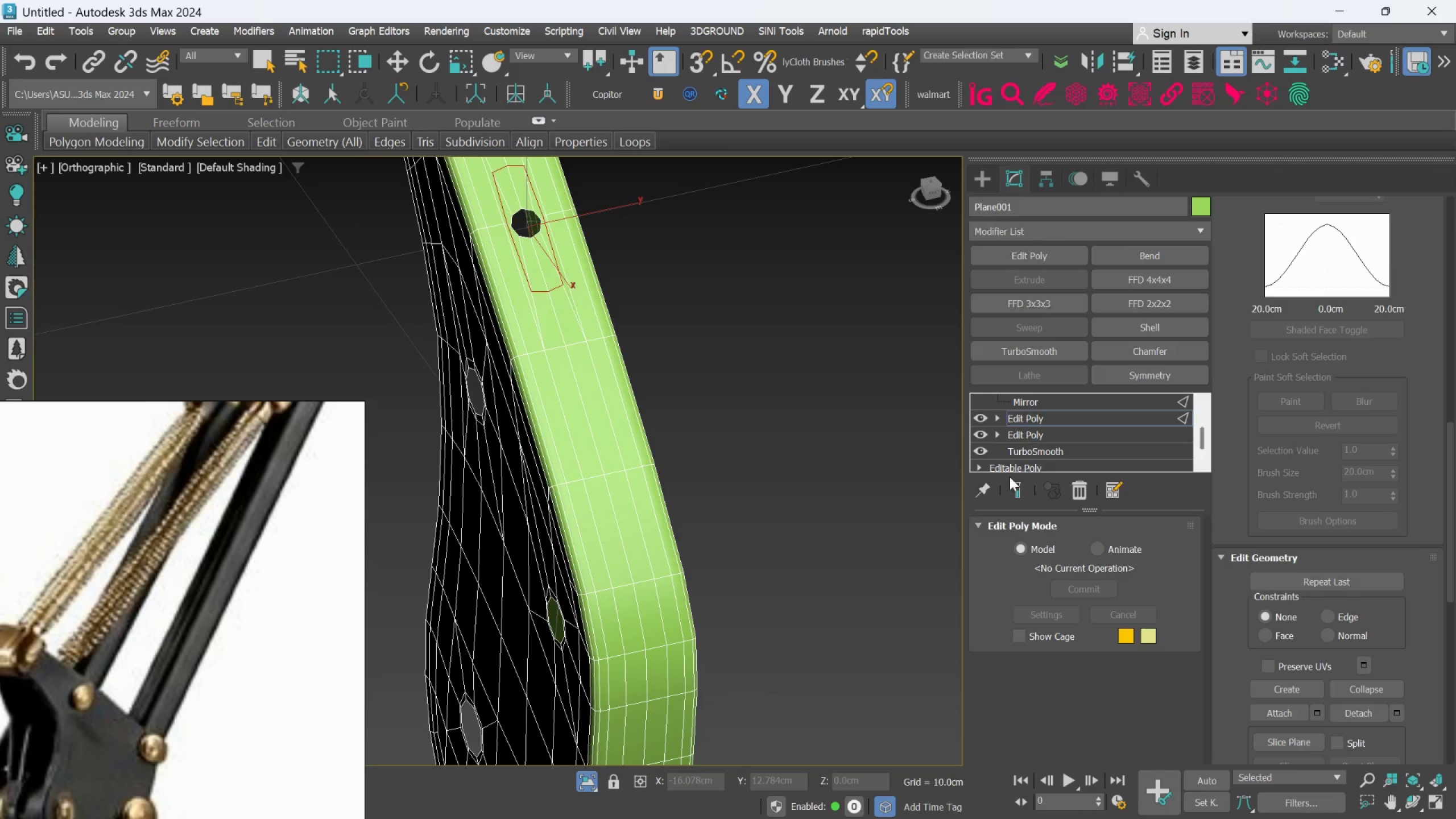 
key(Alt+1)
 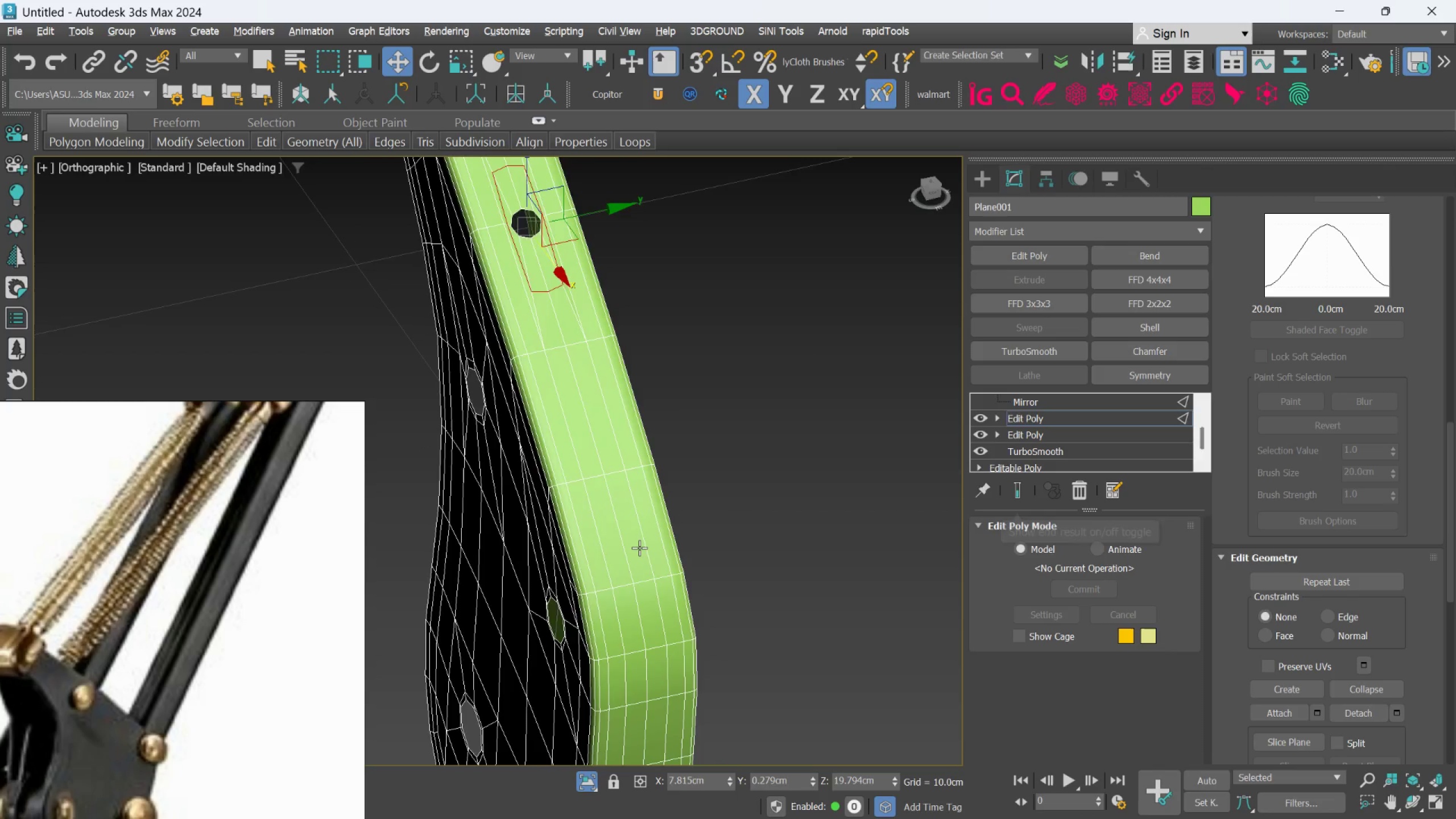 
scroll: coordinate [639, 548], scroll_direction: down, amount: 1.0
 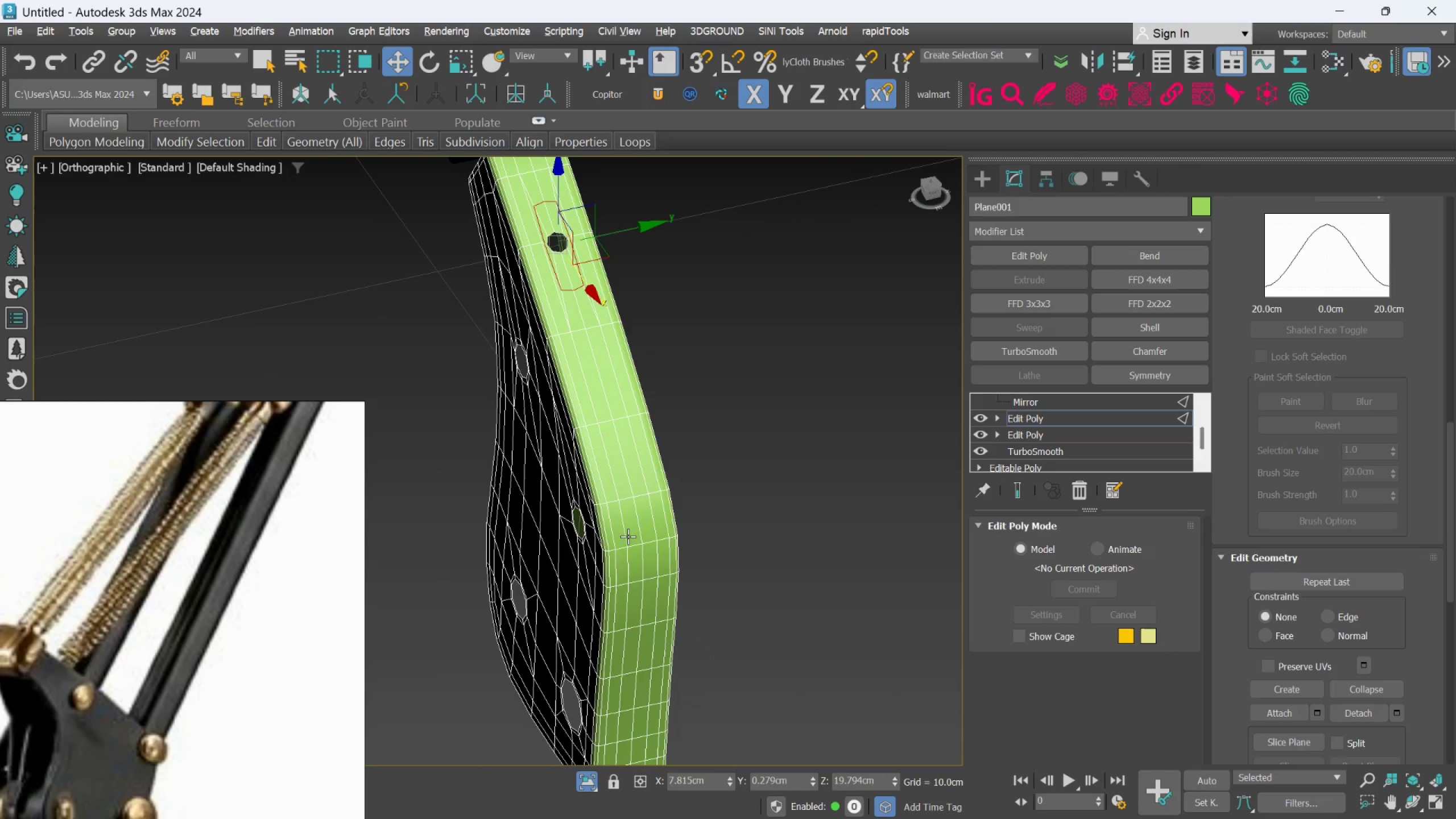 
hold_key(key=AltLeft, duration=0.83)
 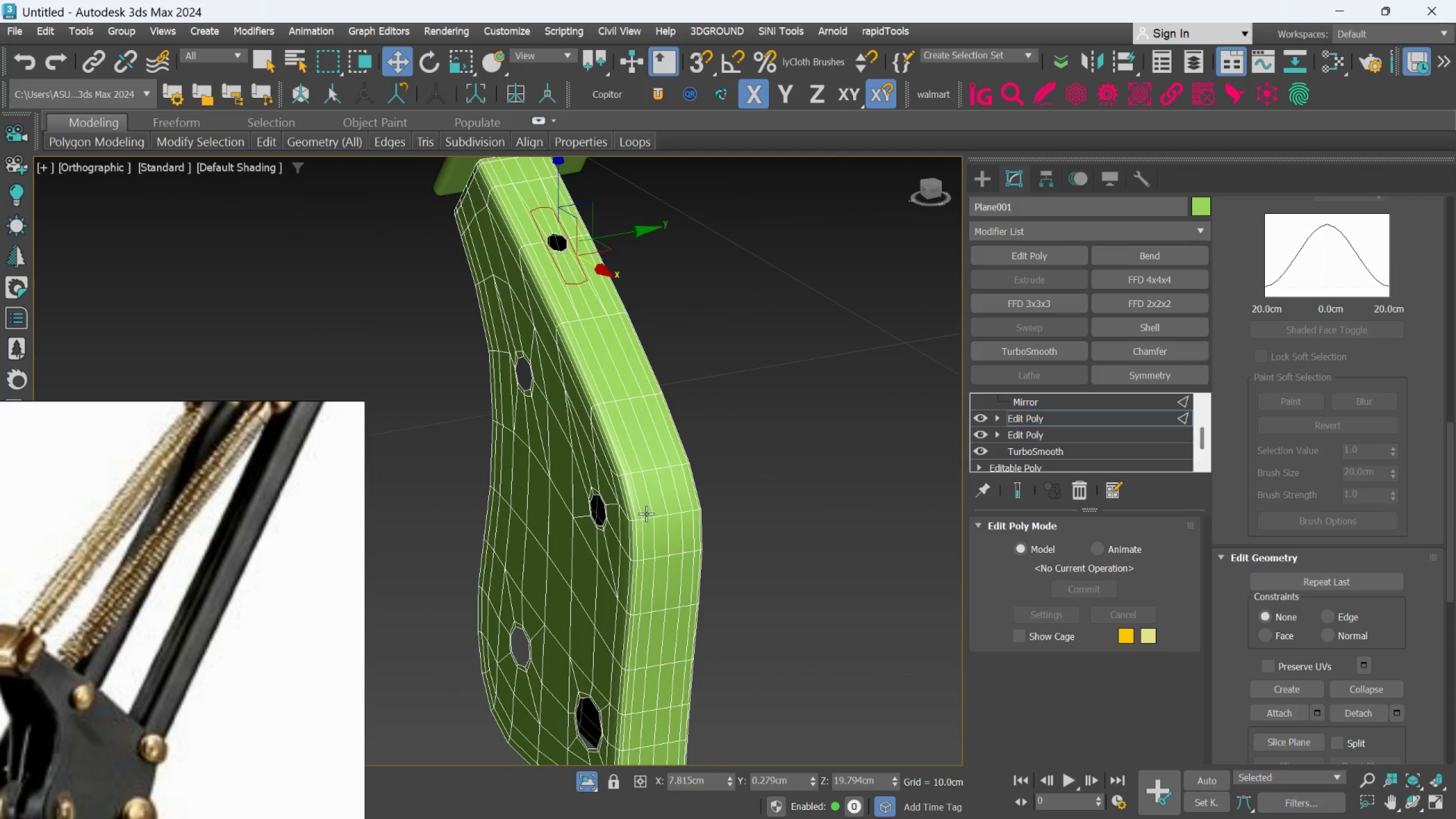 
scroll: coordinate [646, 514], scroll_direction: up, amount: 1.0
 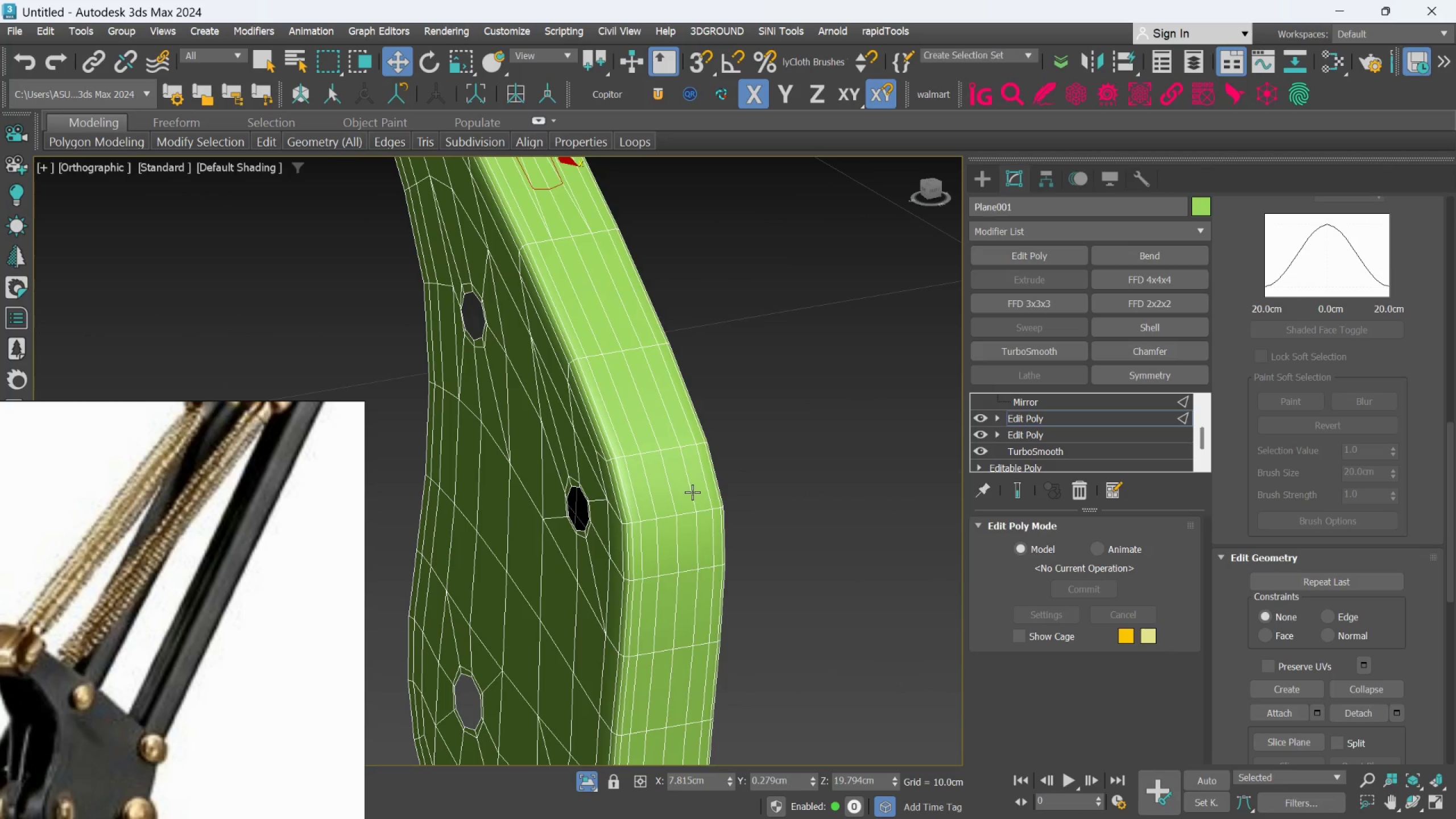 
hold_key(key=AltLeft, duration=0.61)
scroll: coordinate [668, 511], scroll_direction: down, amount: 1.0
 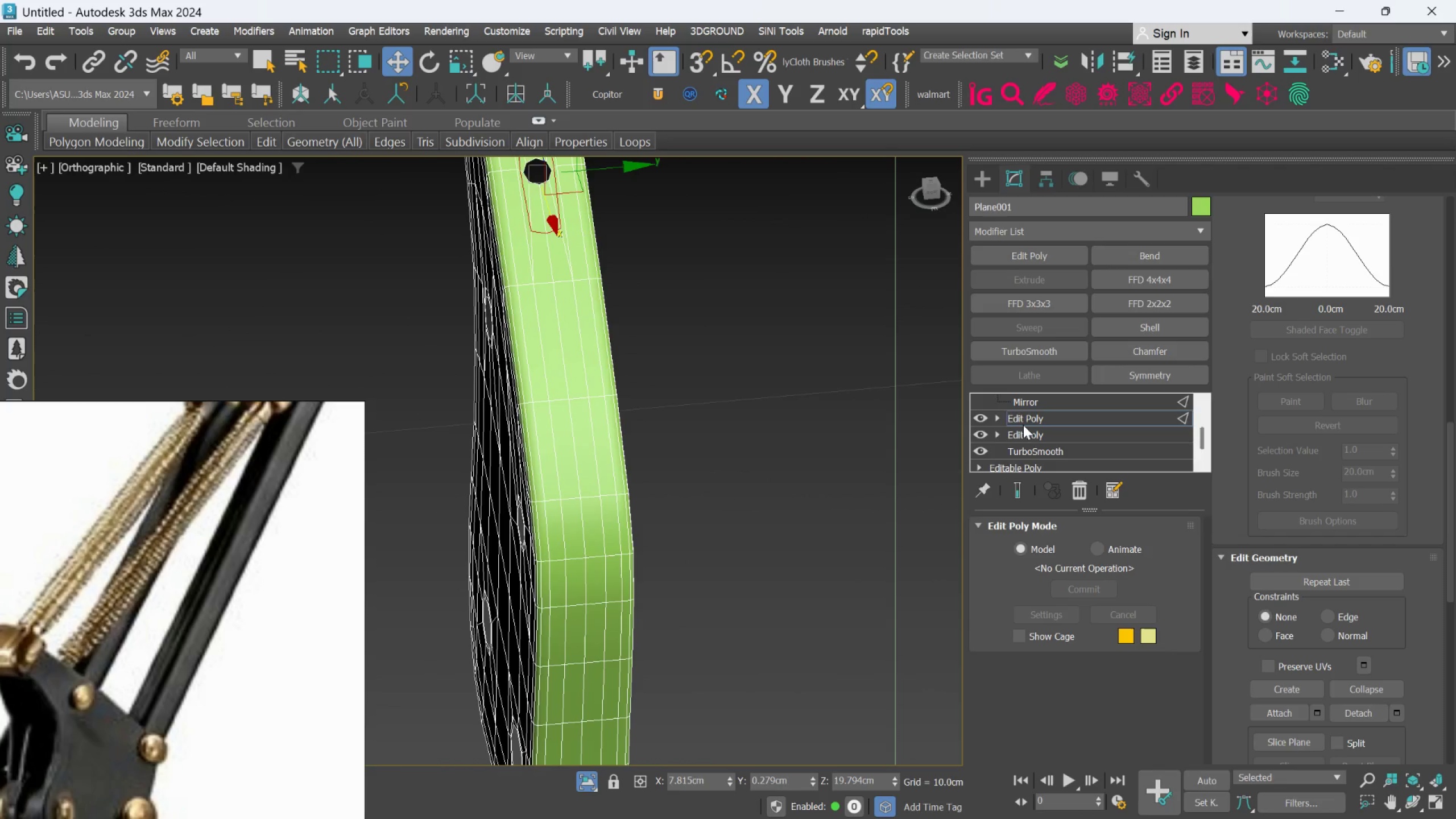 
scroll: coordinate [1026, 433], scroll_direction: up, amount: 2.0
 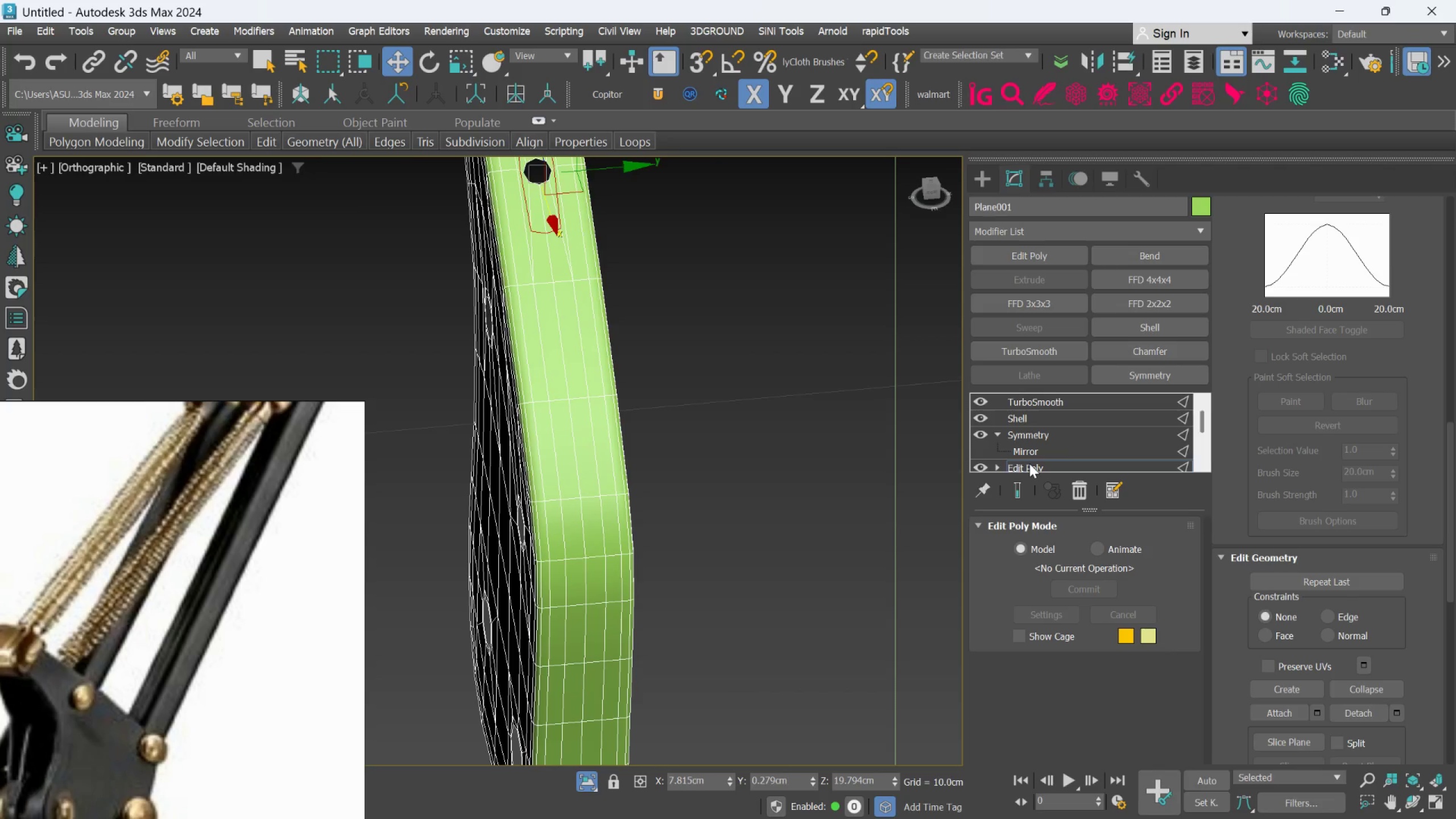 
left_click([1029, 464])
 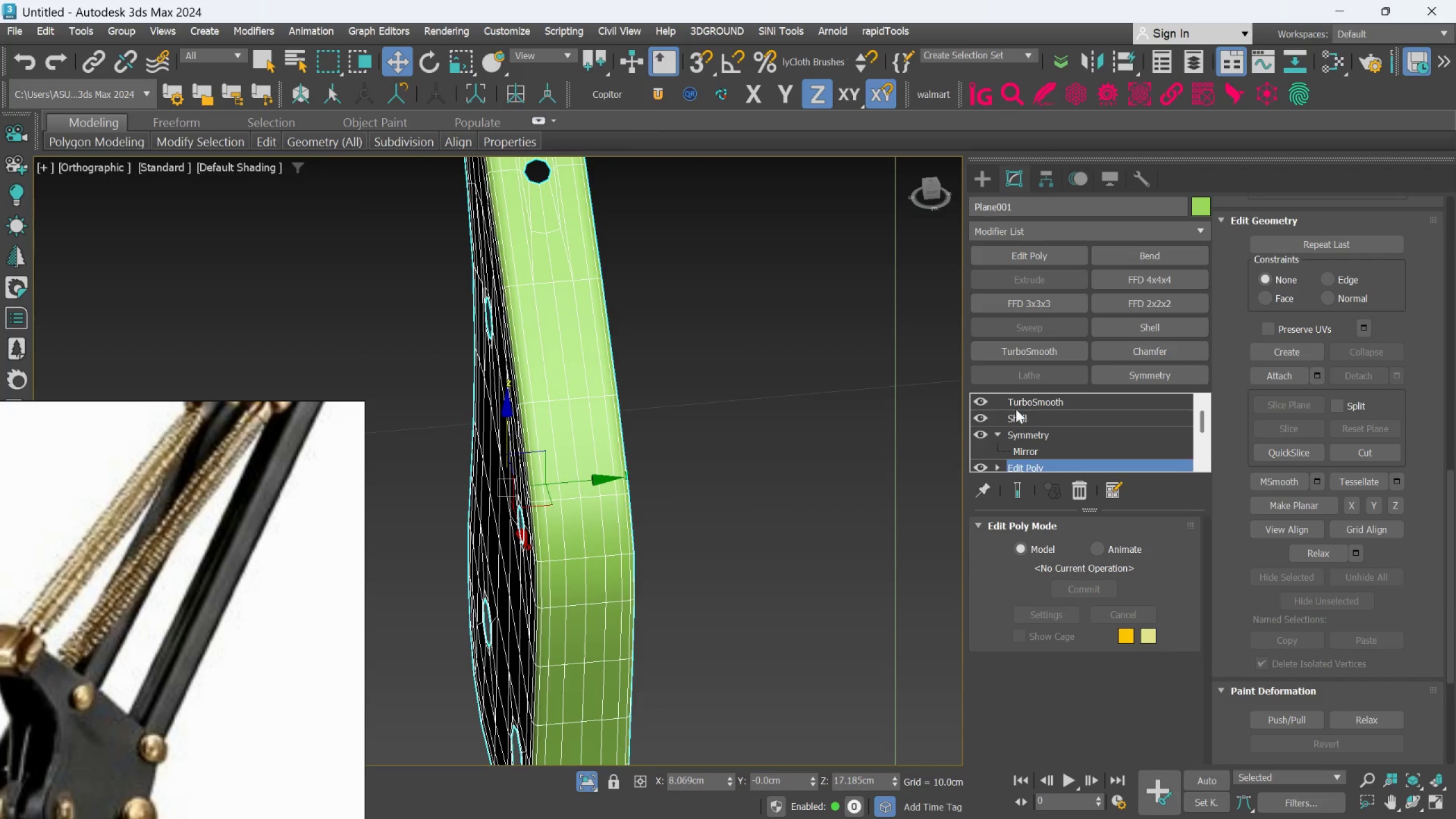 
hold_key(key=AltLeft, duration=1.5)
 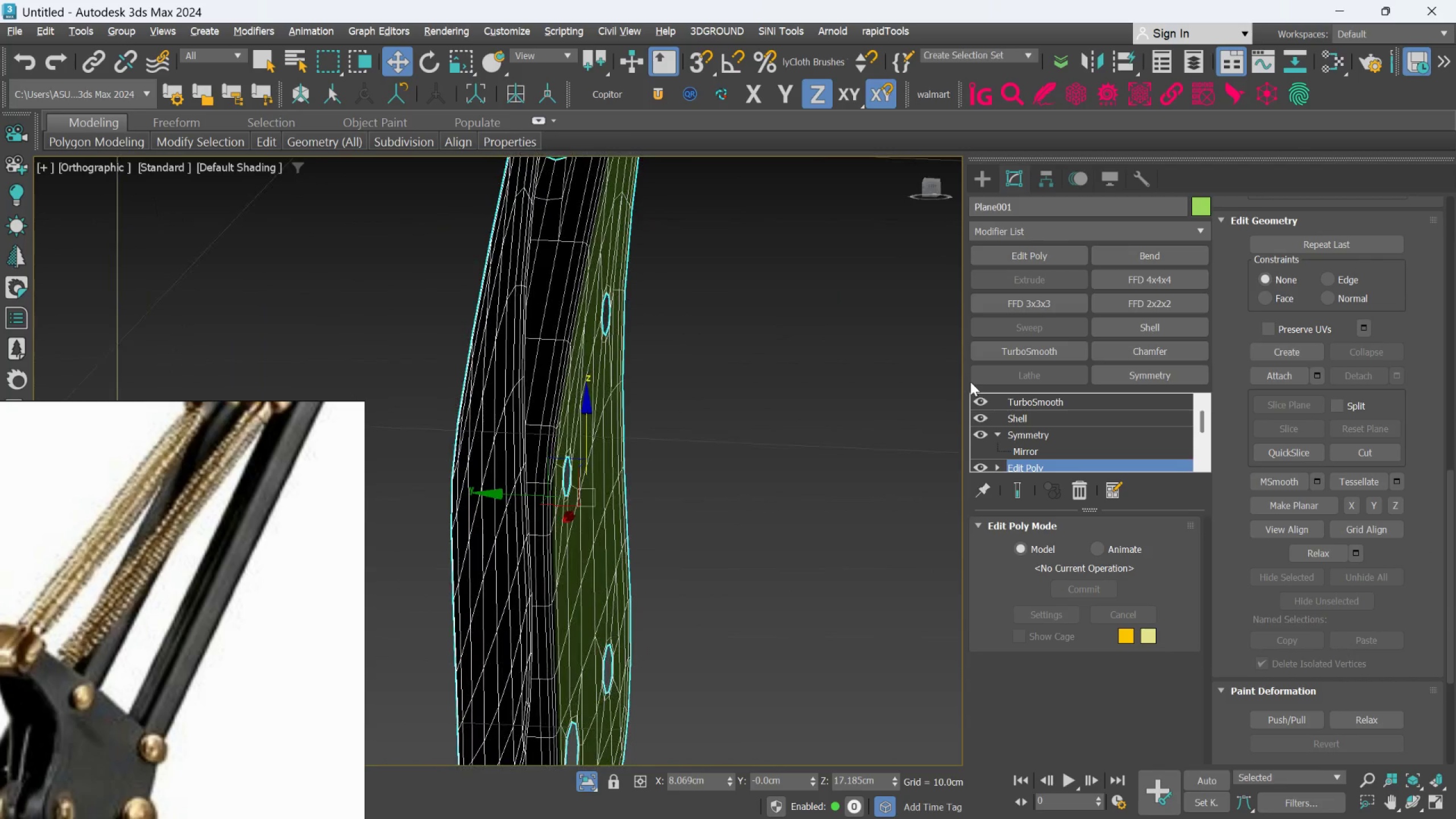 
hold_key(key=AltLeft, duration=1.51)
 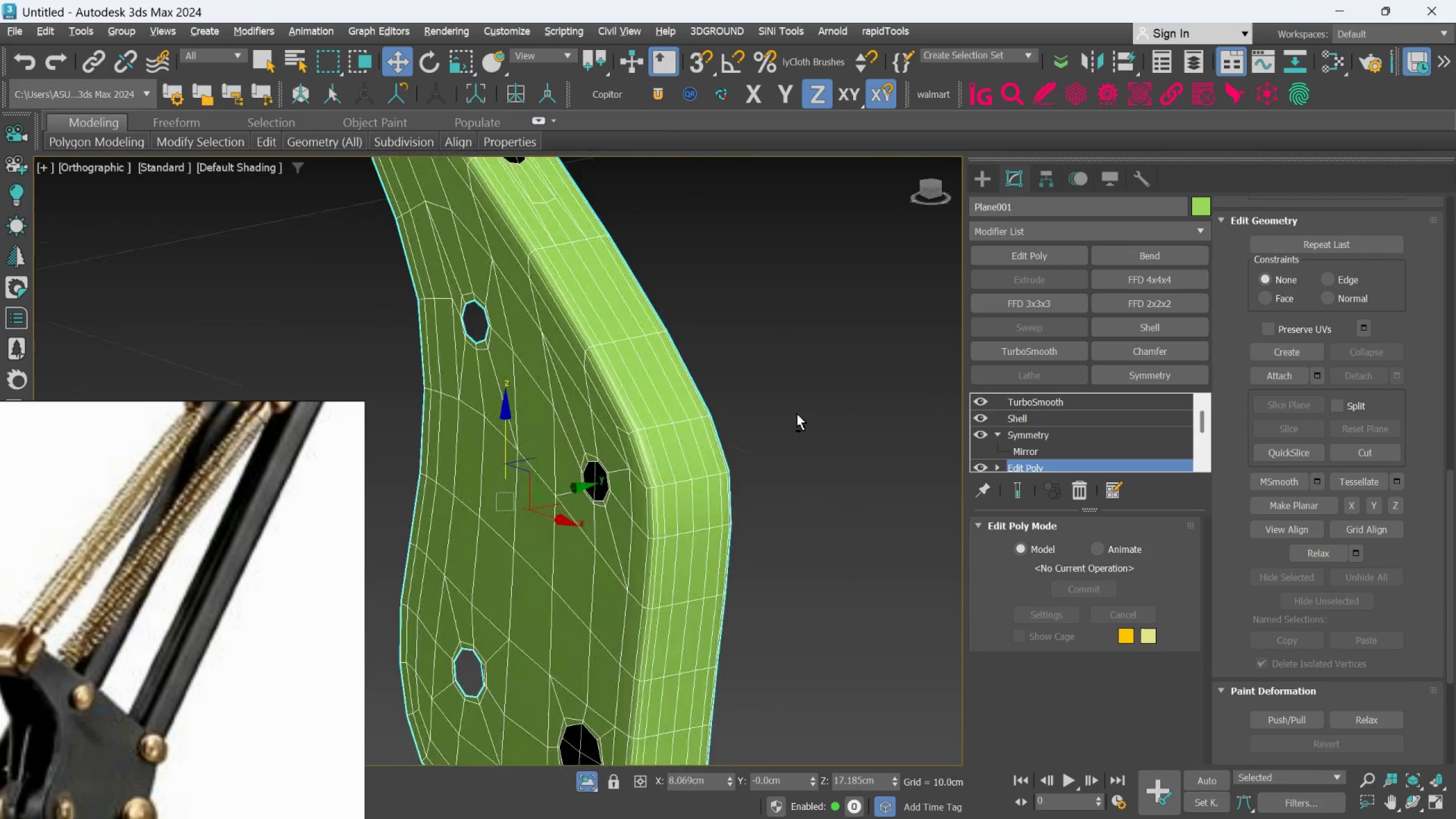 
hold_key(key=AltLeft, duration=0.75)
 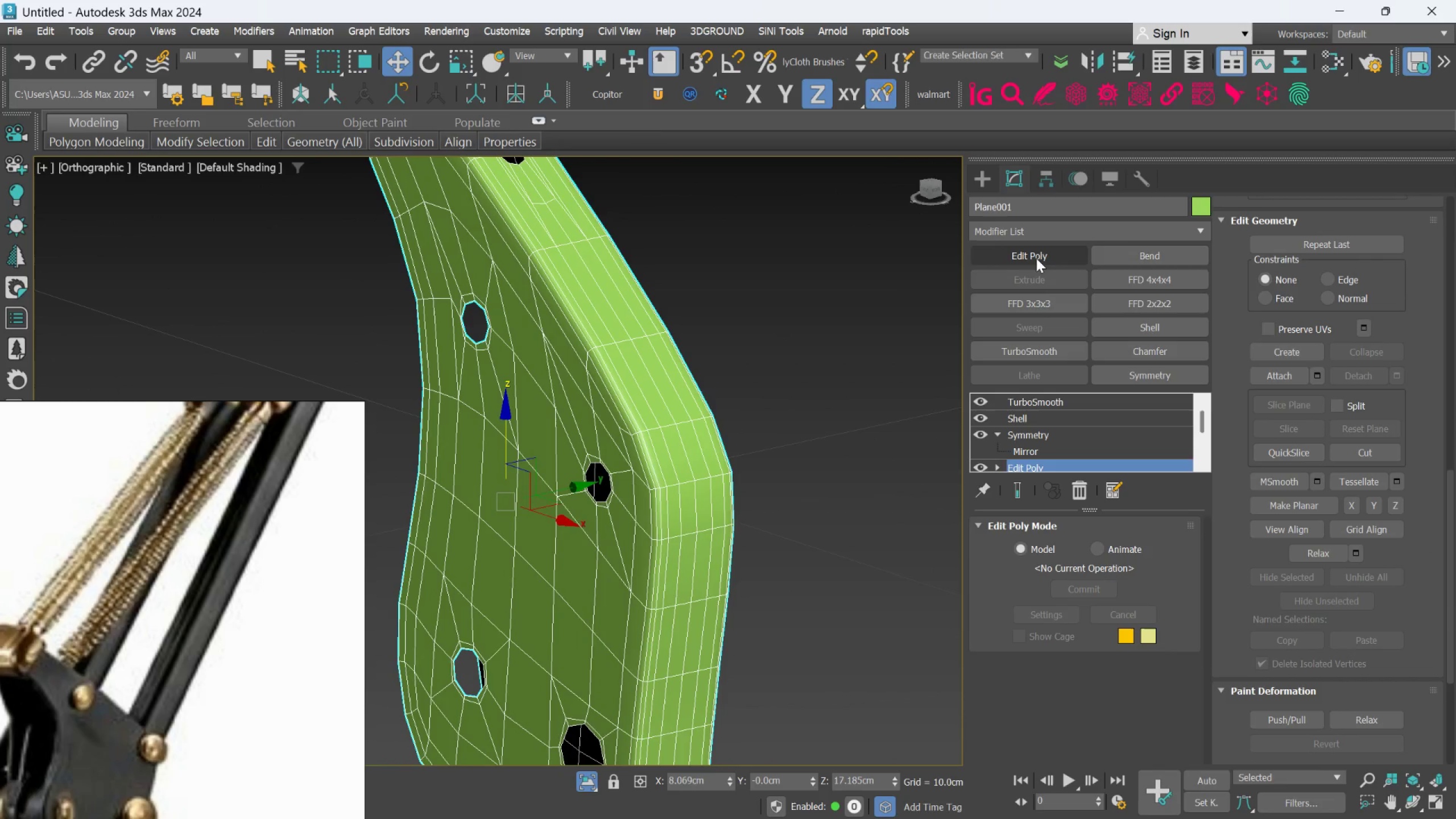 
left_click([1036, 258])
 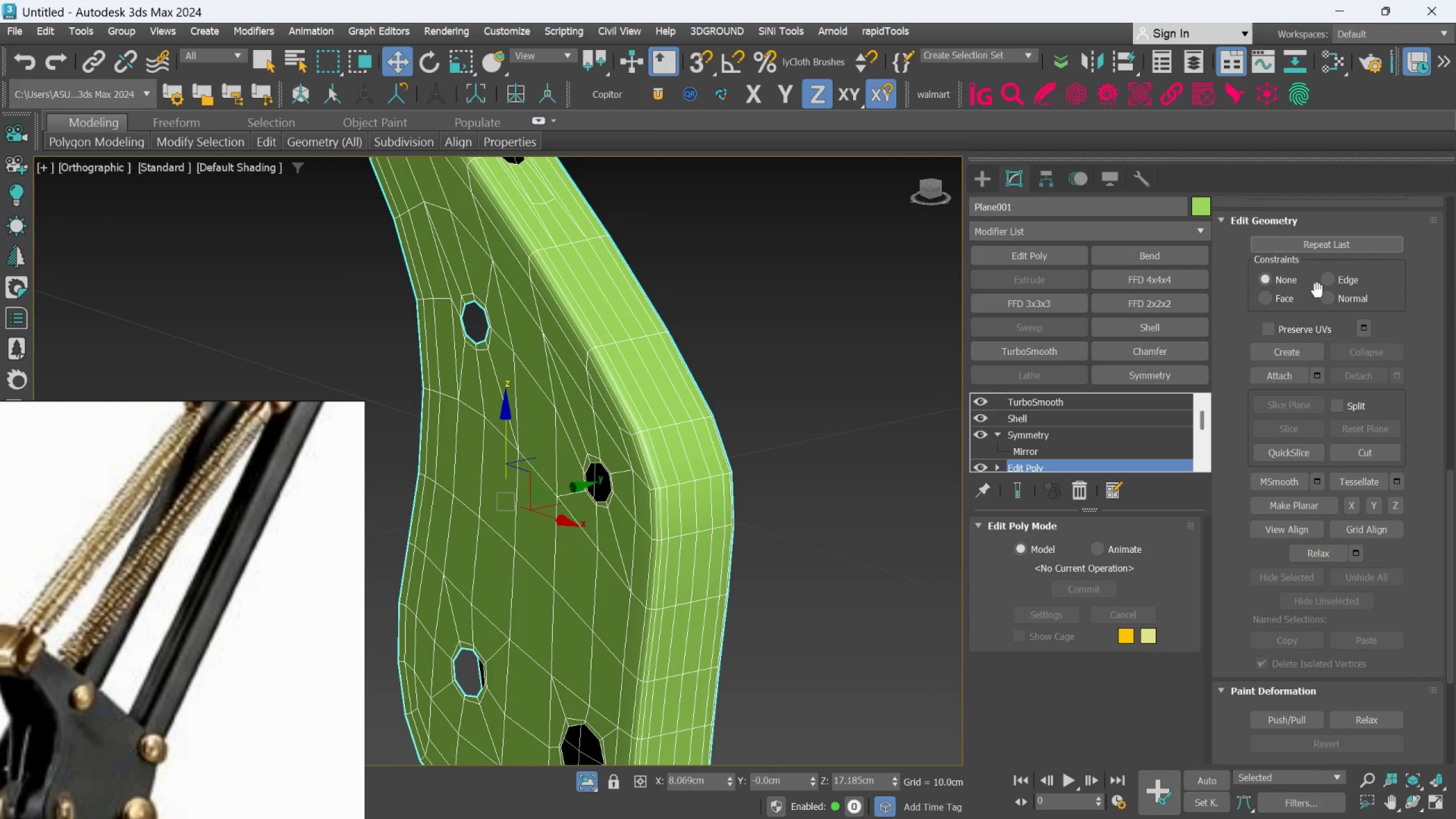 
scroll: coordinate [1322, 387], scroll_direction: up, amount: 11.0
 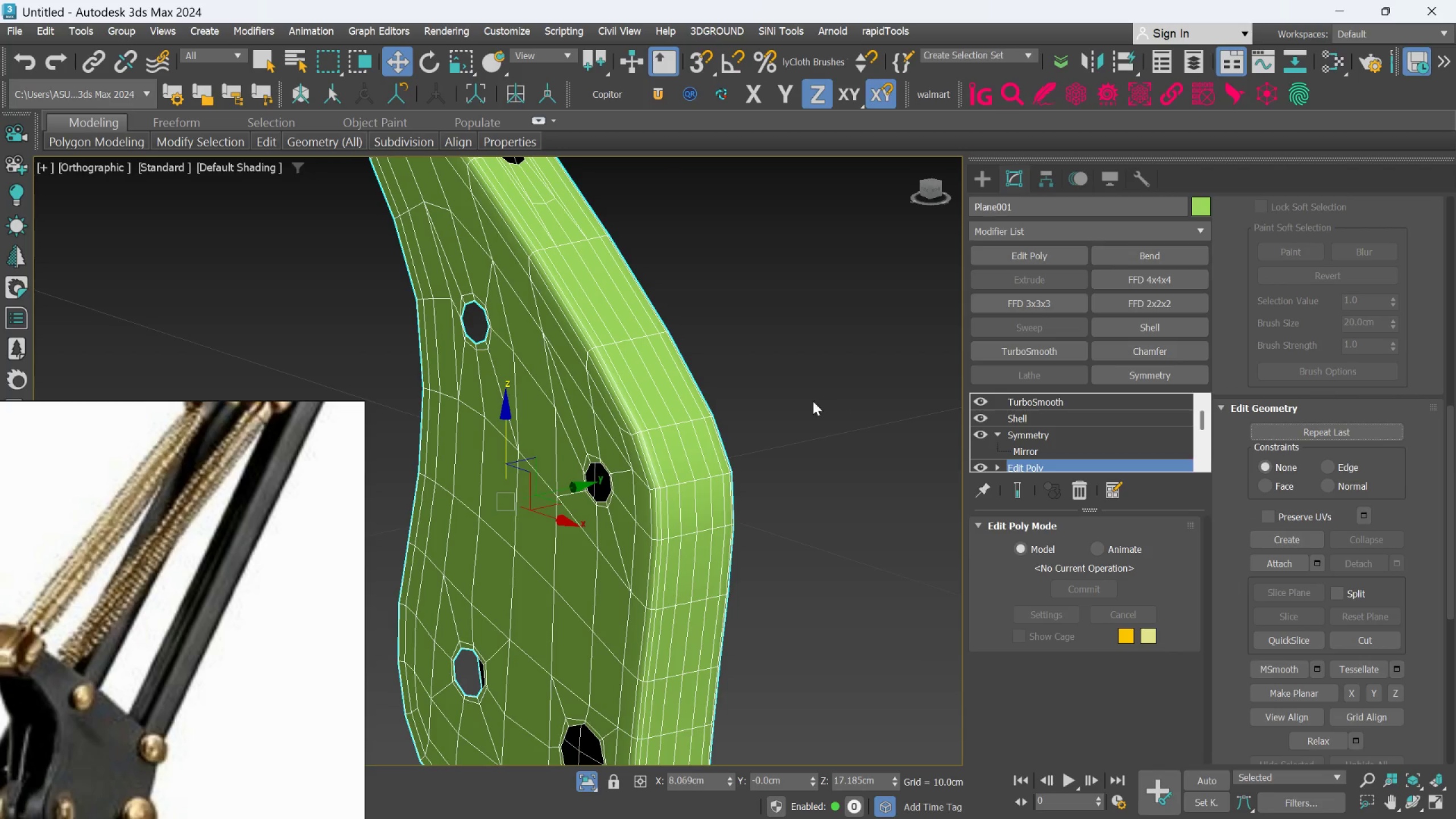 
scroll: coordinate [808, 404], scroll_direction: down, amount: 2.0
 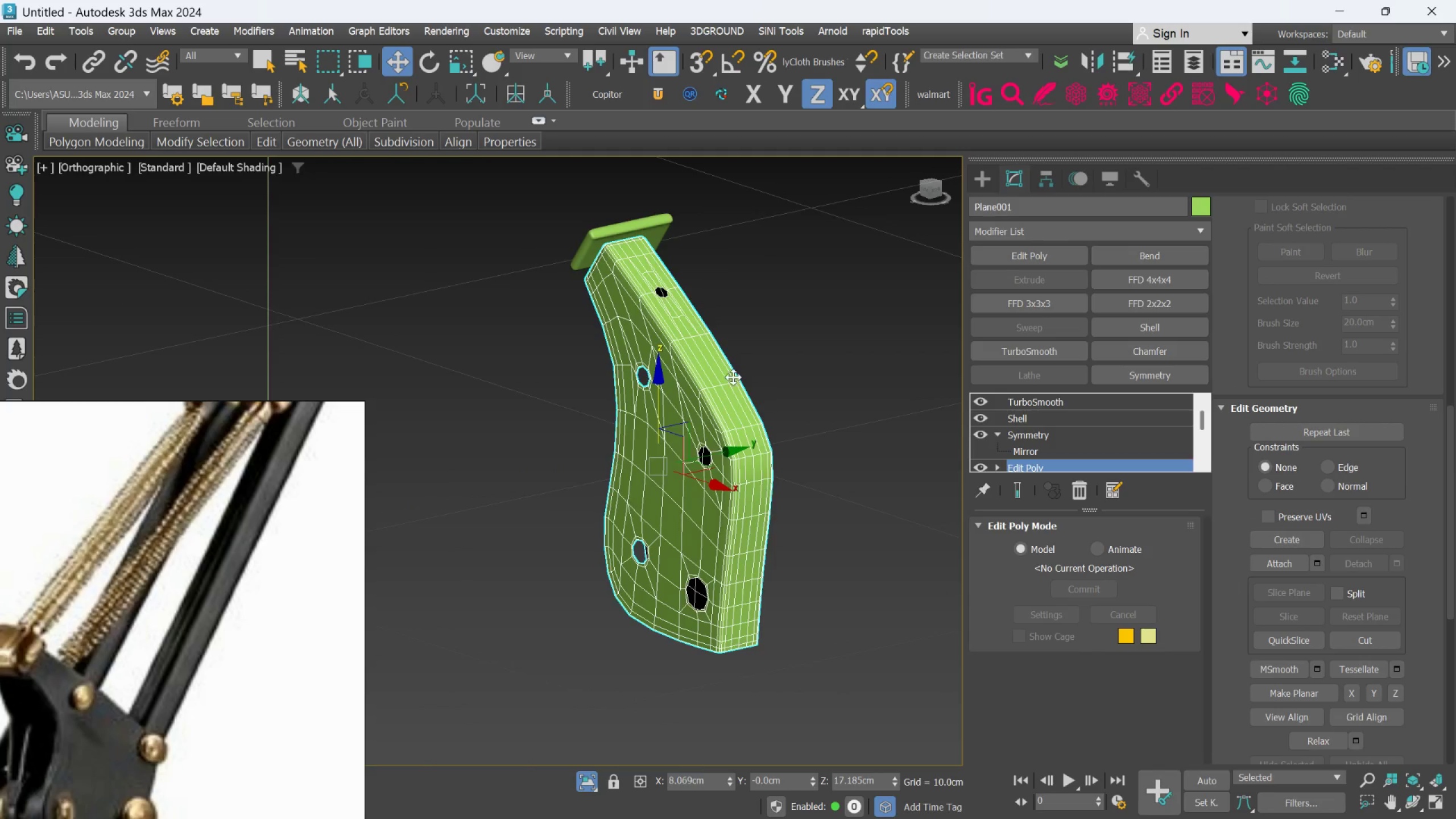 
scroll: coordinate [587, 322], scroll_direction: up, amount: 15.0
 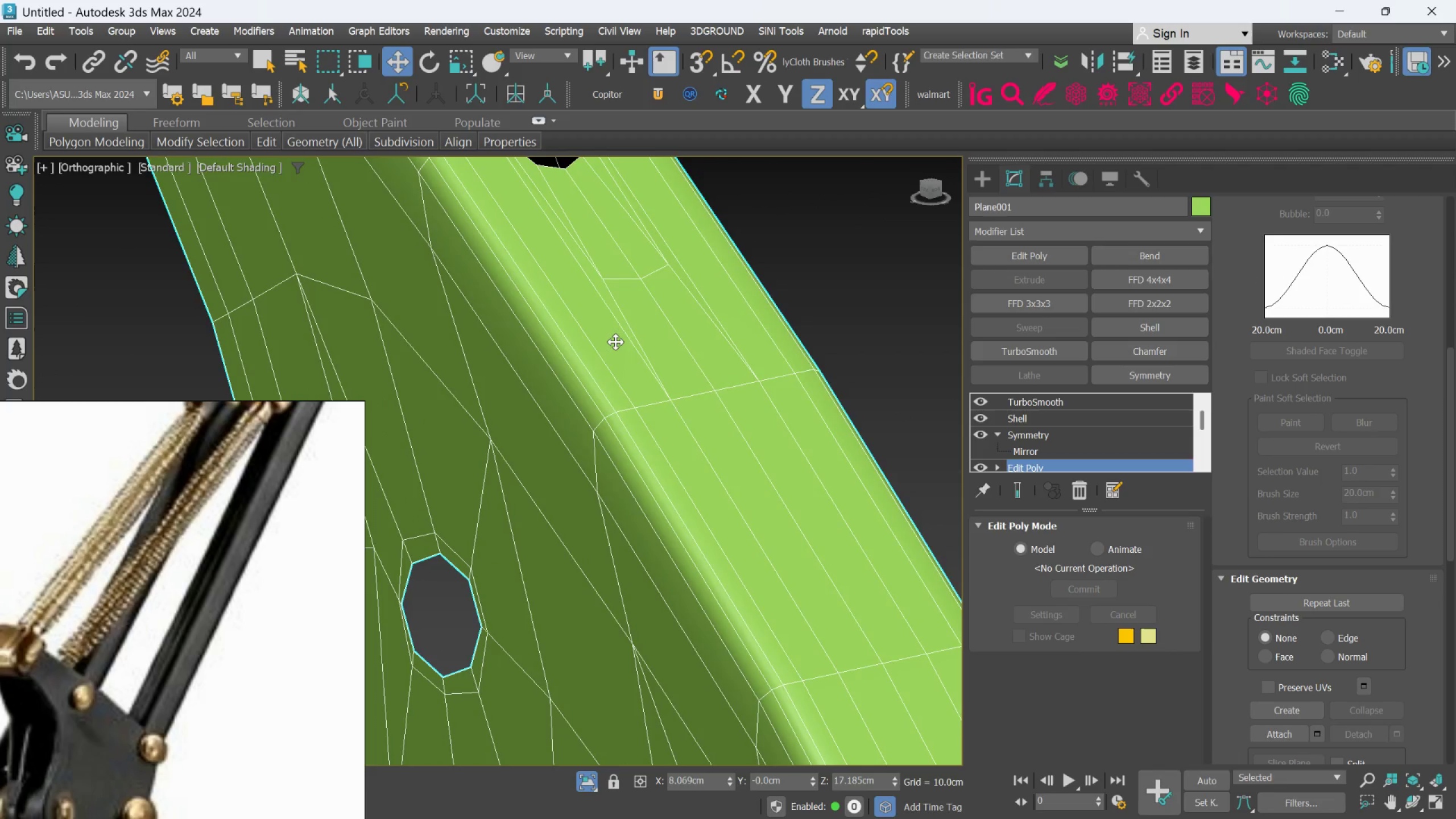 
hold_key(key=AltLeft, duration=0.41)
 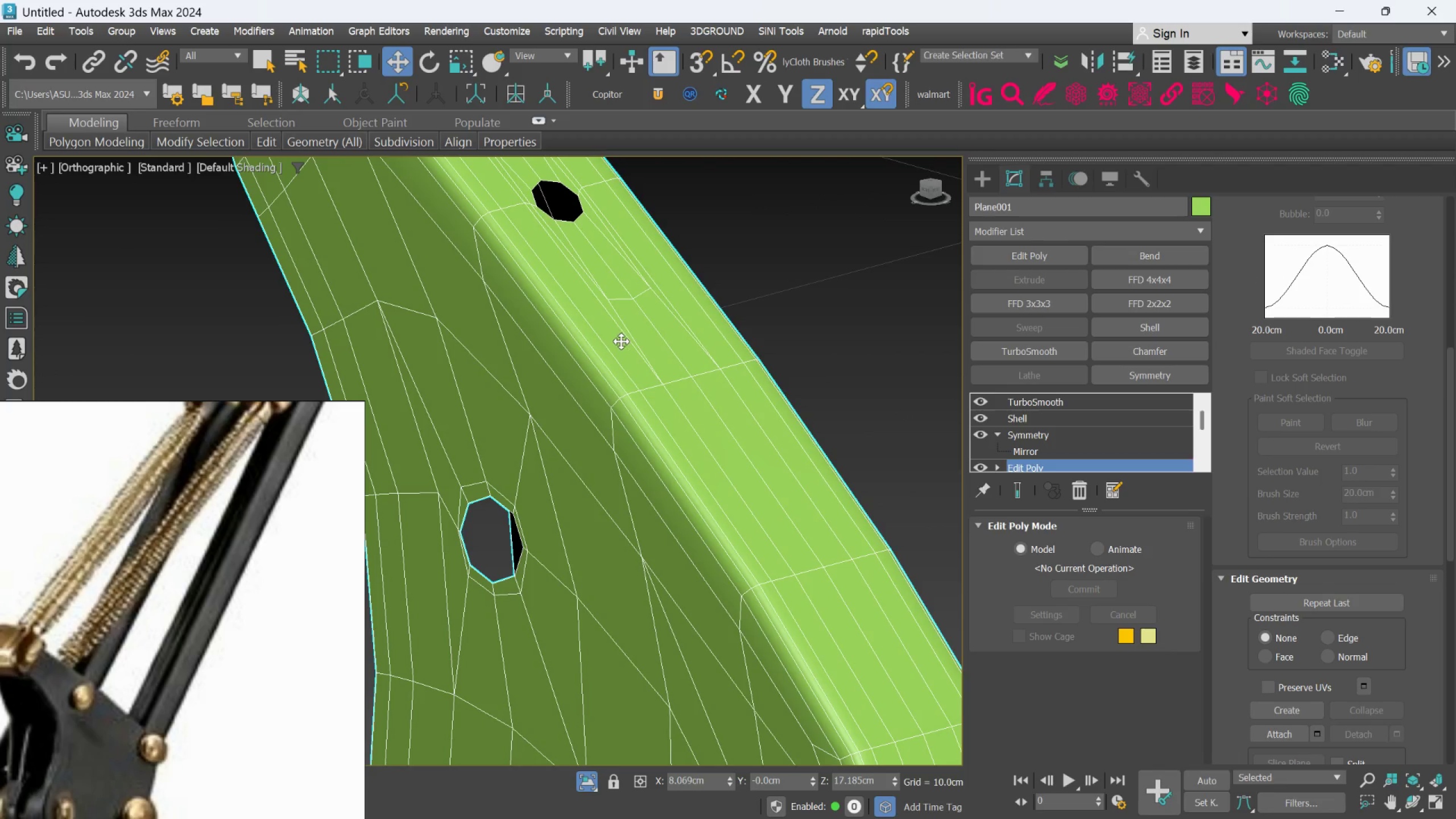 
scroll: coordinate [615, 342], scroll_direction: down, amount: 1.0
 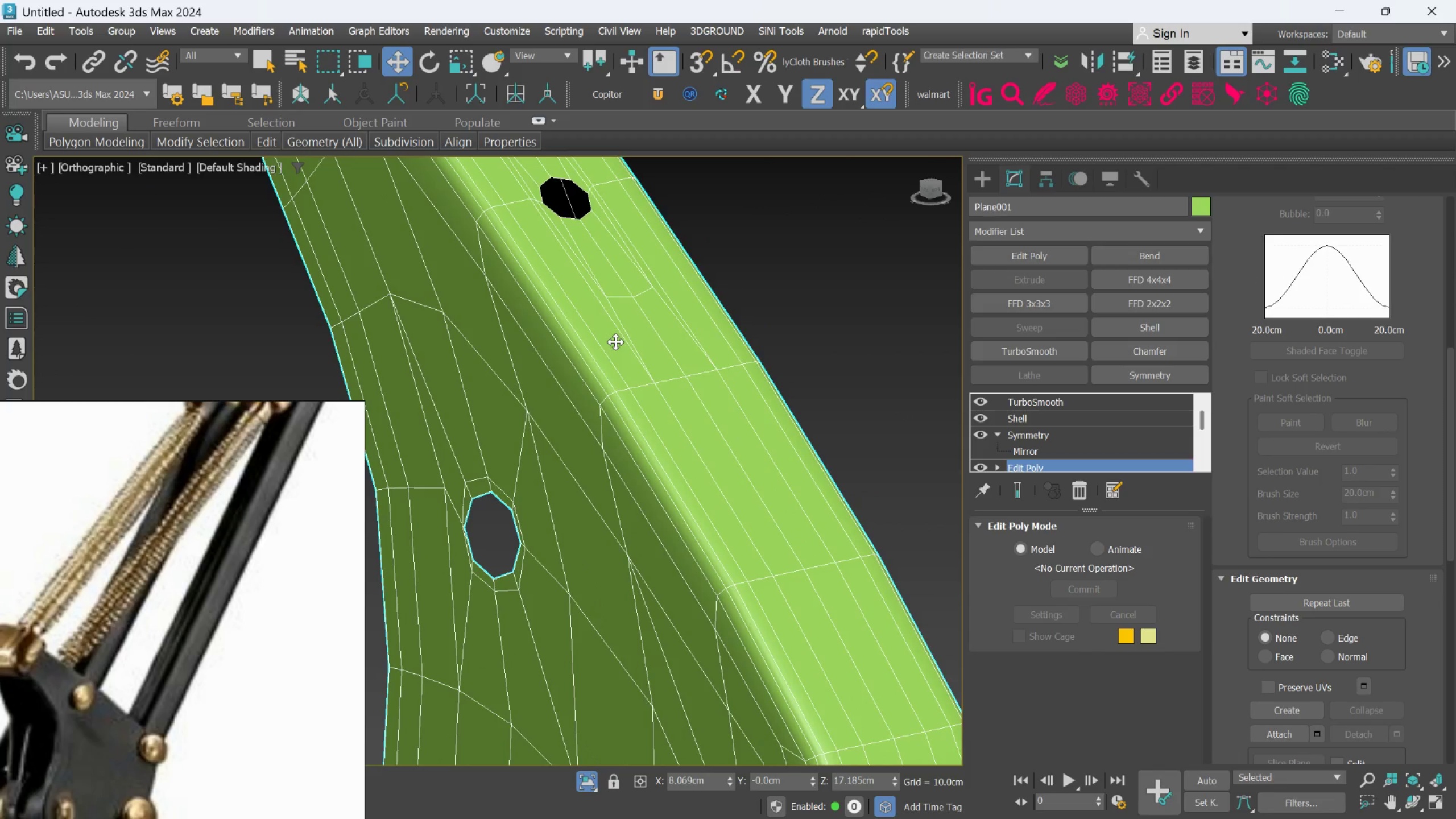 
key(Alt+C)
 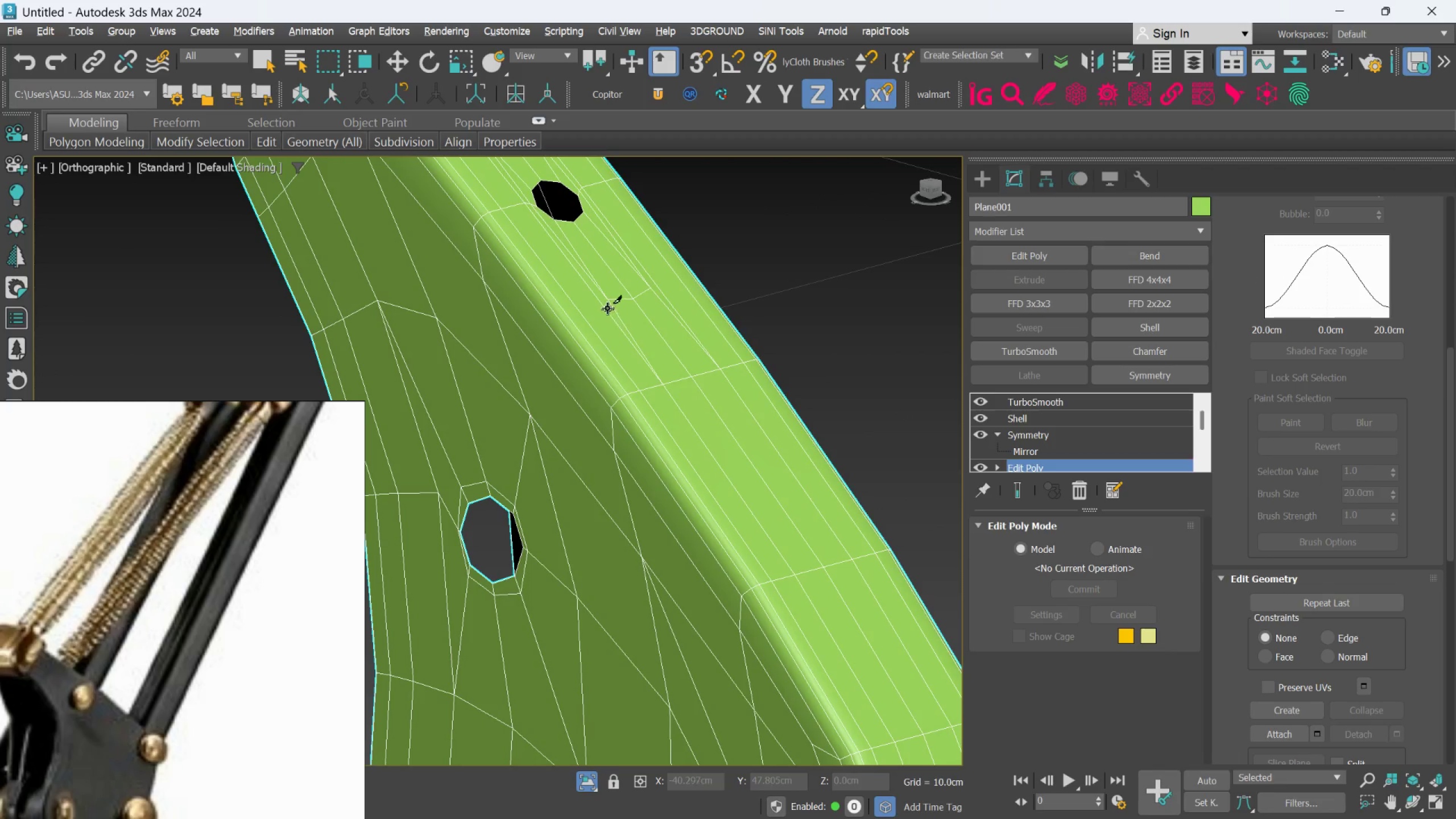 
hold_key(key=AltLeft, duration=1.08)
 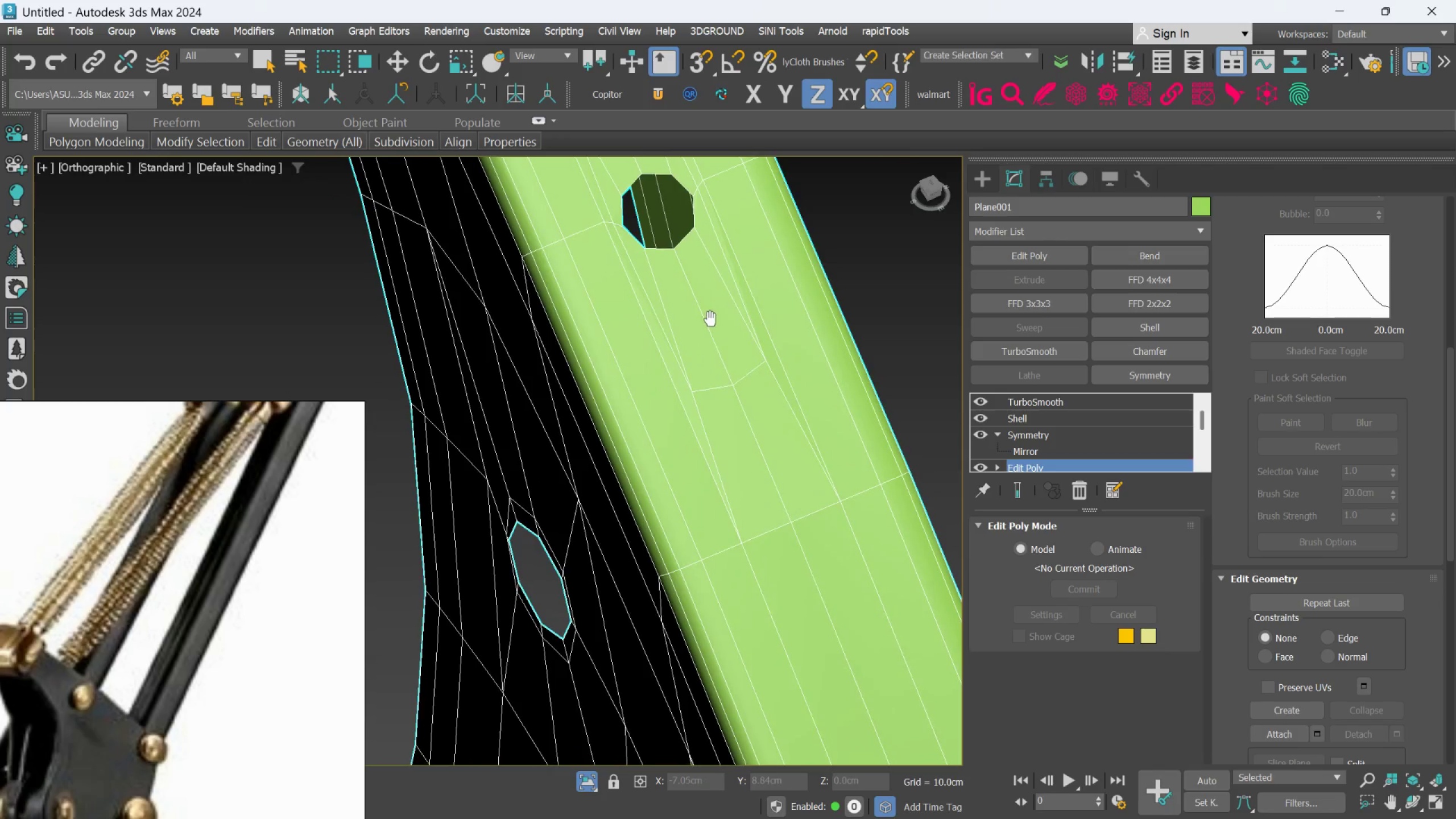 
scroll: coordinate [607, 308], scroll_direction: up, amount: 1.0
 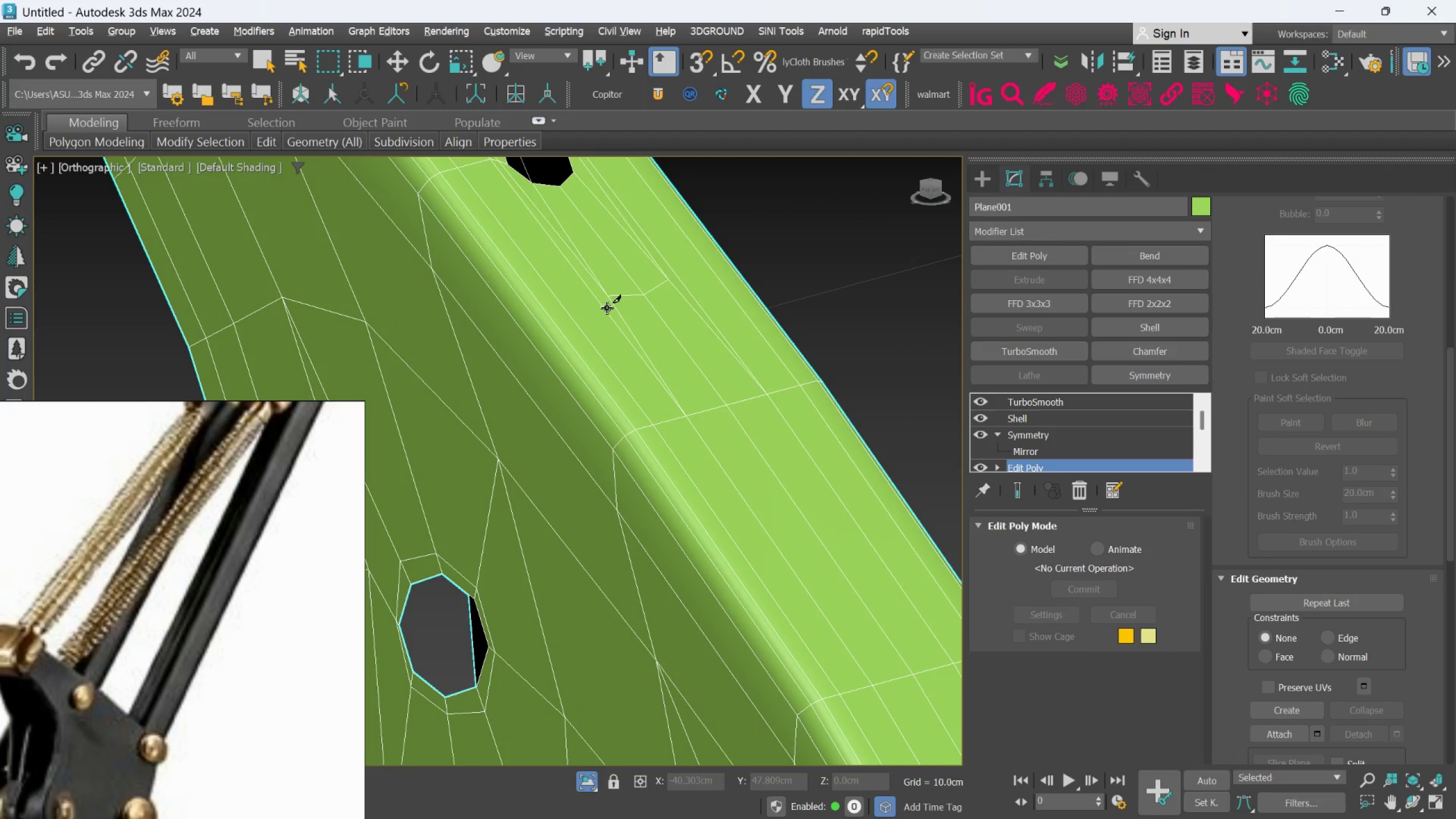 
hold_key(key=AltLeft, duration=0.33)
 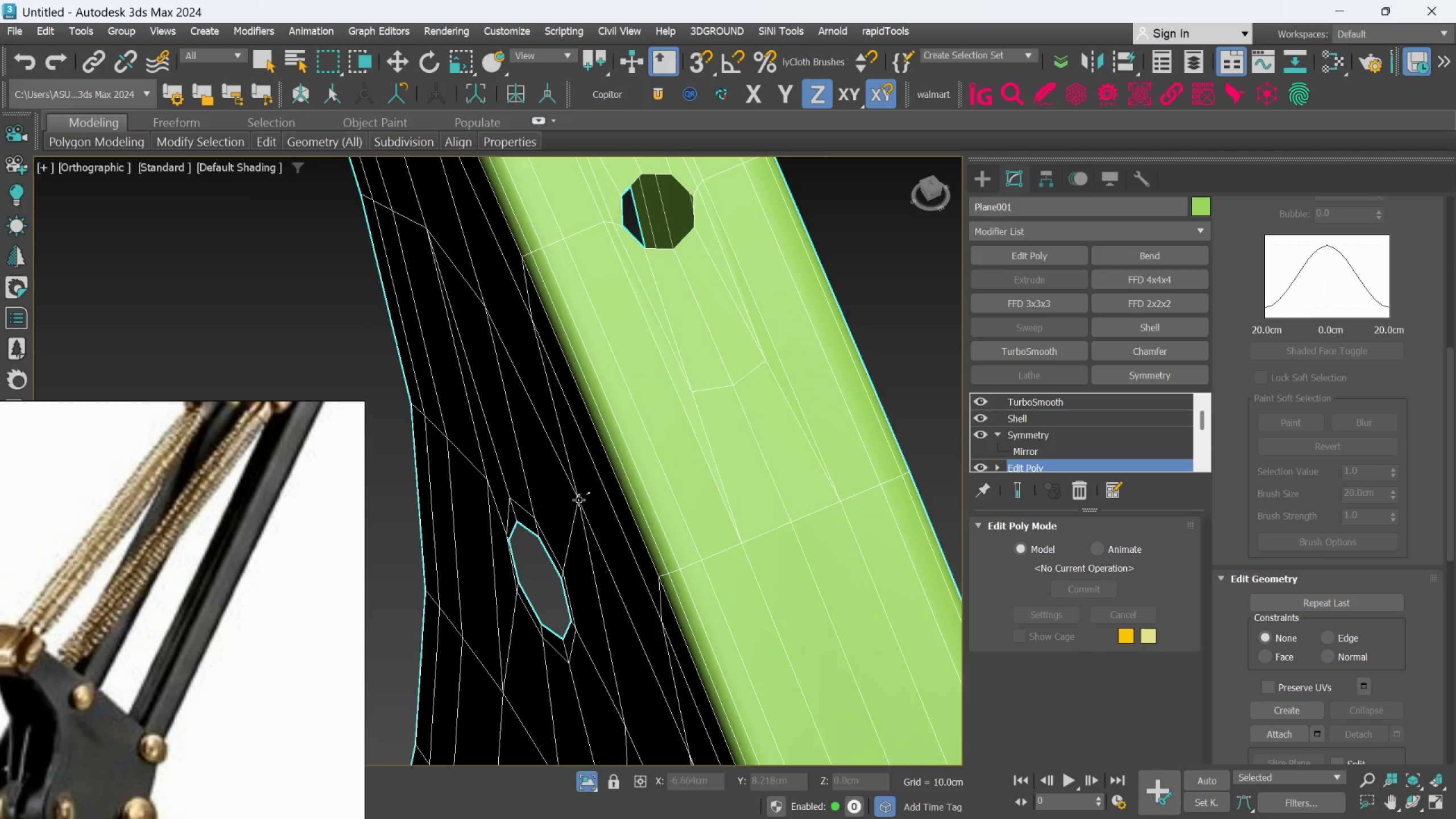 
hold_key(key=AltLeft, duration=0.42)
 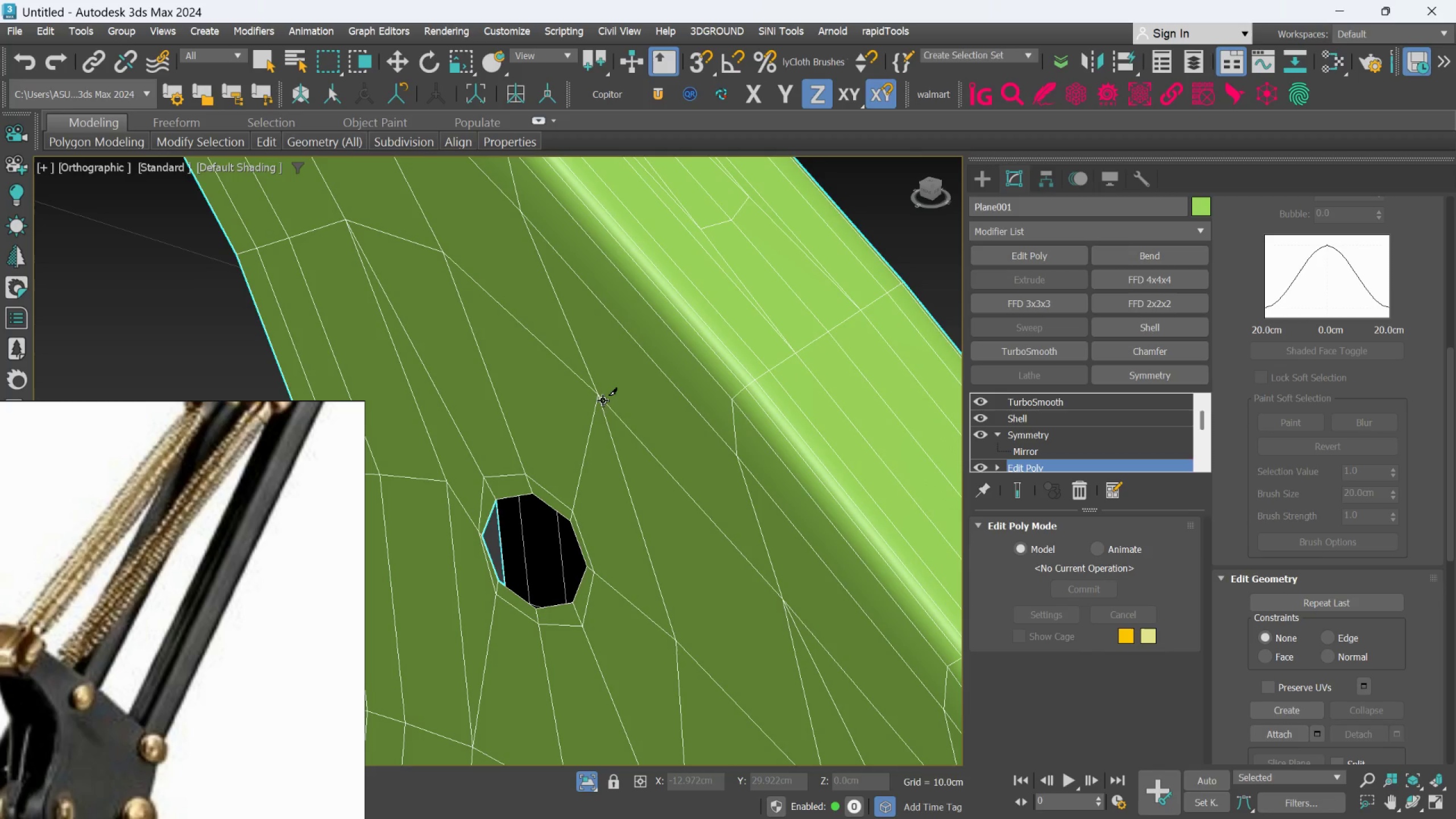 
left_click([603, 400])
 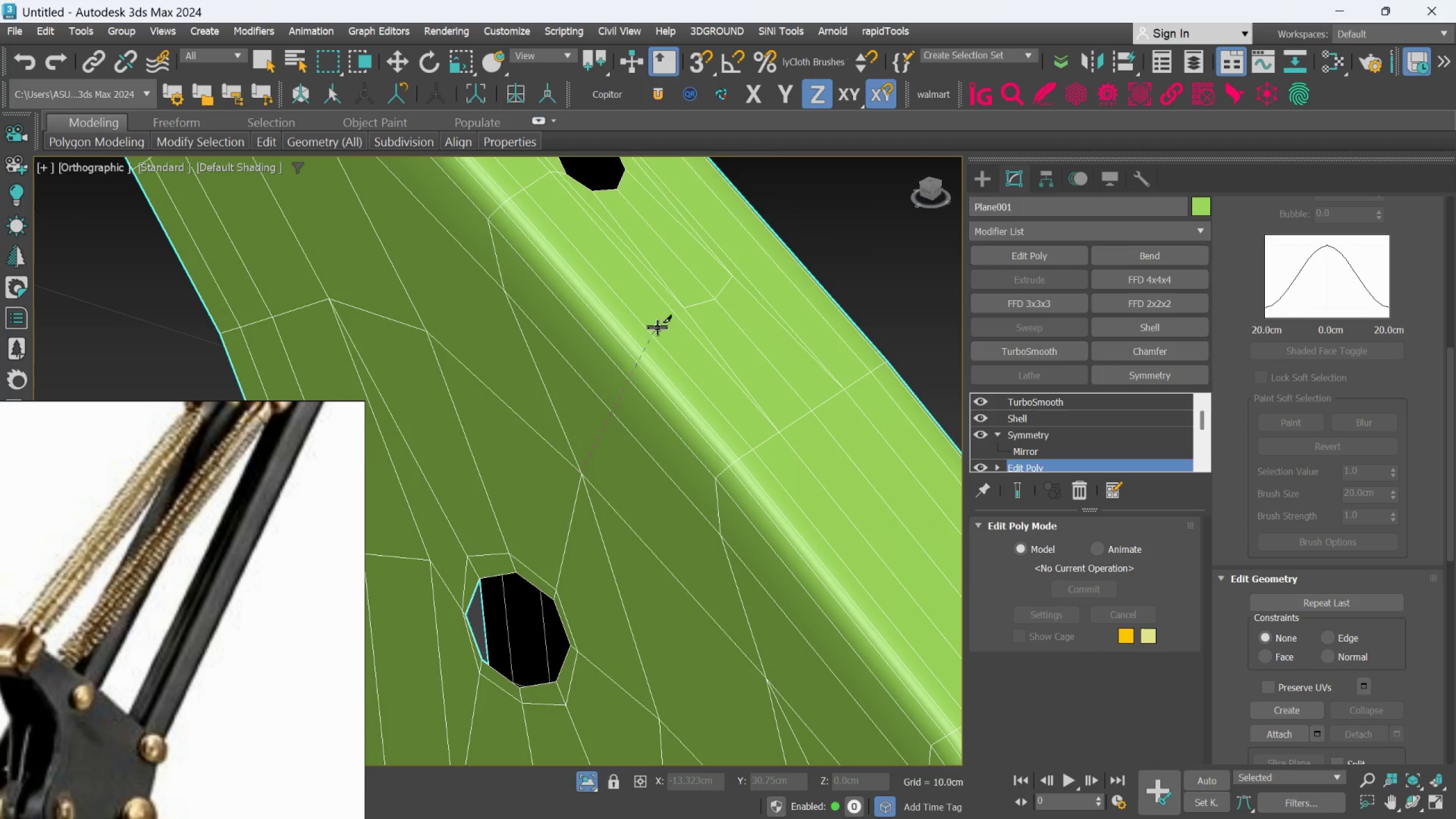 
scroll: coordinate [679, 323], scroll_direction: up, amount: 3.0
 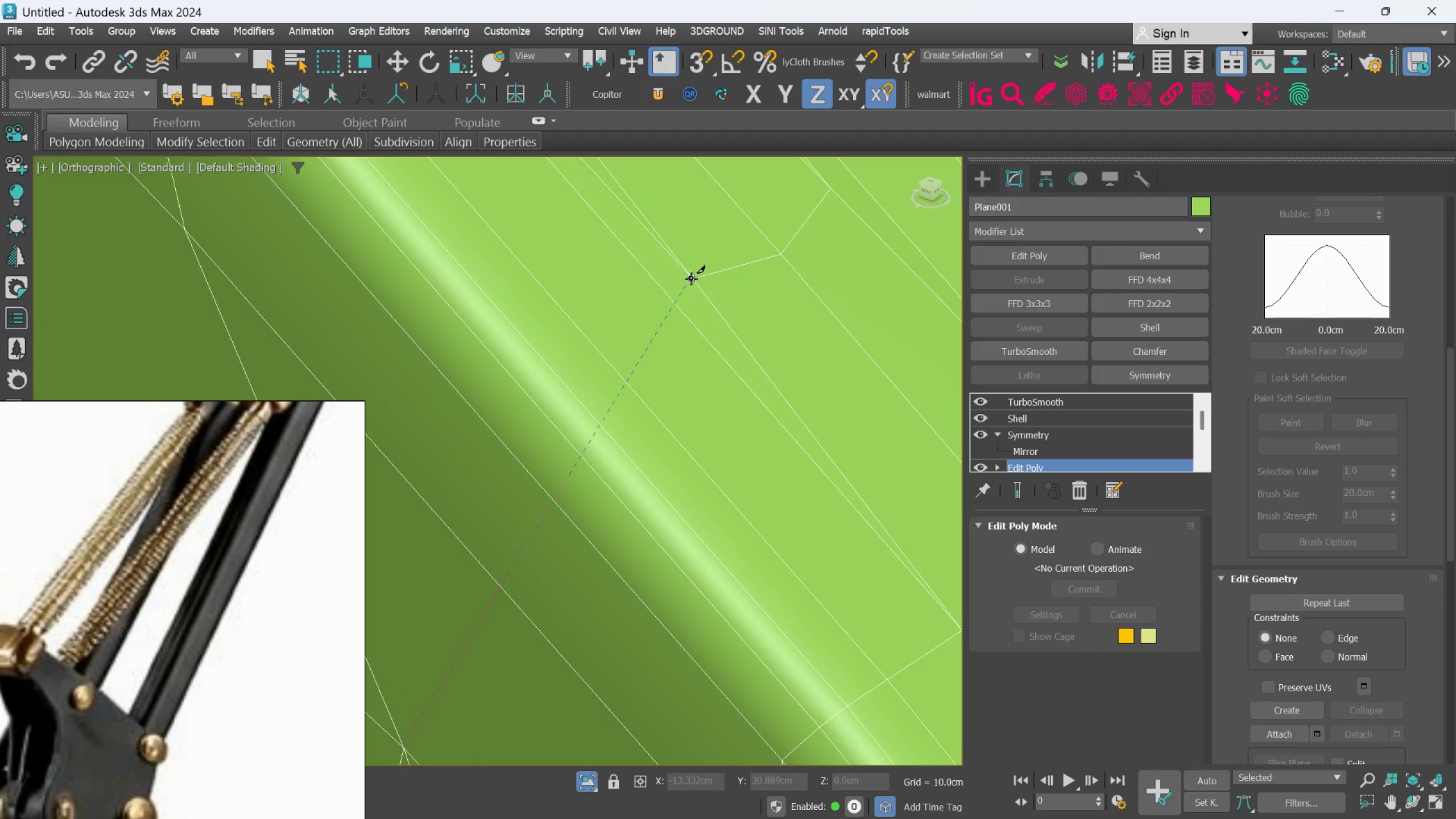 
left_click([691, 278])
 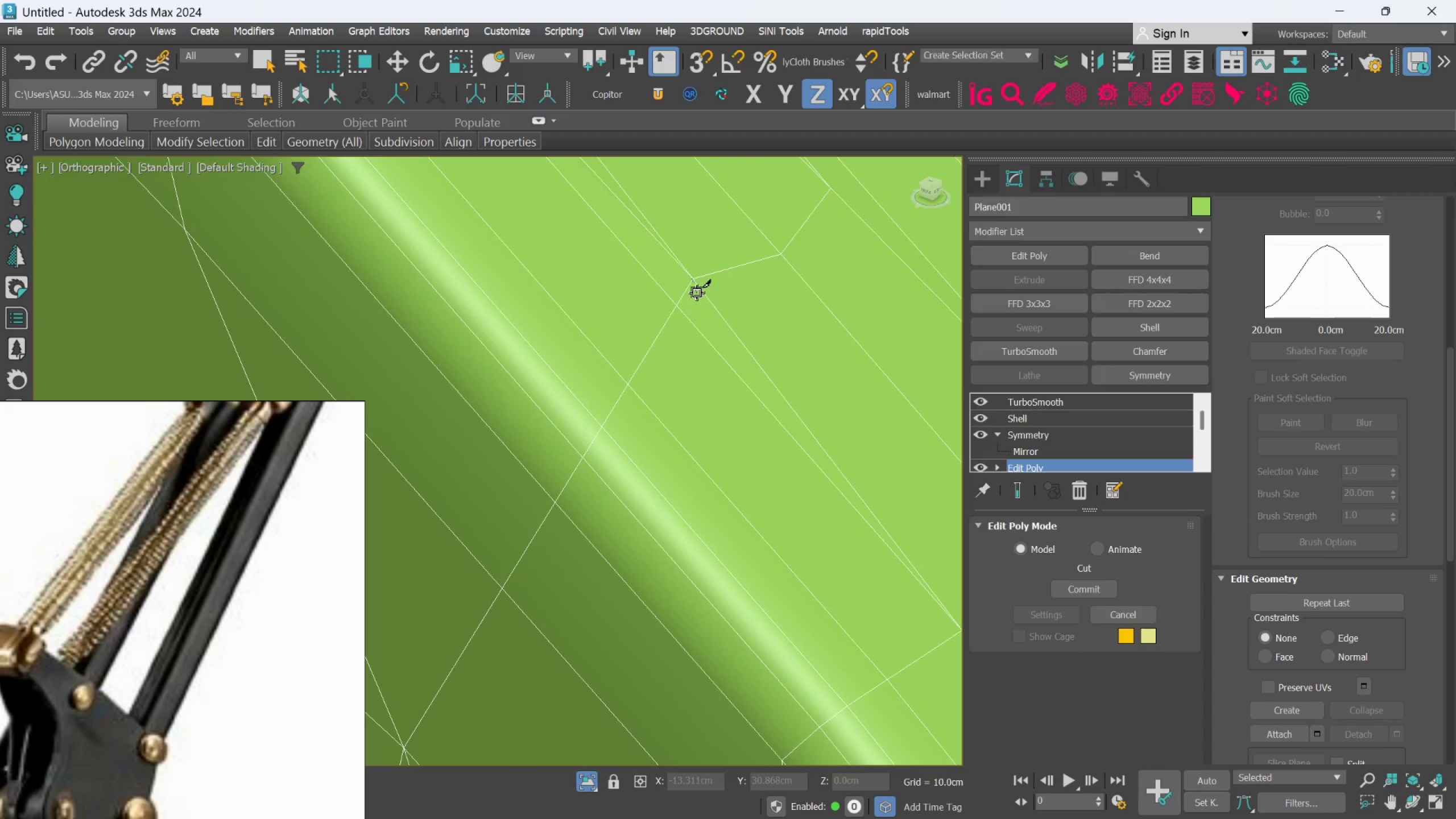 
right_click([697, 292])
 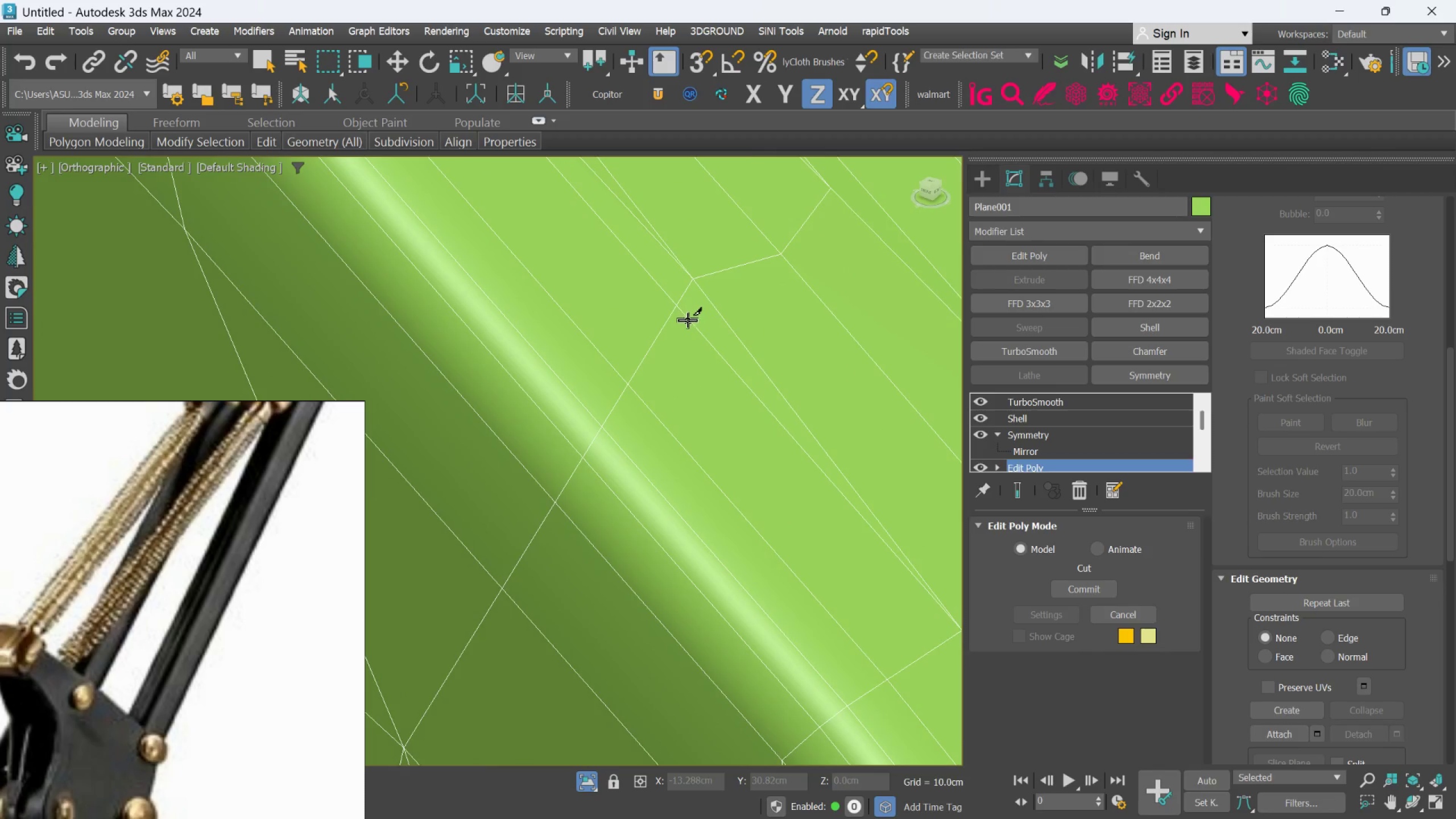 
hold_key(key=AltLeft, duration=0.58)
 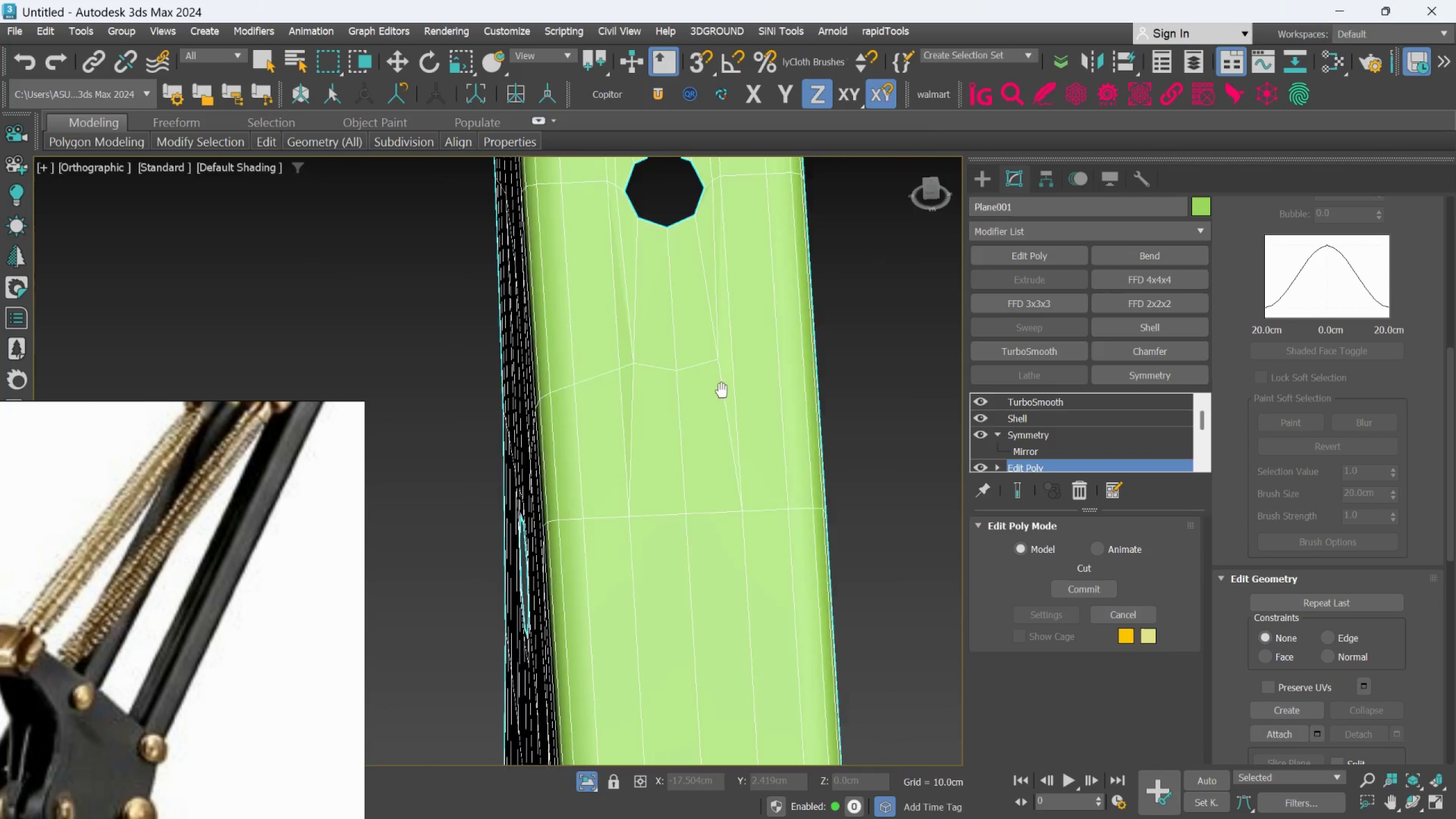 
scroll: coordinate [685, 328], scroll_direction: down, amount: 3.0
 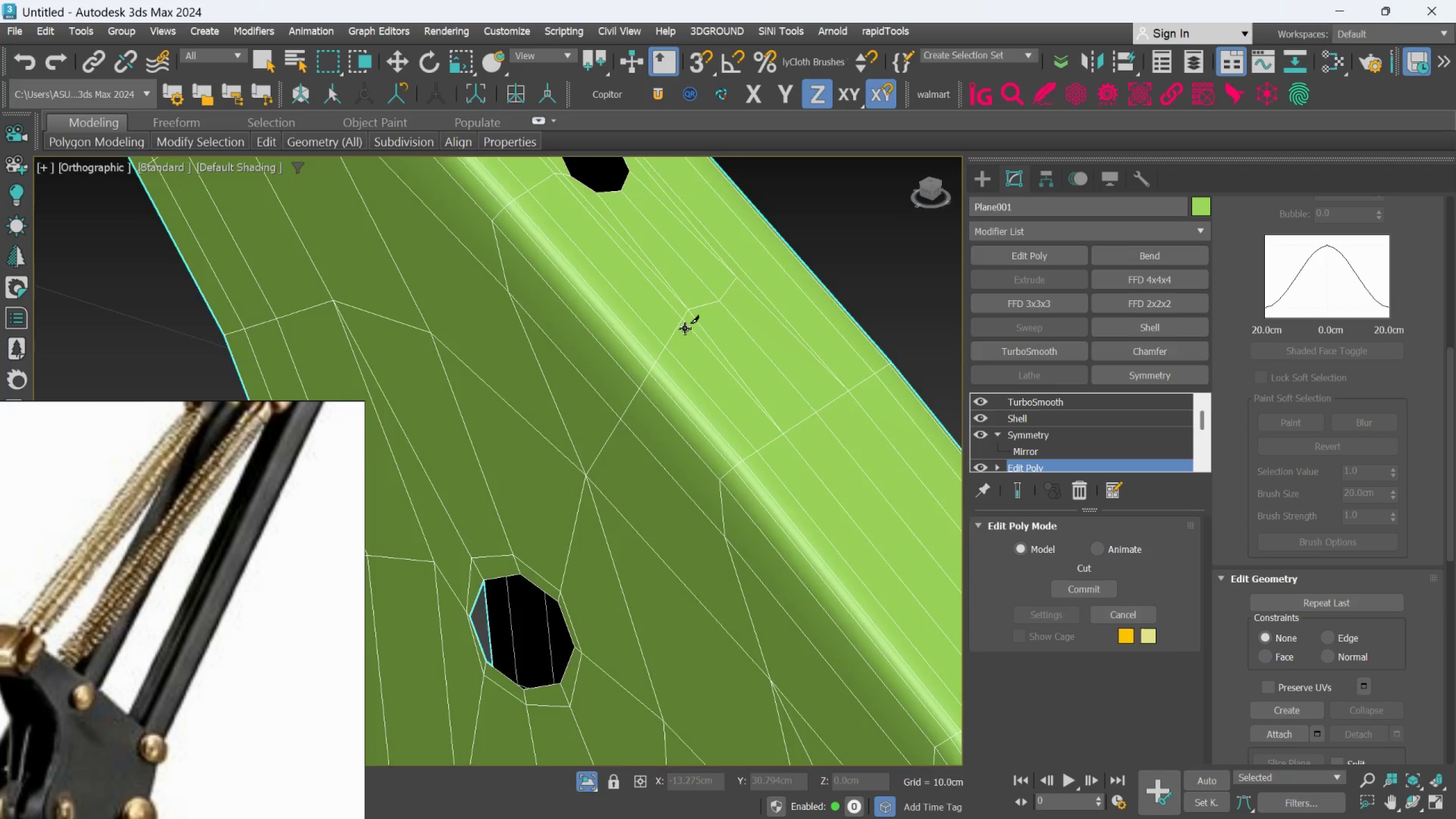 
hold_key(key=AltLeft, duration=0.47)
 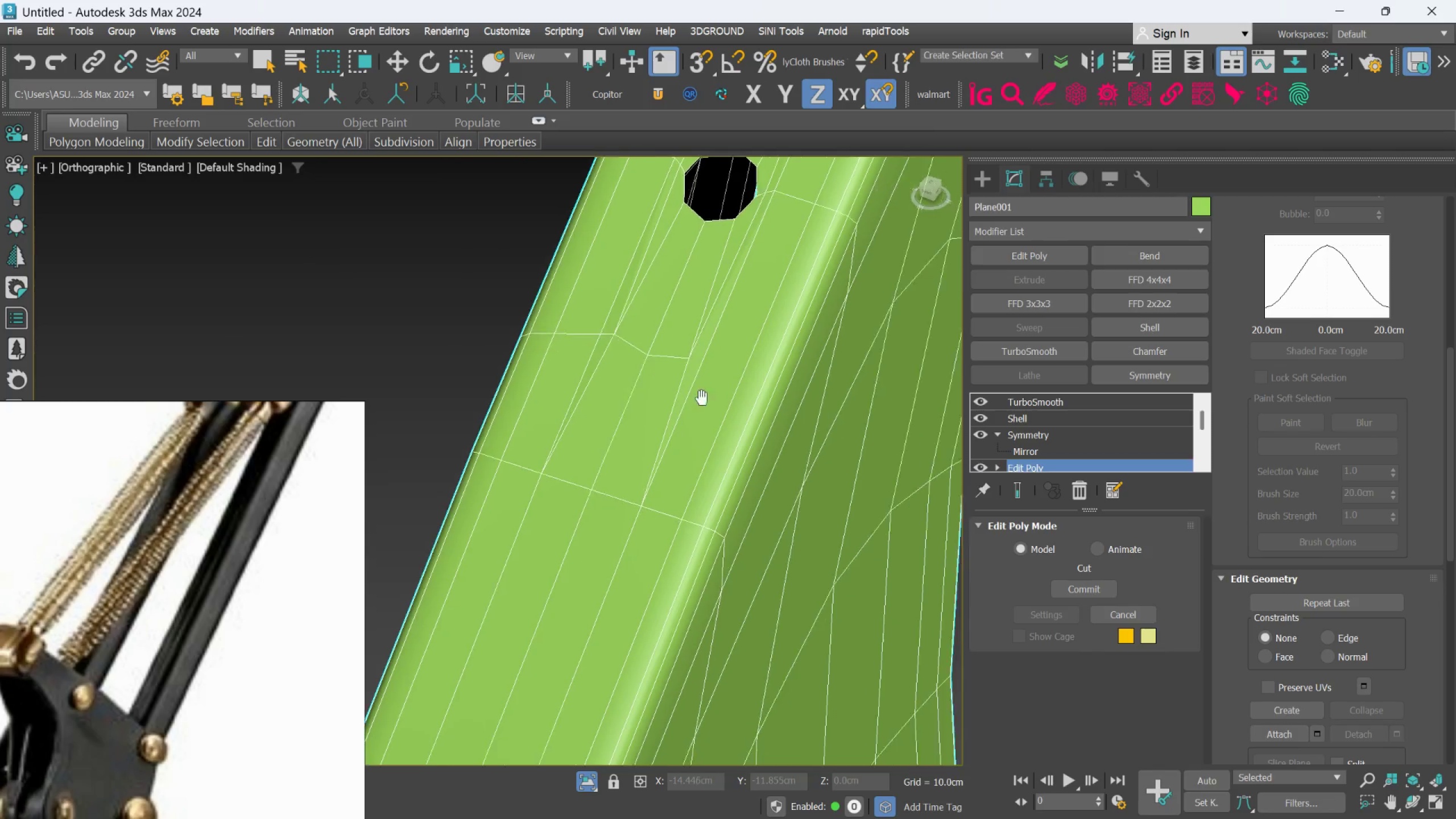 
hold_key(key=AltLeft, duration=0.72)
 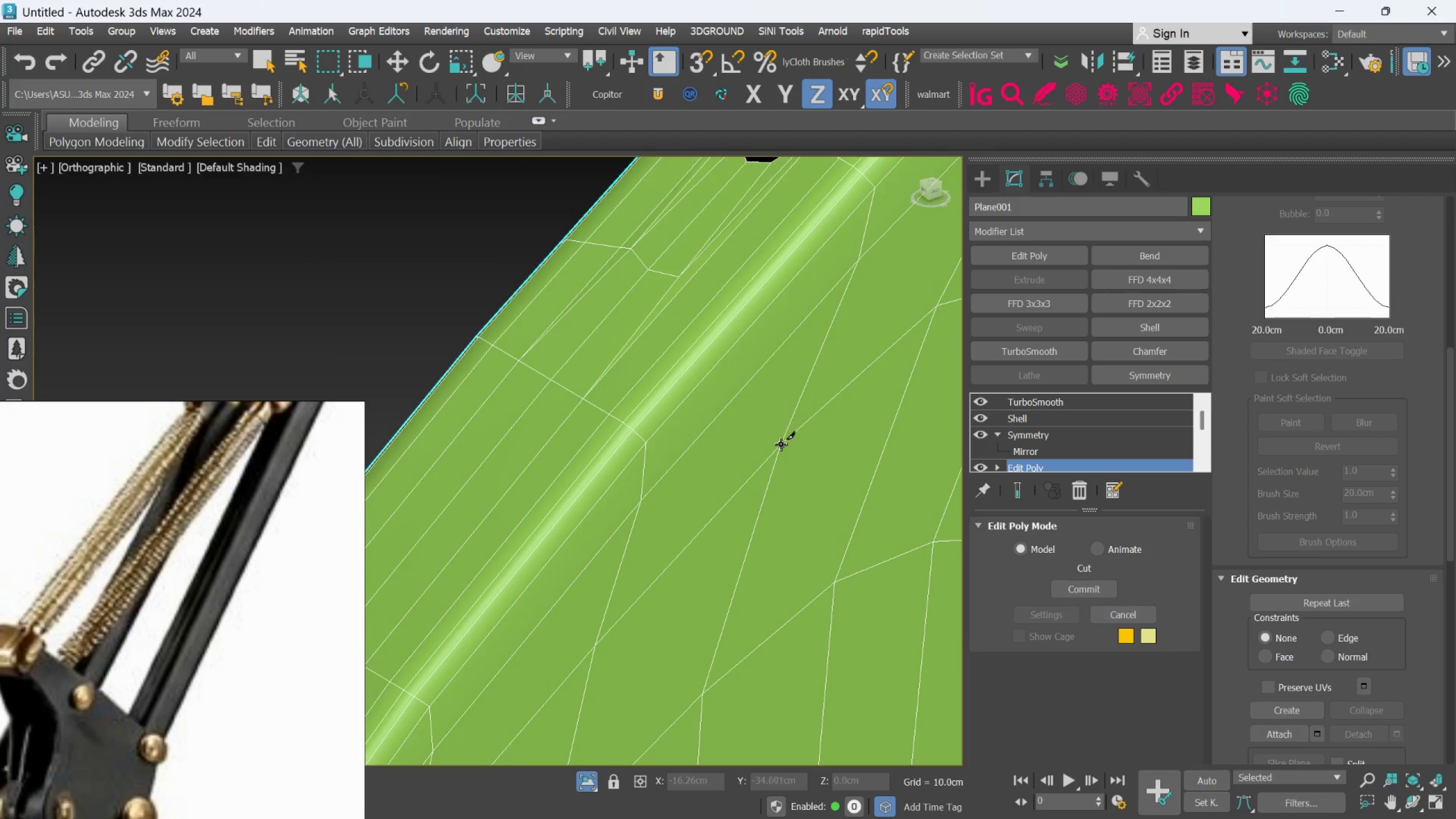 
hold_key(key=AltLeft, duration=3.28)
left_click([781, 446])
 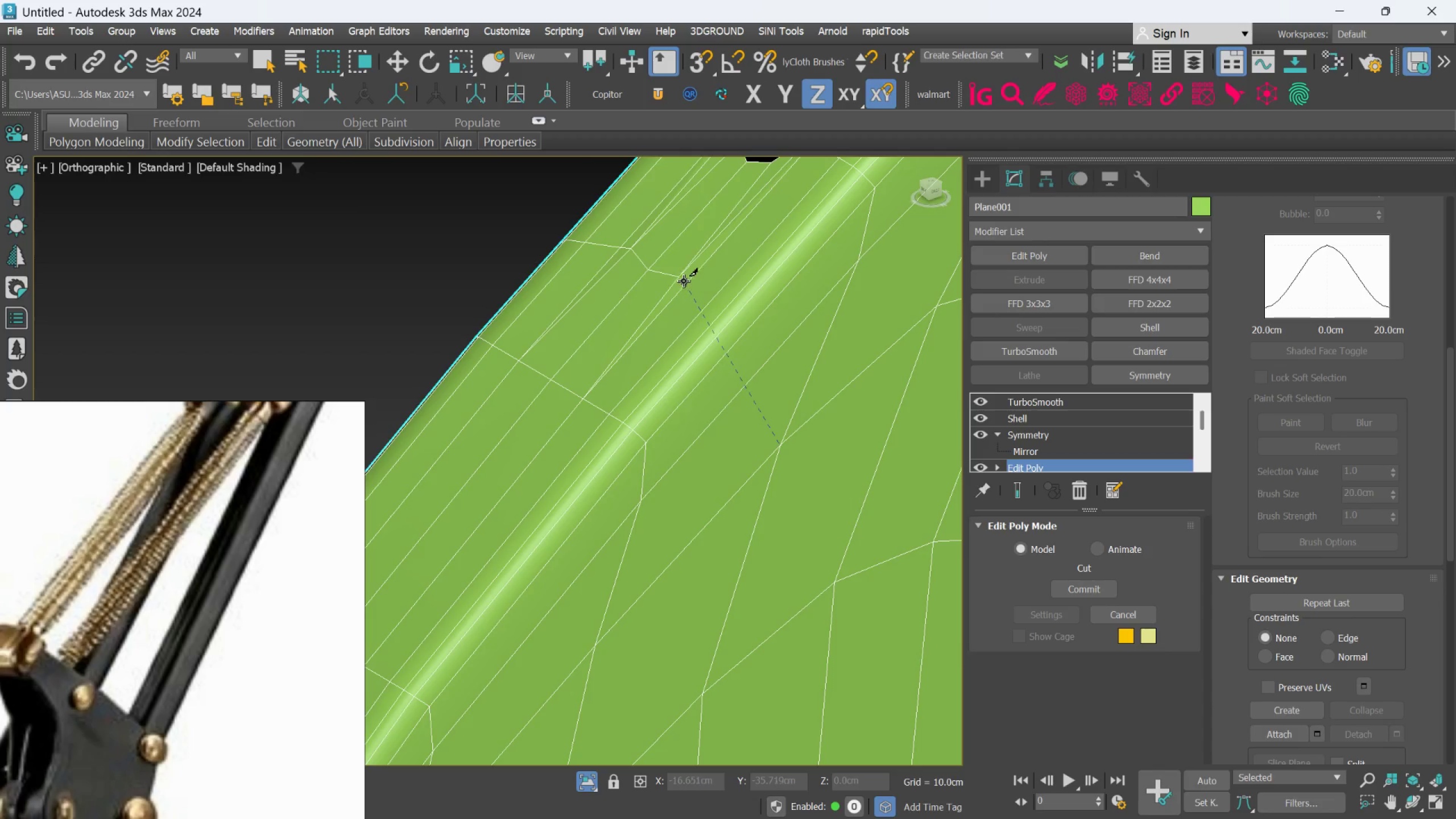 
left_click([683, 280])
 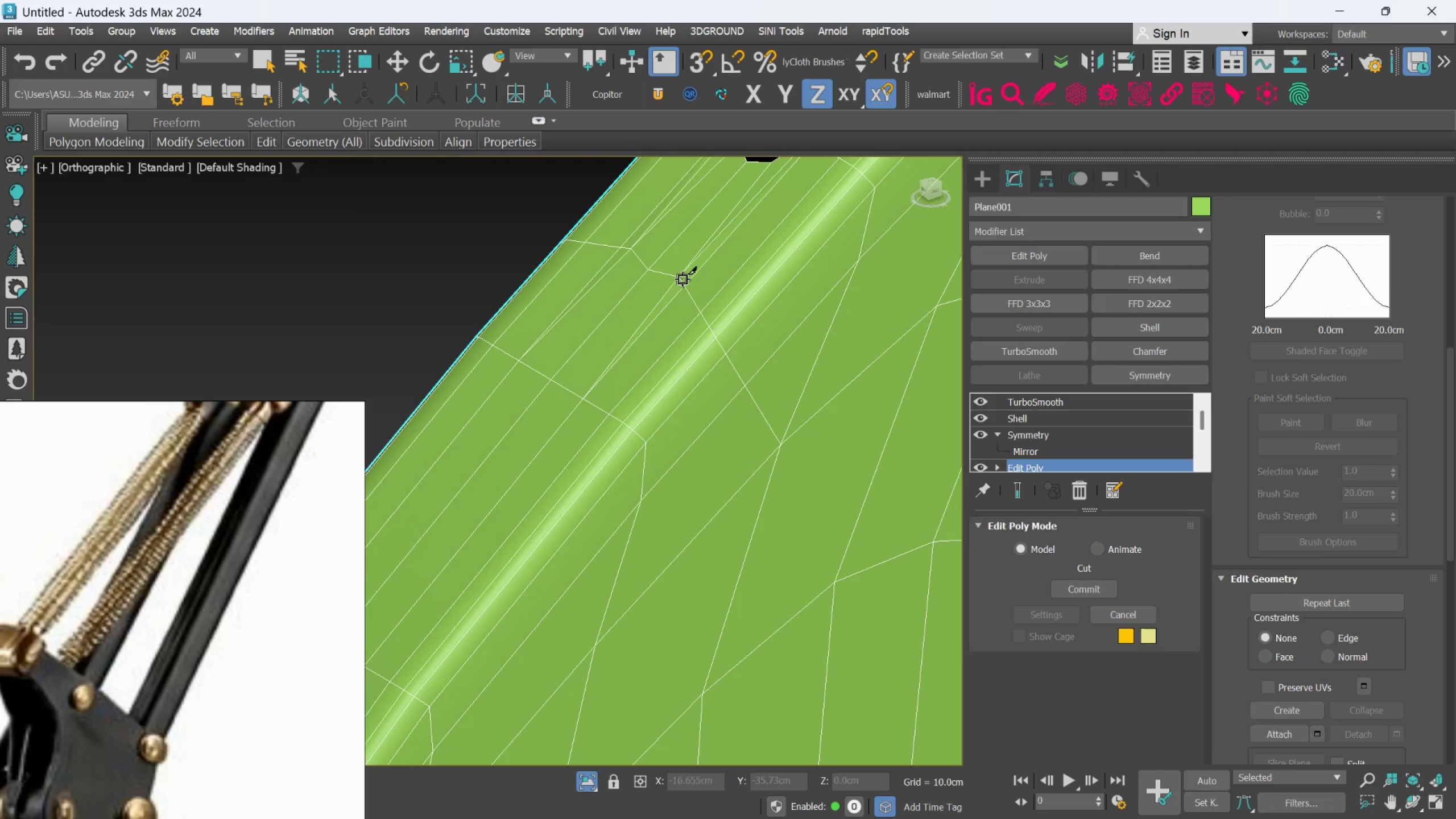 
right_click([682, 279])
 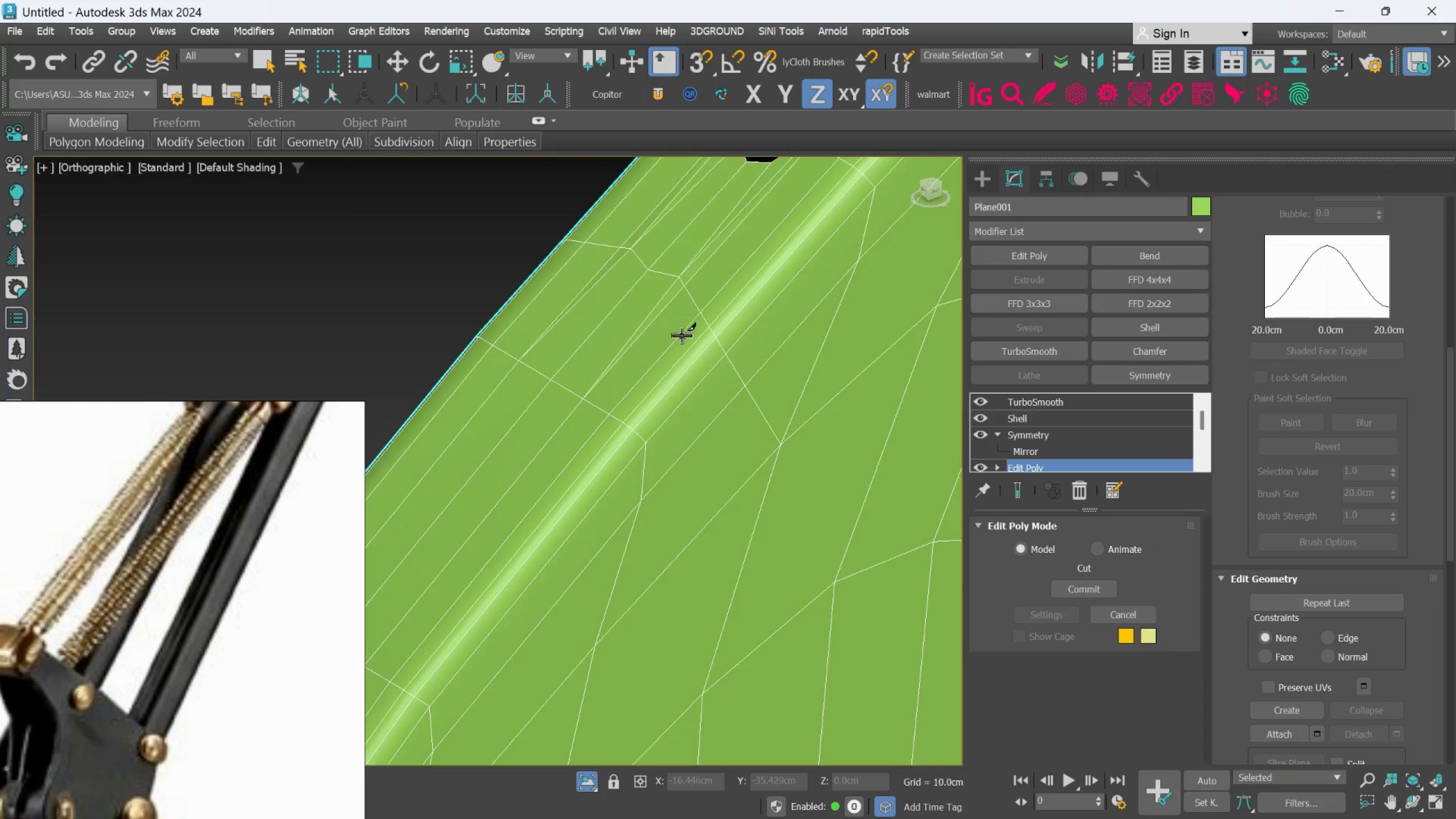 
hold_key(key=AltLeft, duration=0.52)
 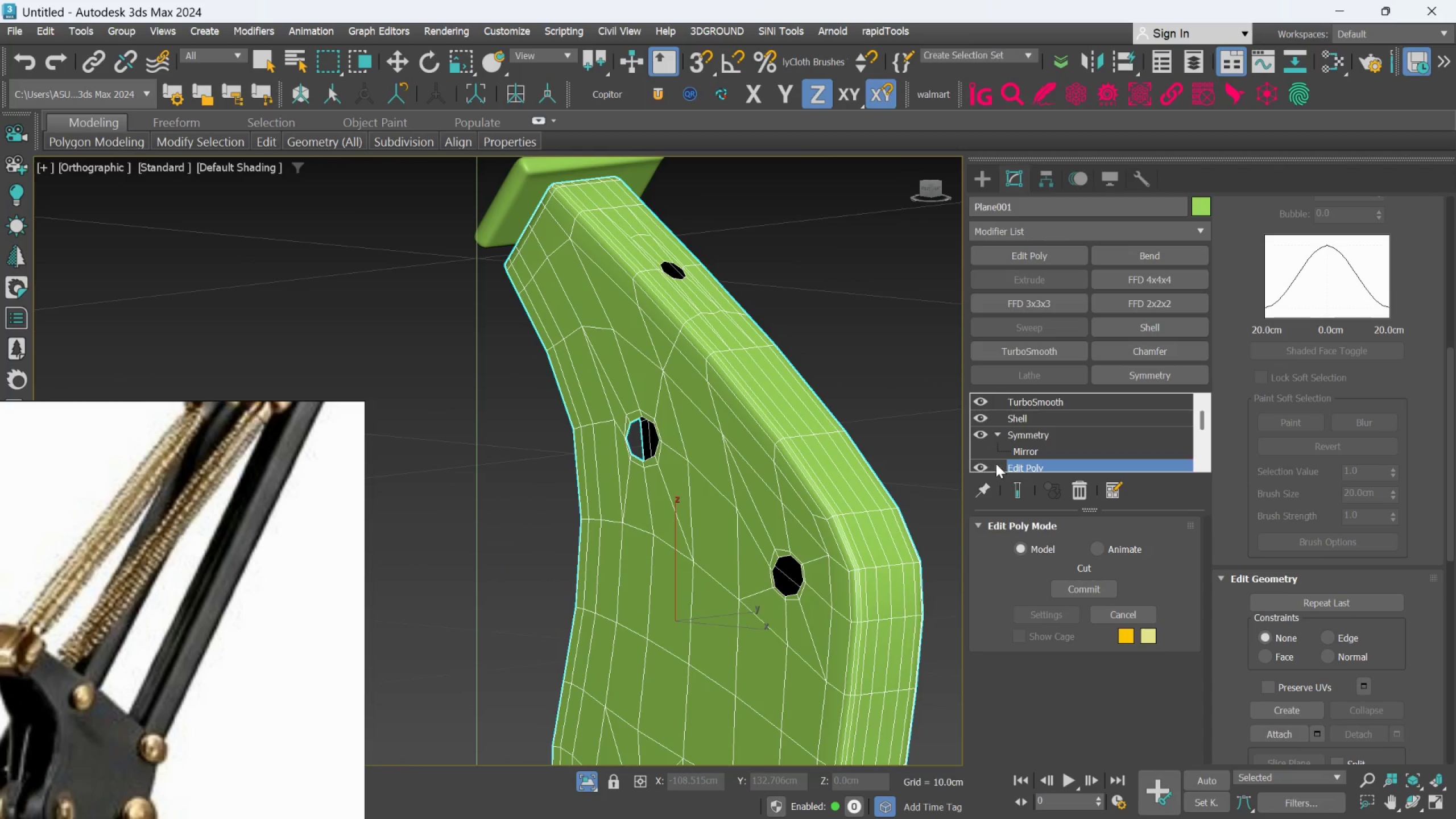 
scroll: coordinate [682, 340], scroll_direction: down, amount: 3.0
 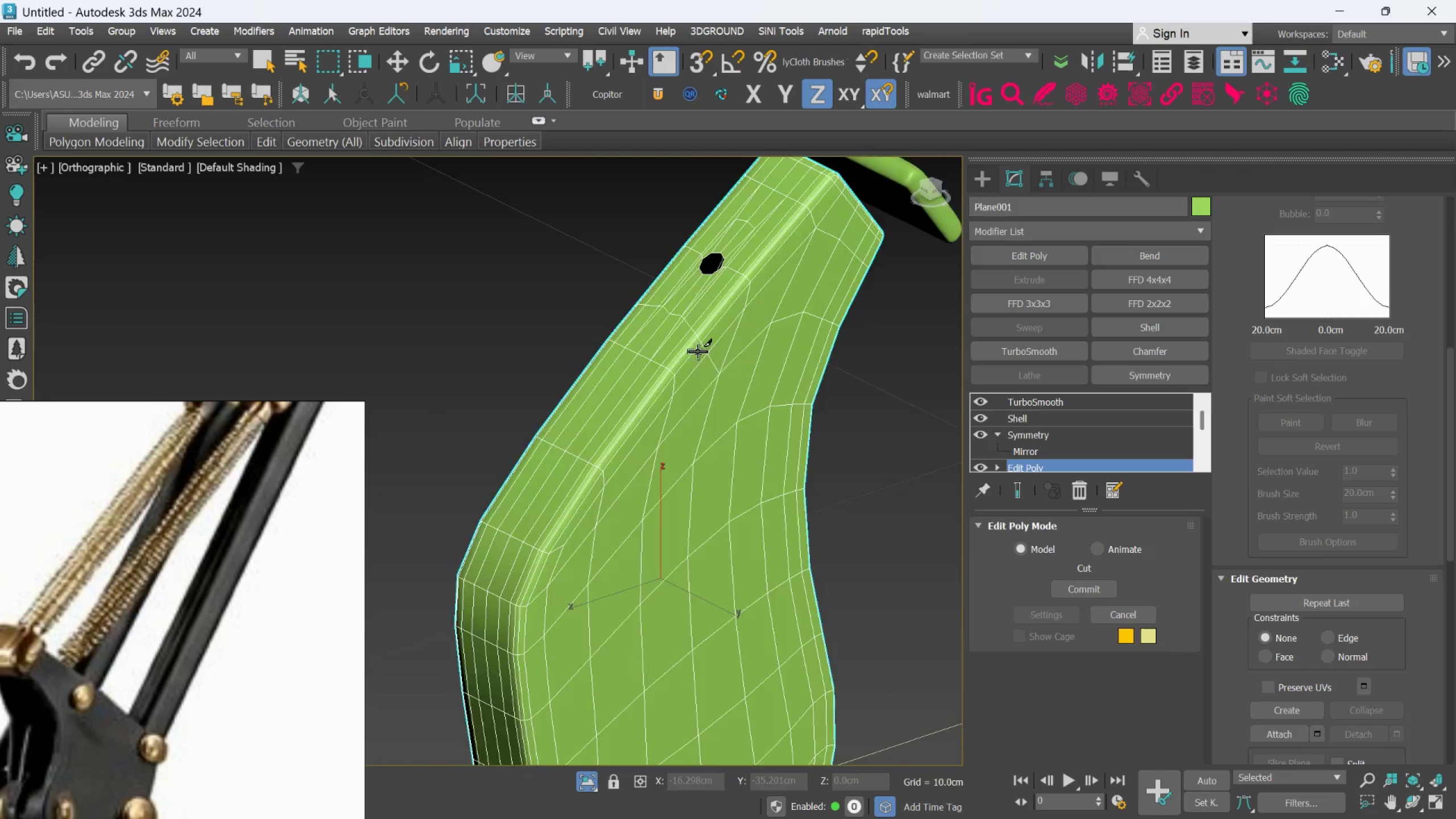 
hold_key(key=AltLeft, duration=1.92)
left_click([1016, 486])
 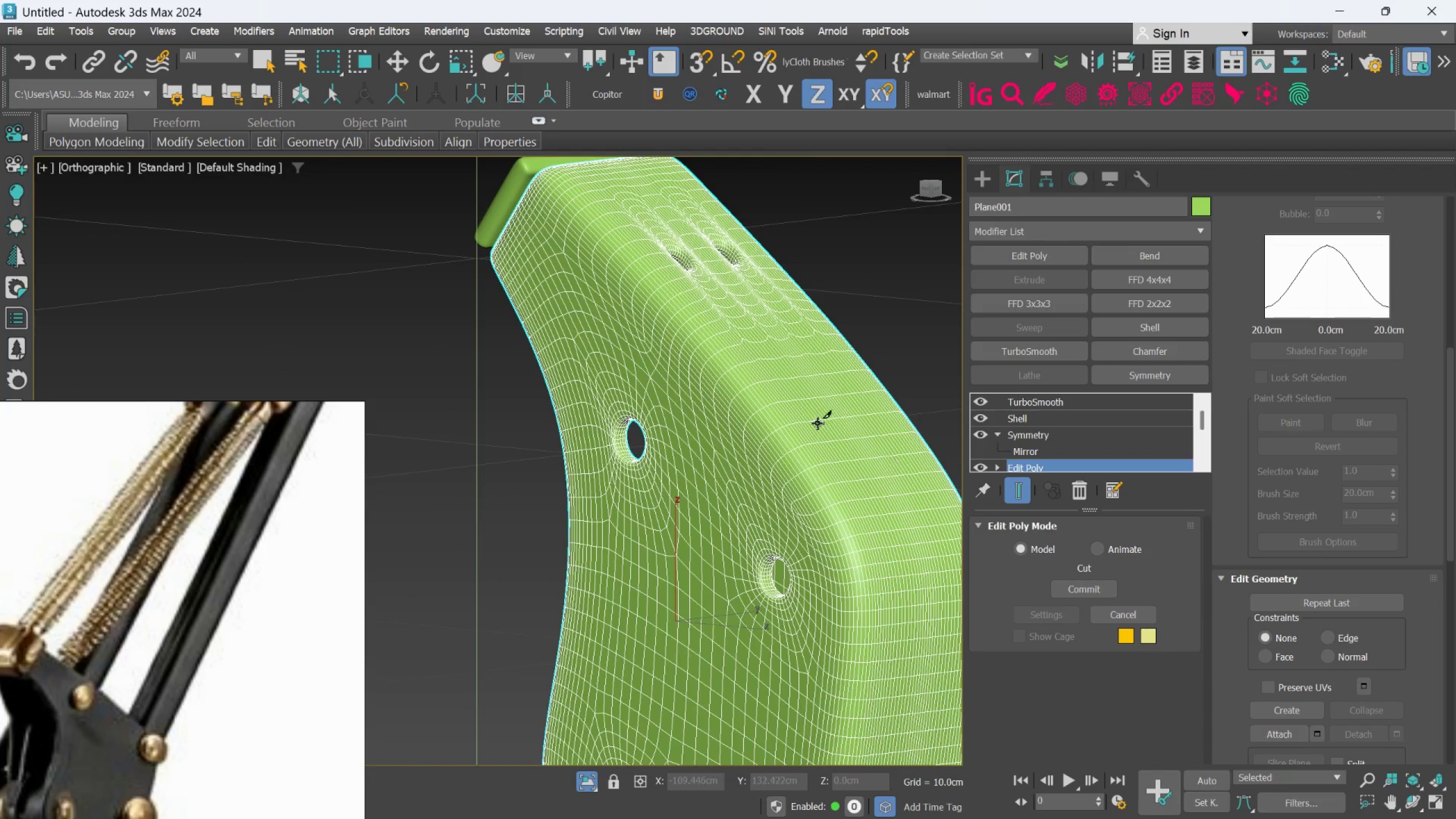 
hold_key(key=AltLeft, duration=0.7)
 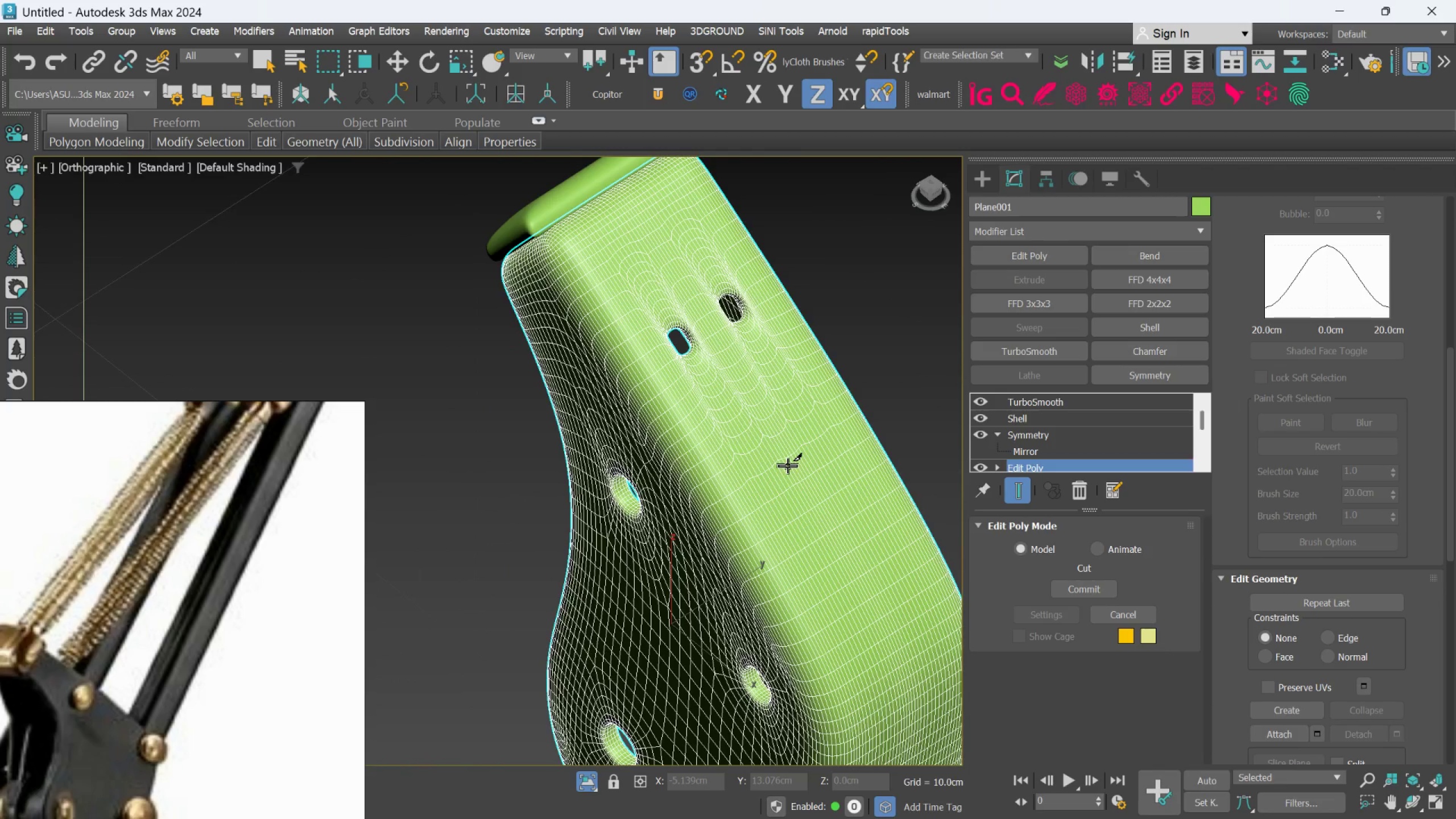 
key(F4)
 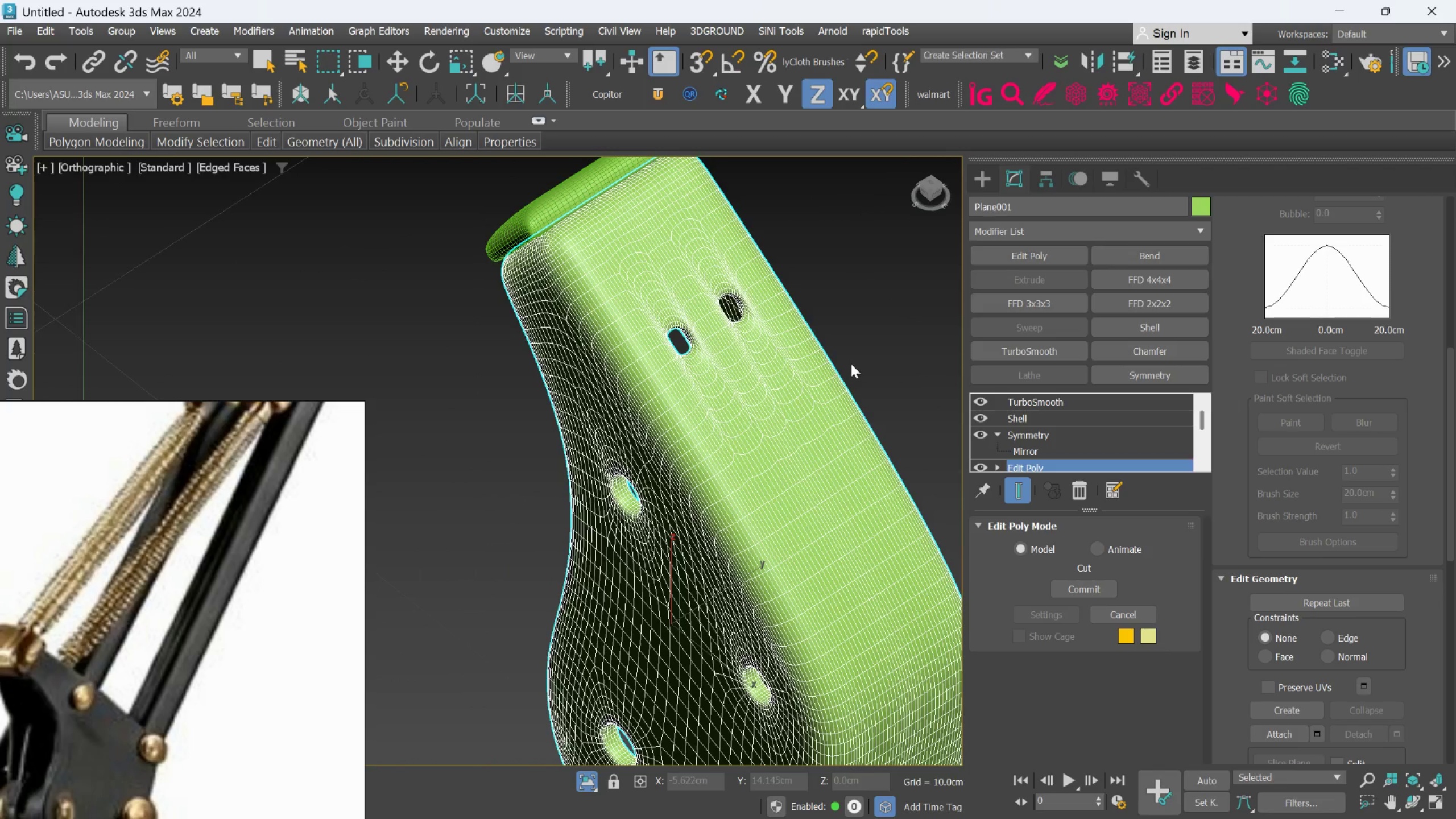 
left_click([862, 337])
 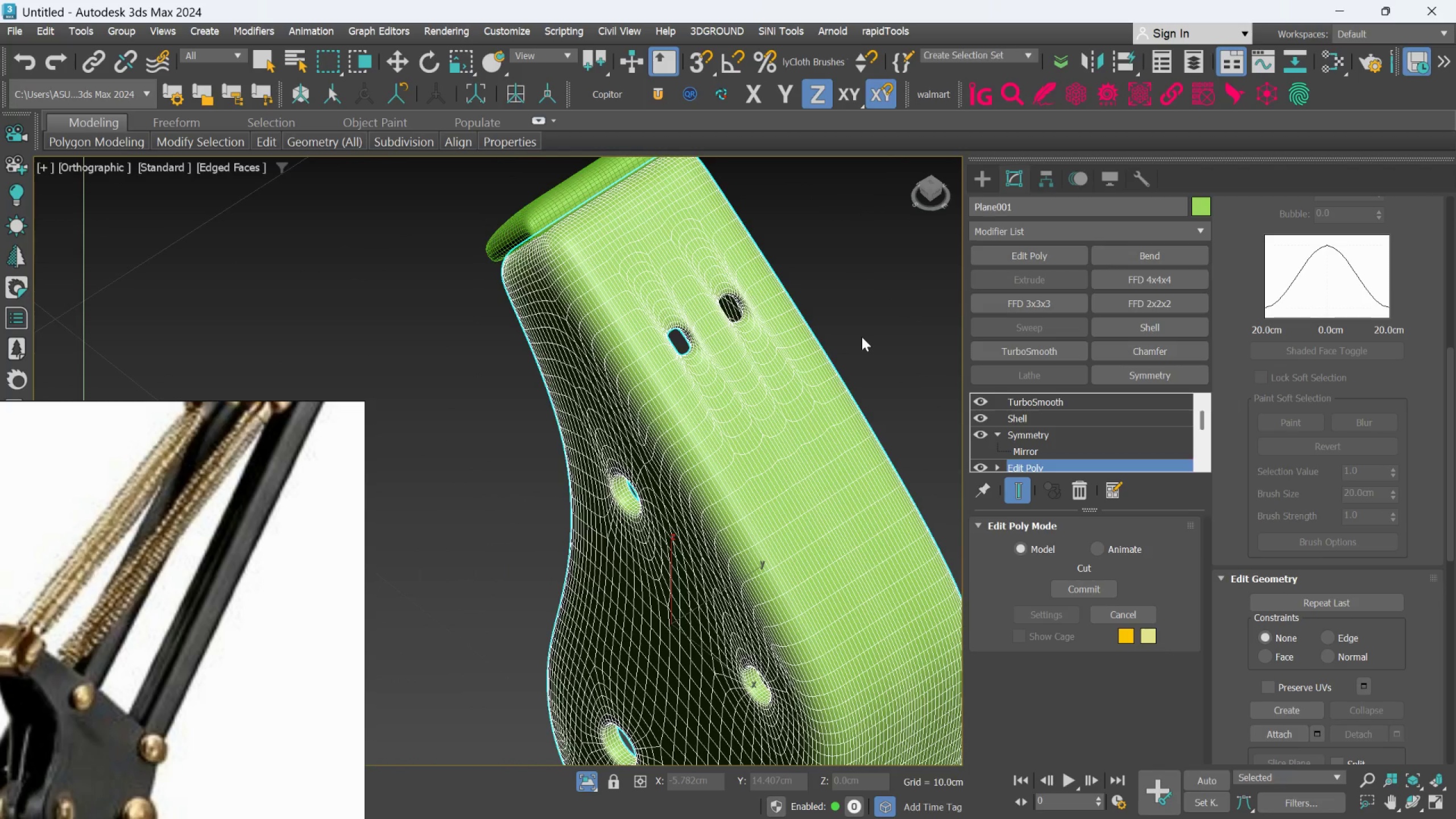 
key(F4)
 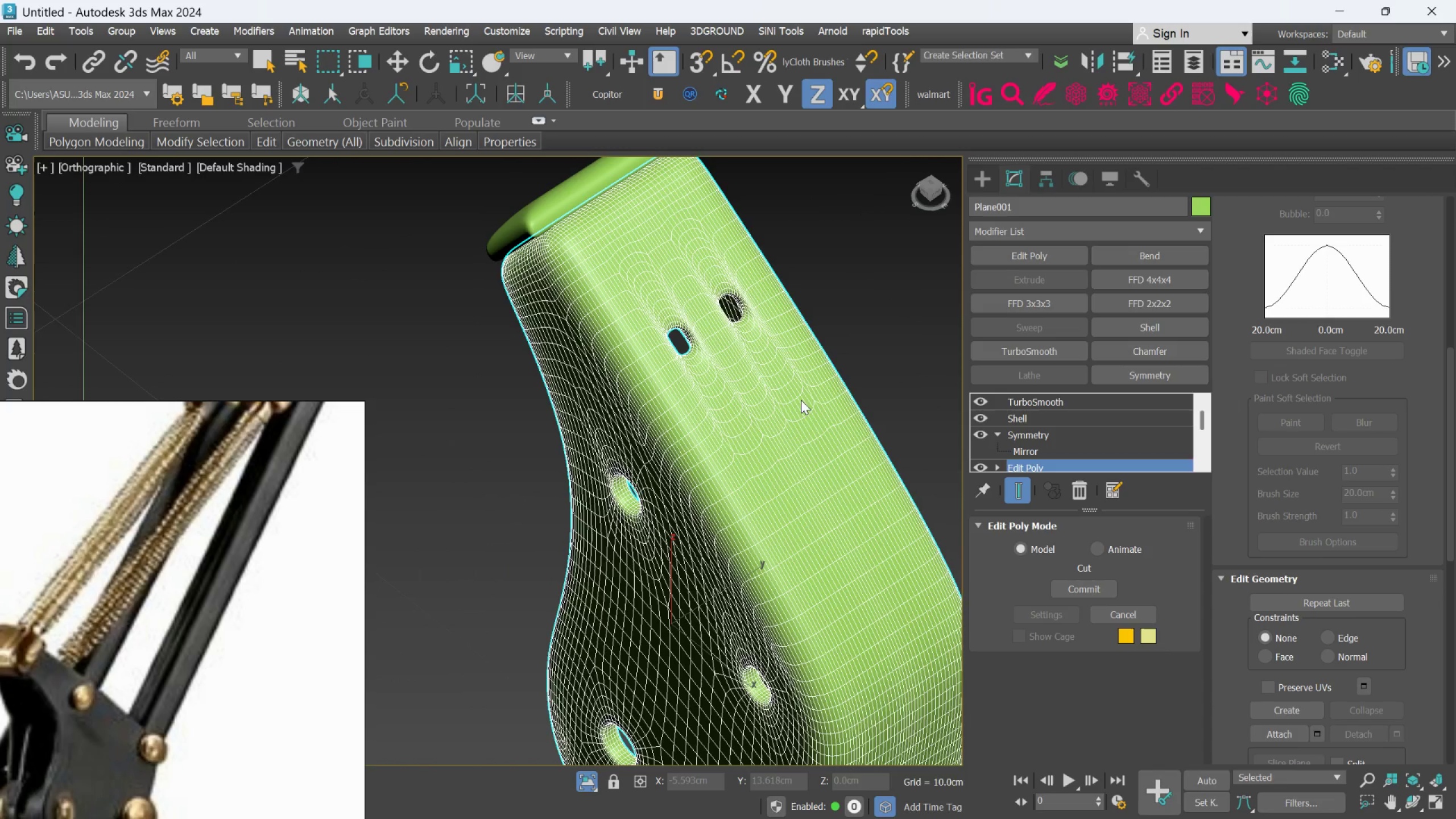 
left_click([800, 400])
 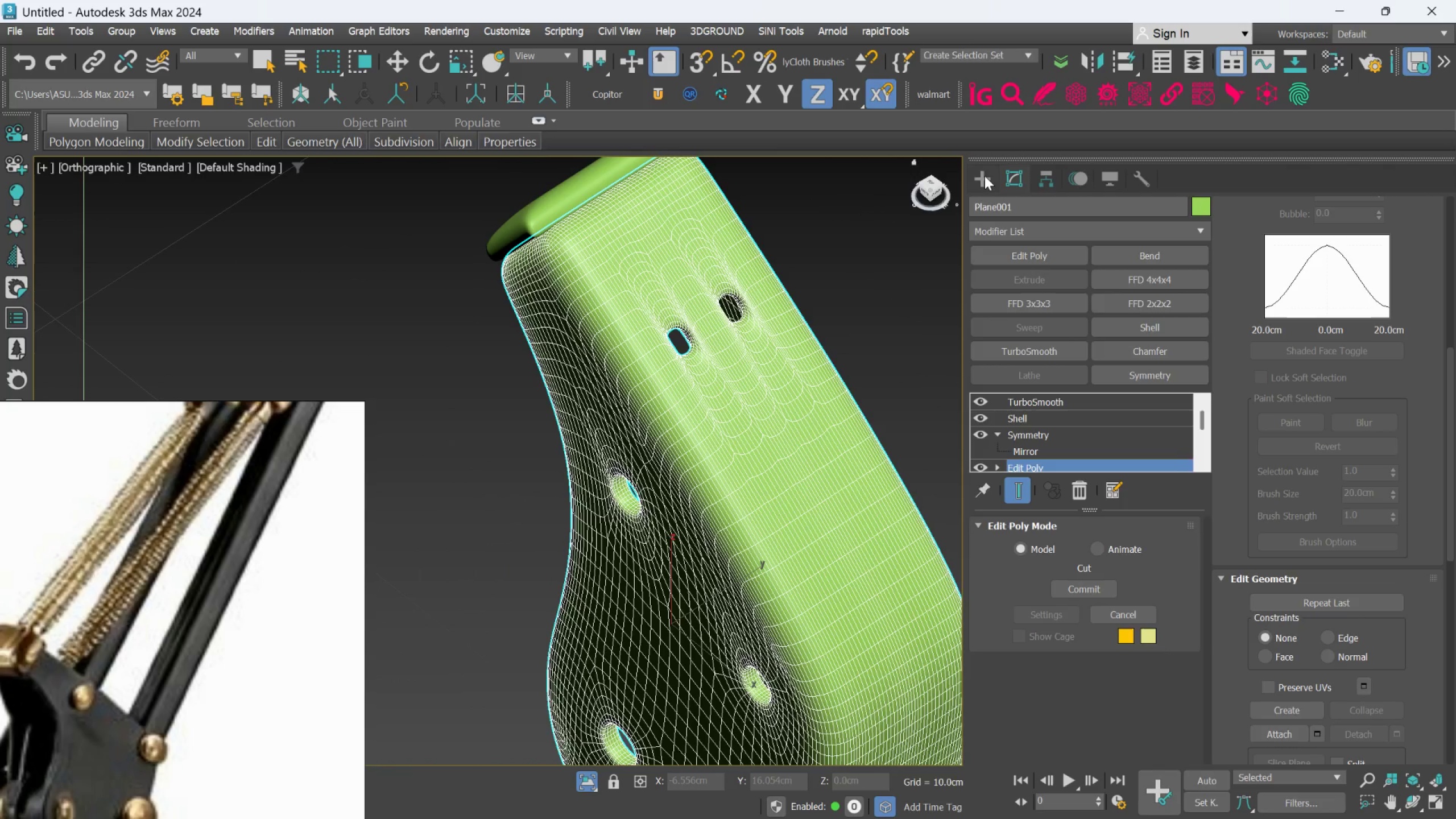 
double_click([905, 289])
 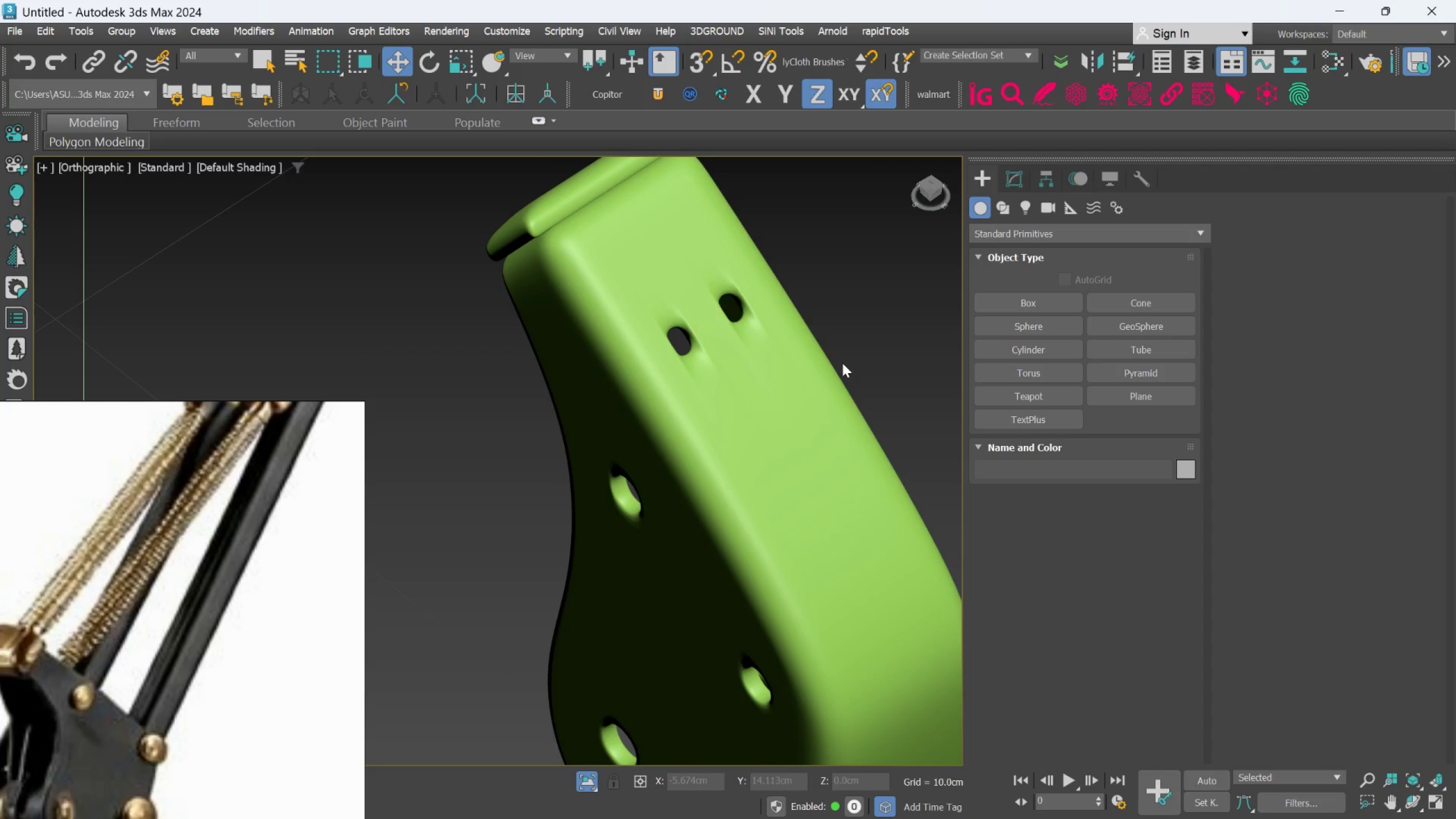 
hold_key(key=AltLeft, duration=0.56)
 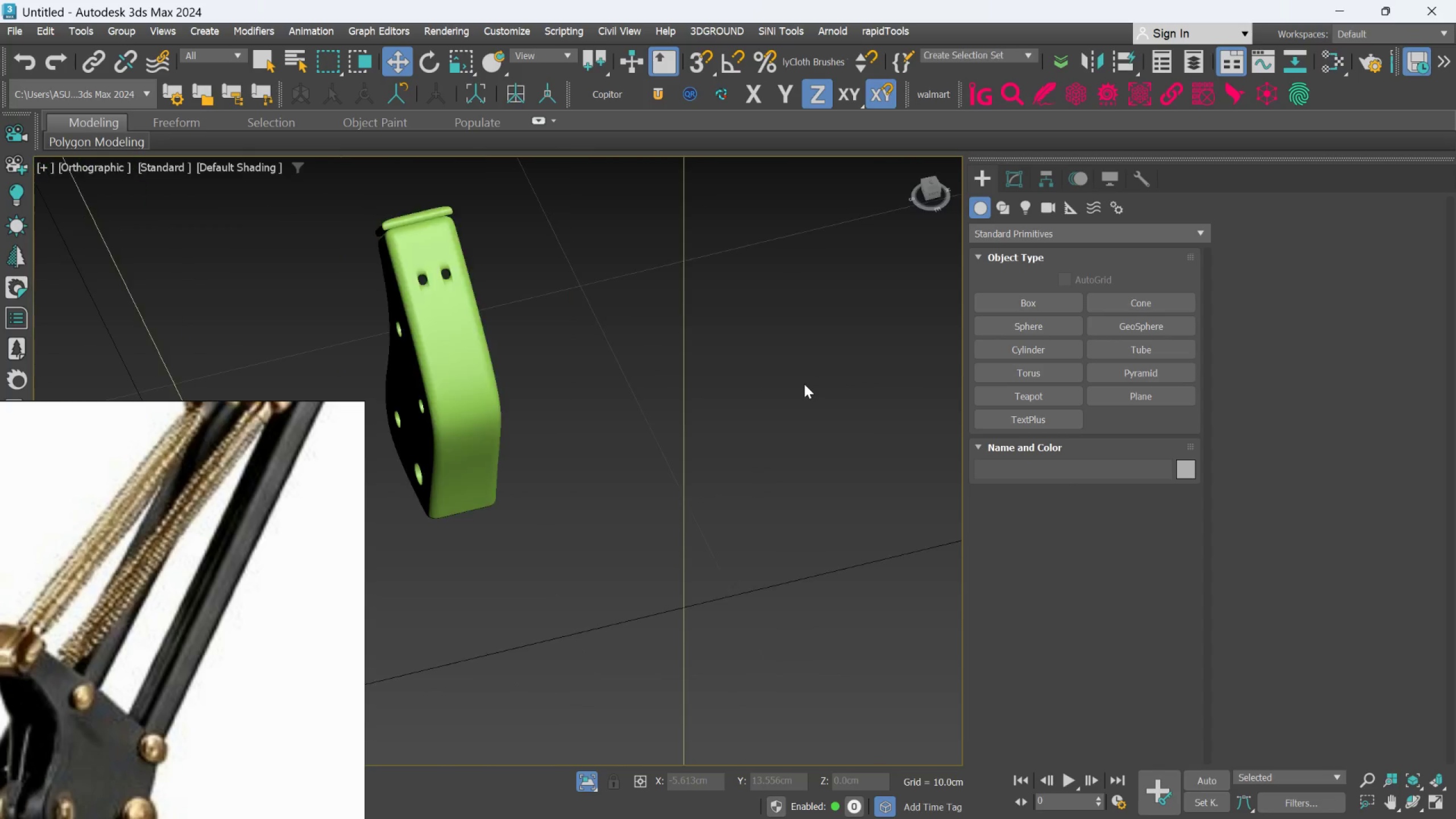 
scroll: coordinate [793, 386], scroll_direction: down, amount: 4.0
 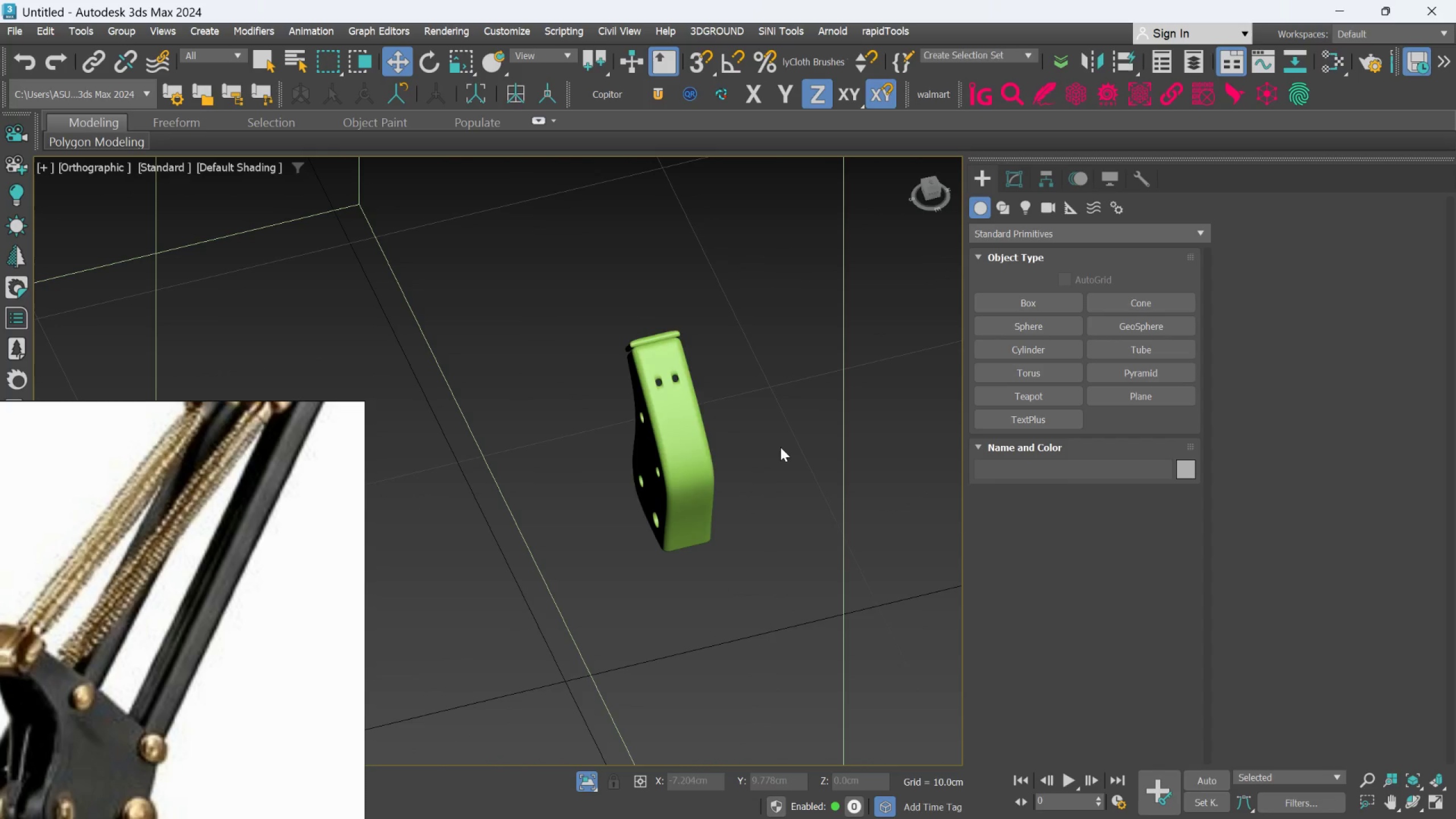 
left_click([715, 351])
 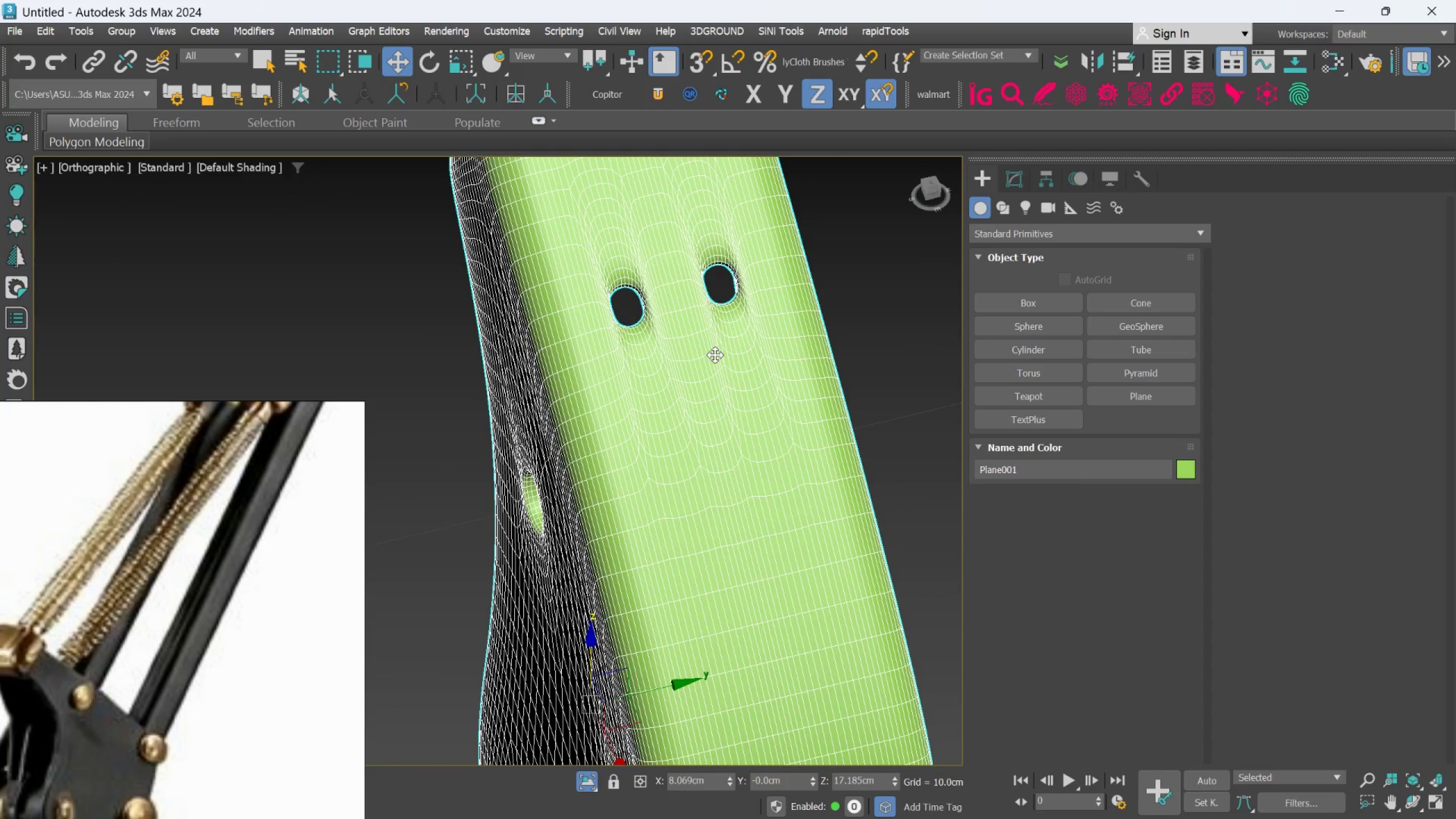 
scroll: coordinate [710, 358], scroll_direction: up, amount: 5.0
 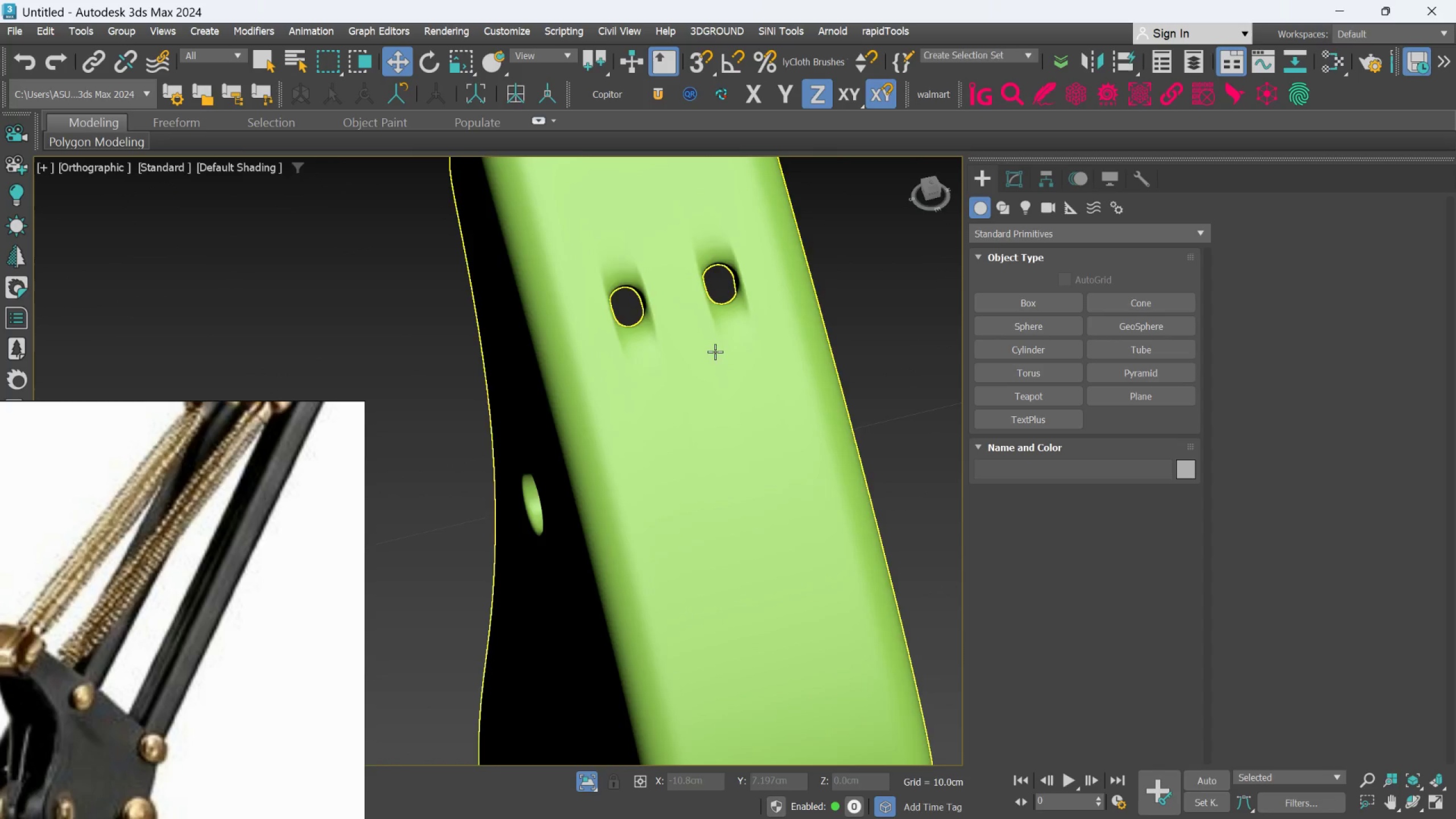 
hold_key(key=AltLeft, duration=0.64)
 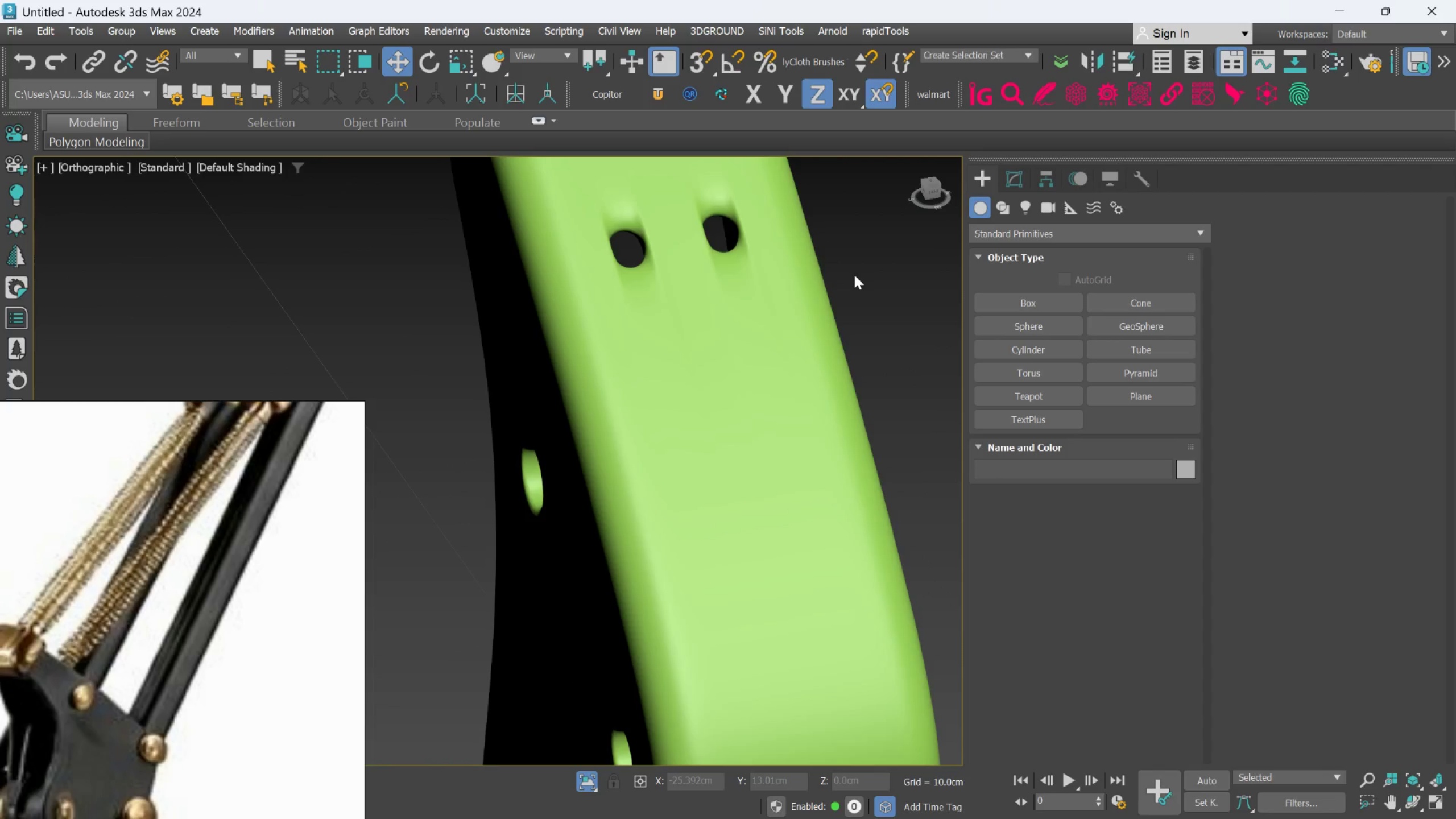 
hold_key(key=AltLeft, duration=14.23)
left_click([854, 275])
 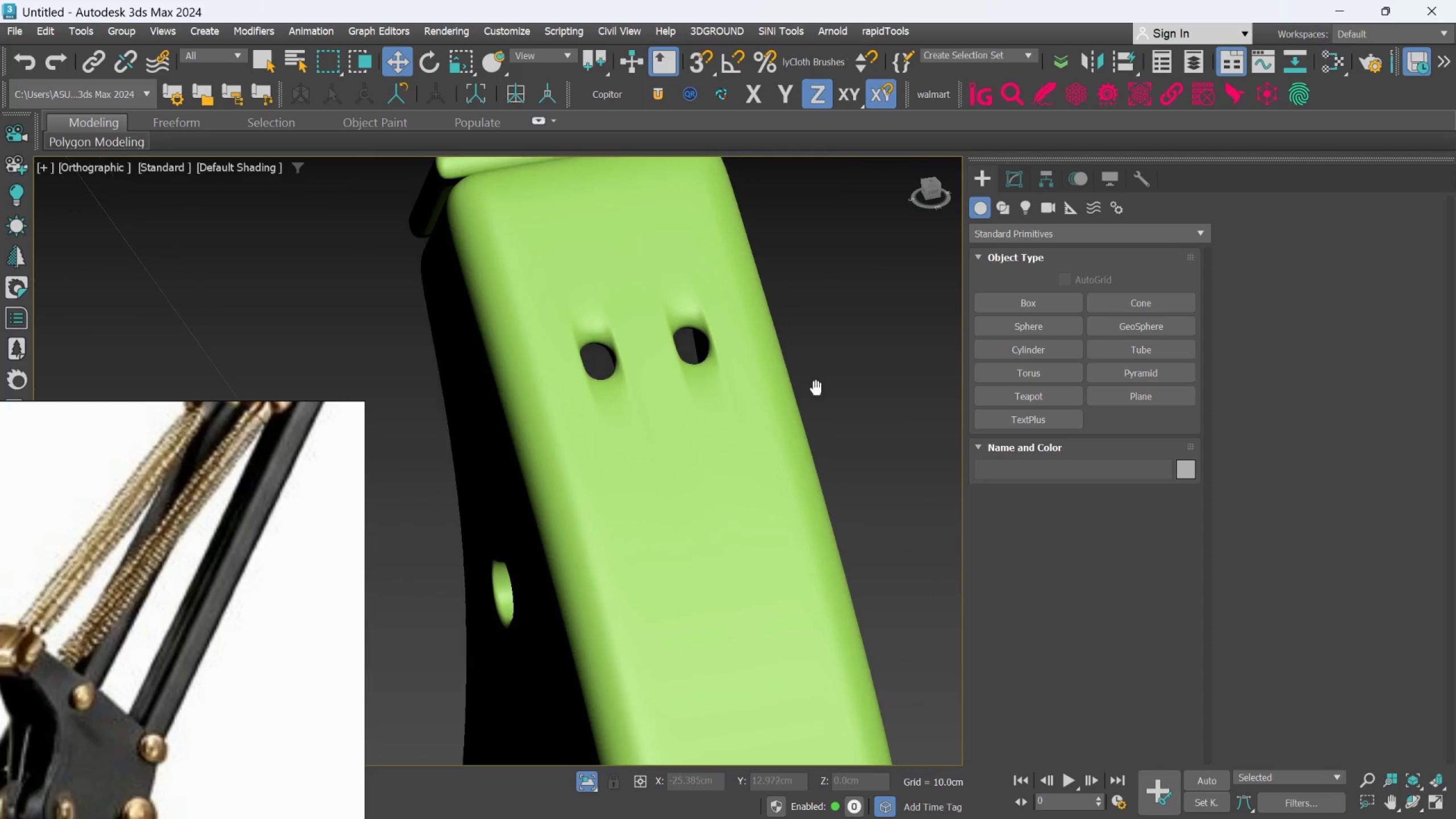 
scroll: coordinate [690, 341], scroll_direction: up, amount: 3.0
 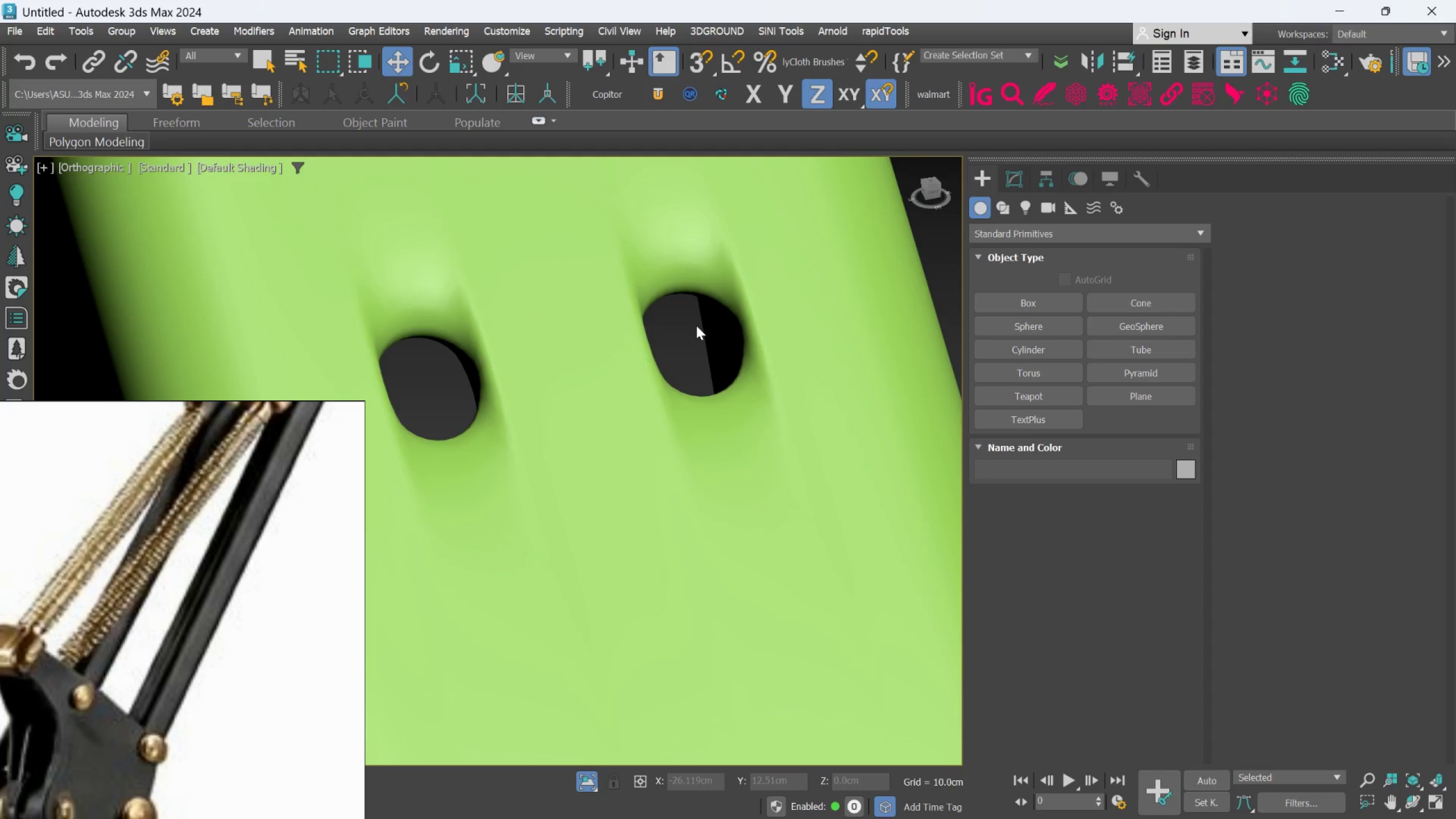 
scroll: coordinate [696, 325], scroll_direction: down, amount: 1.0
 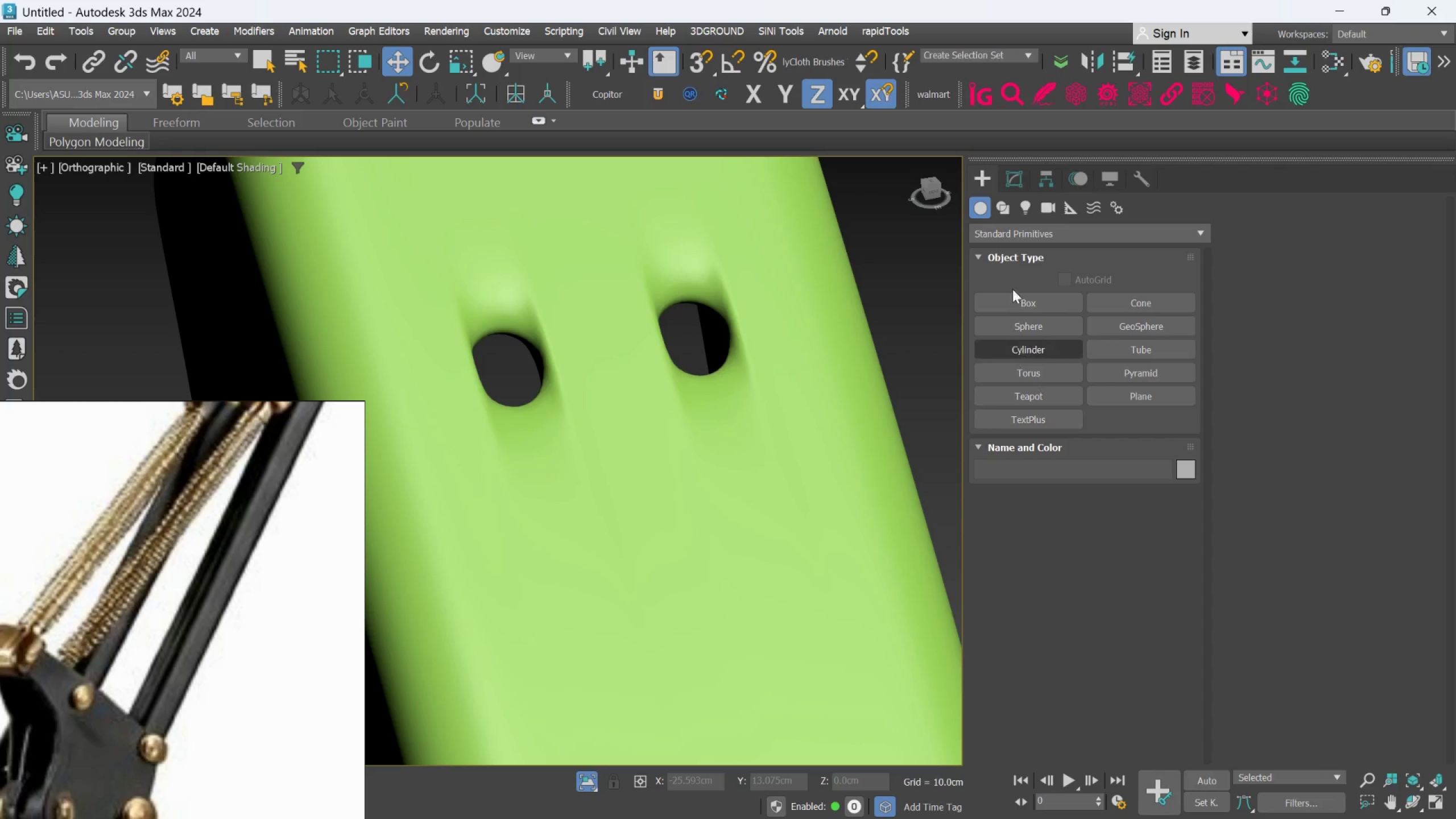 
left_click([1019, 189])
 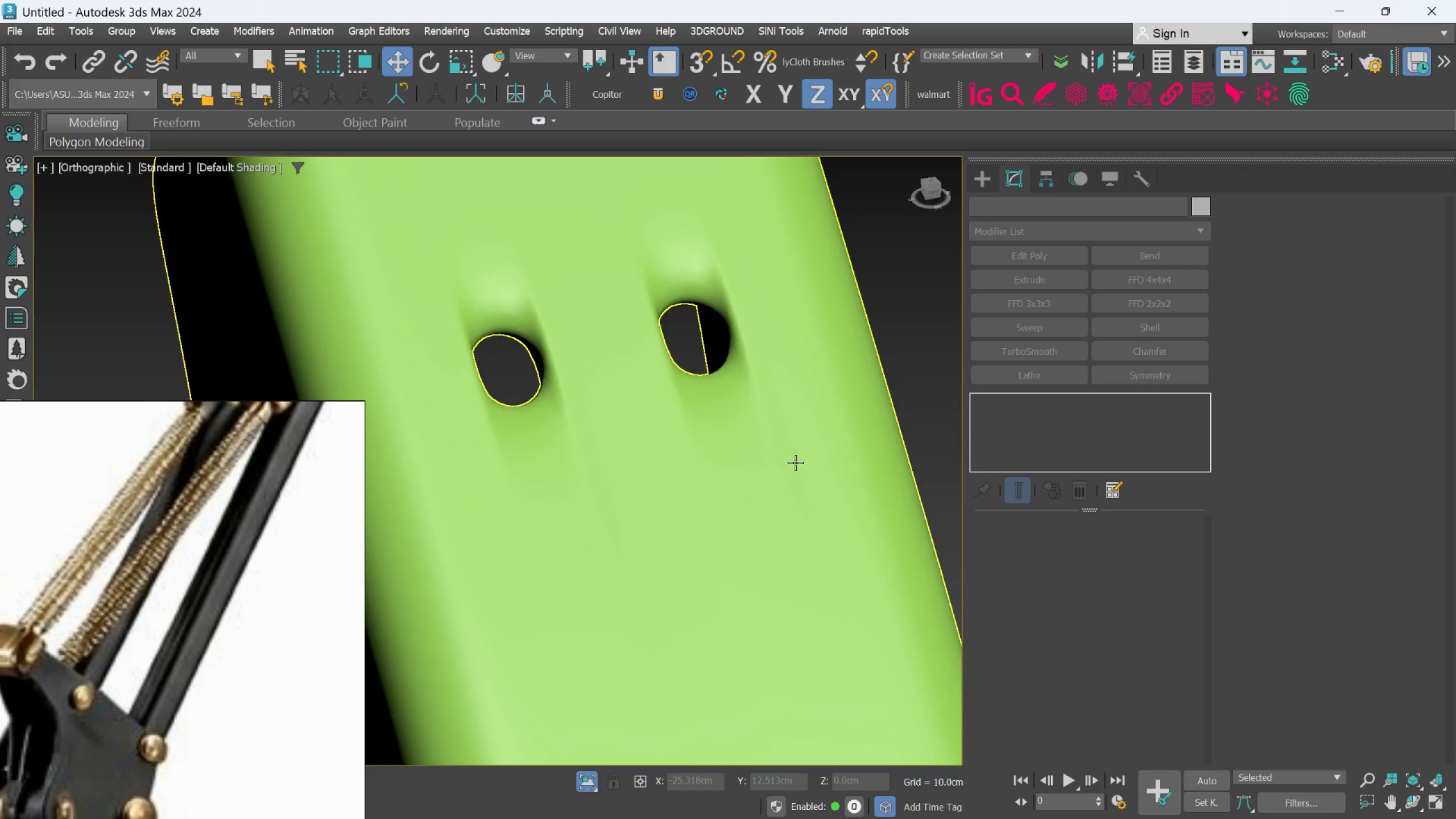 
left_click([795, 462])
 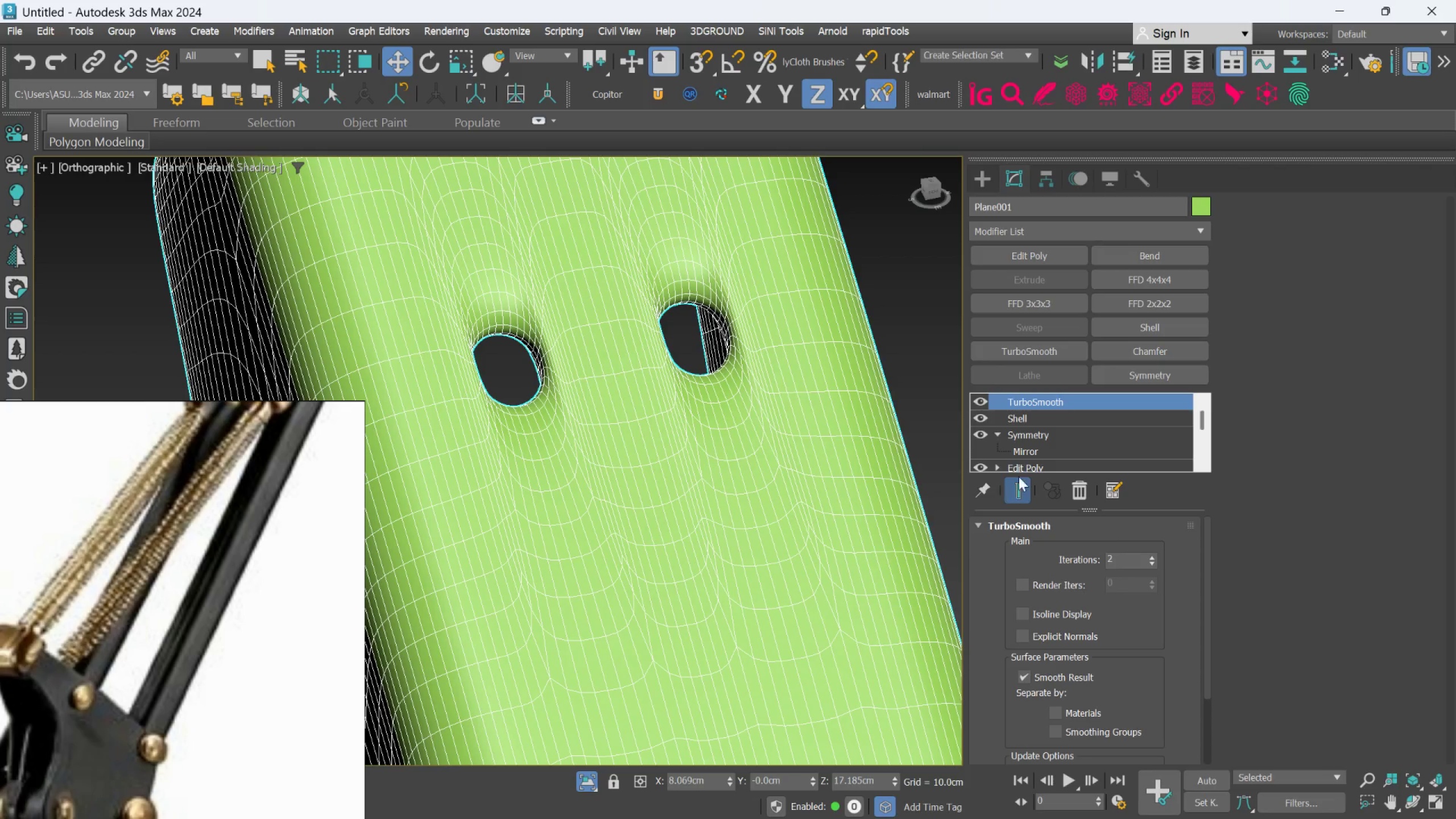 
scroll: coordinate [1026, 462], scroll_direction: down, amount: 1.0
 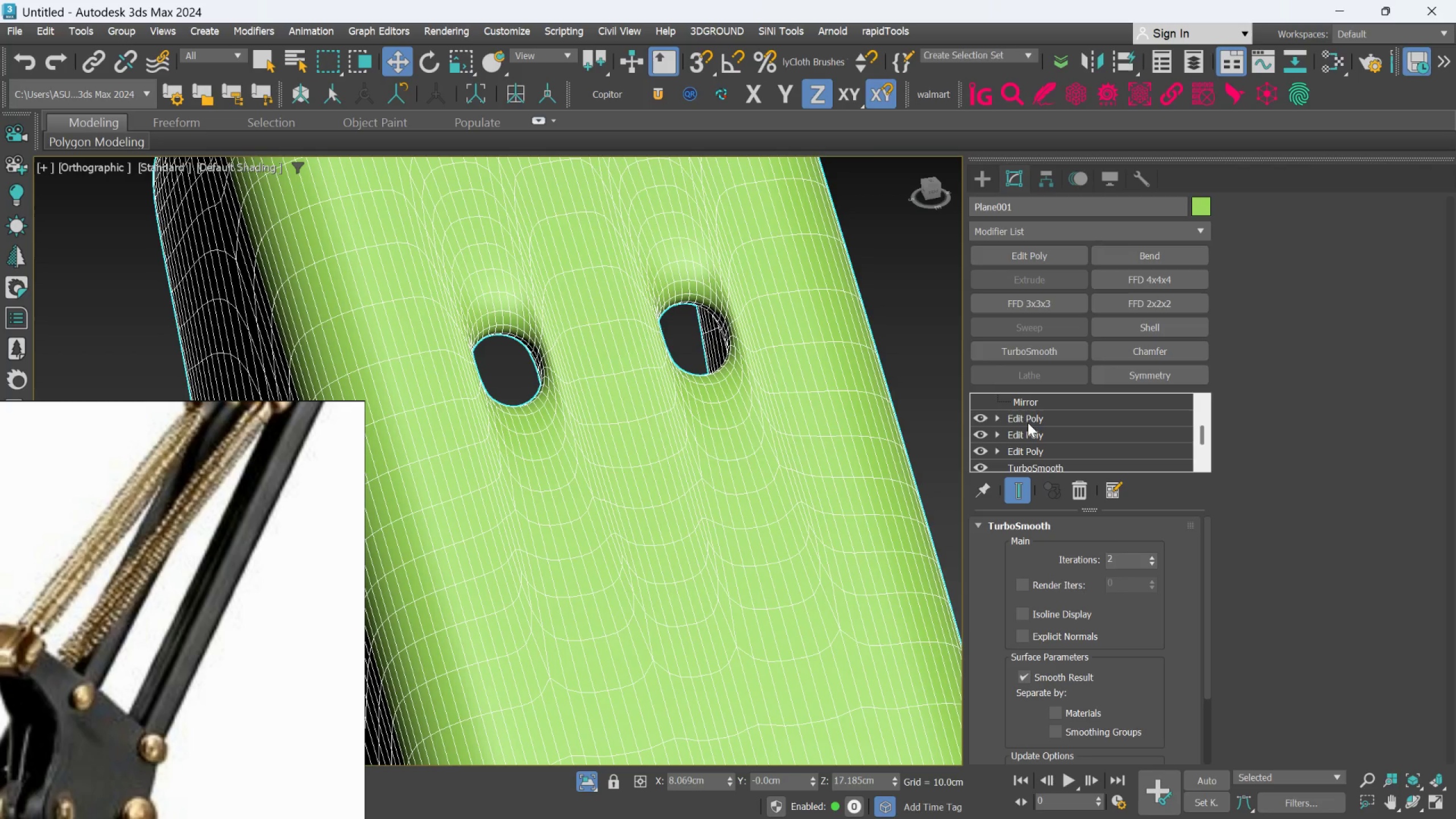 
left_click([1028, 420])
 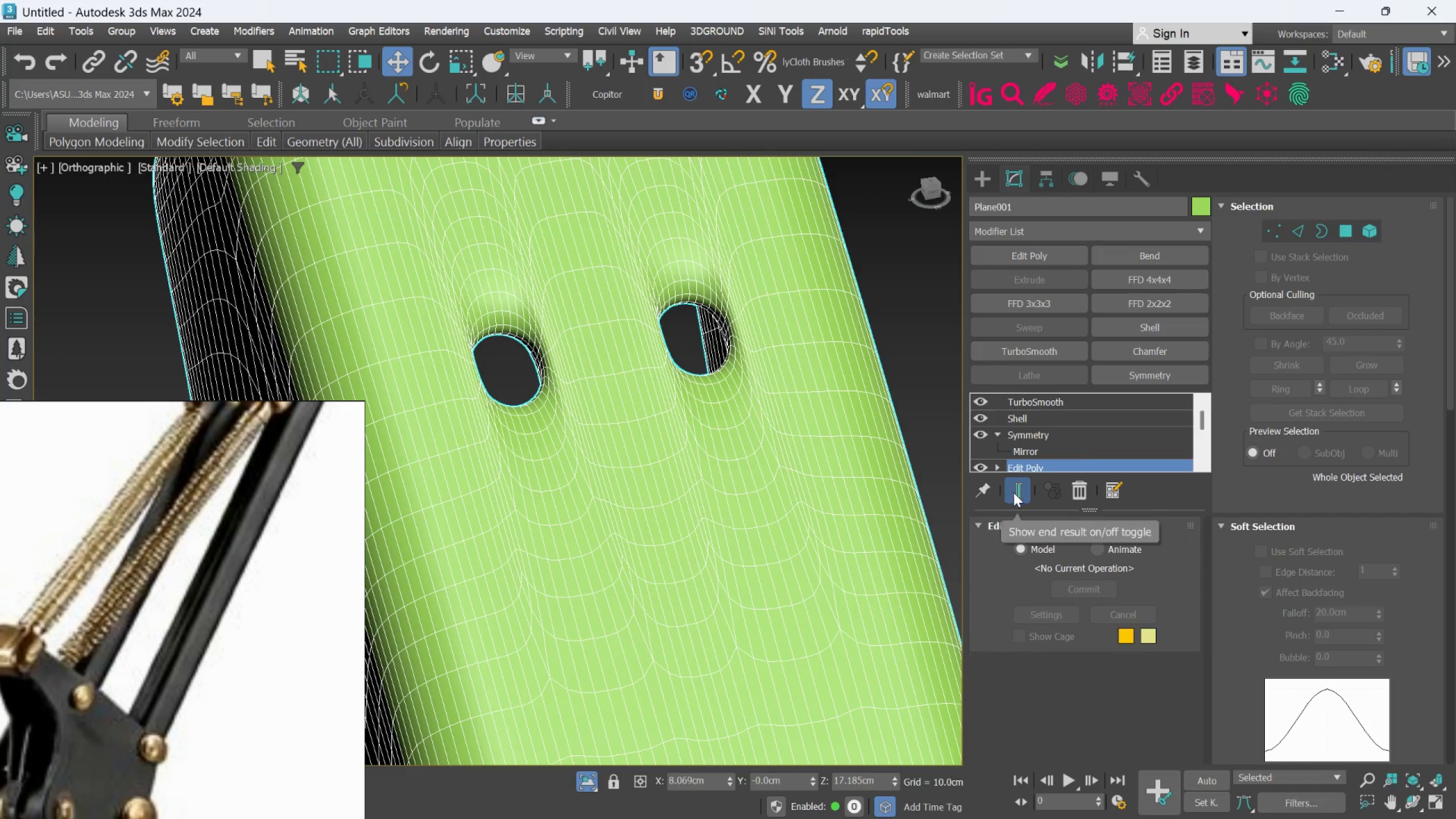 
left_click([1014, 493])
 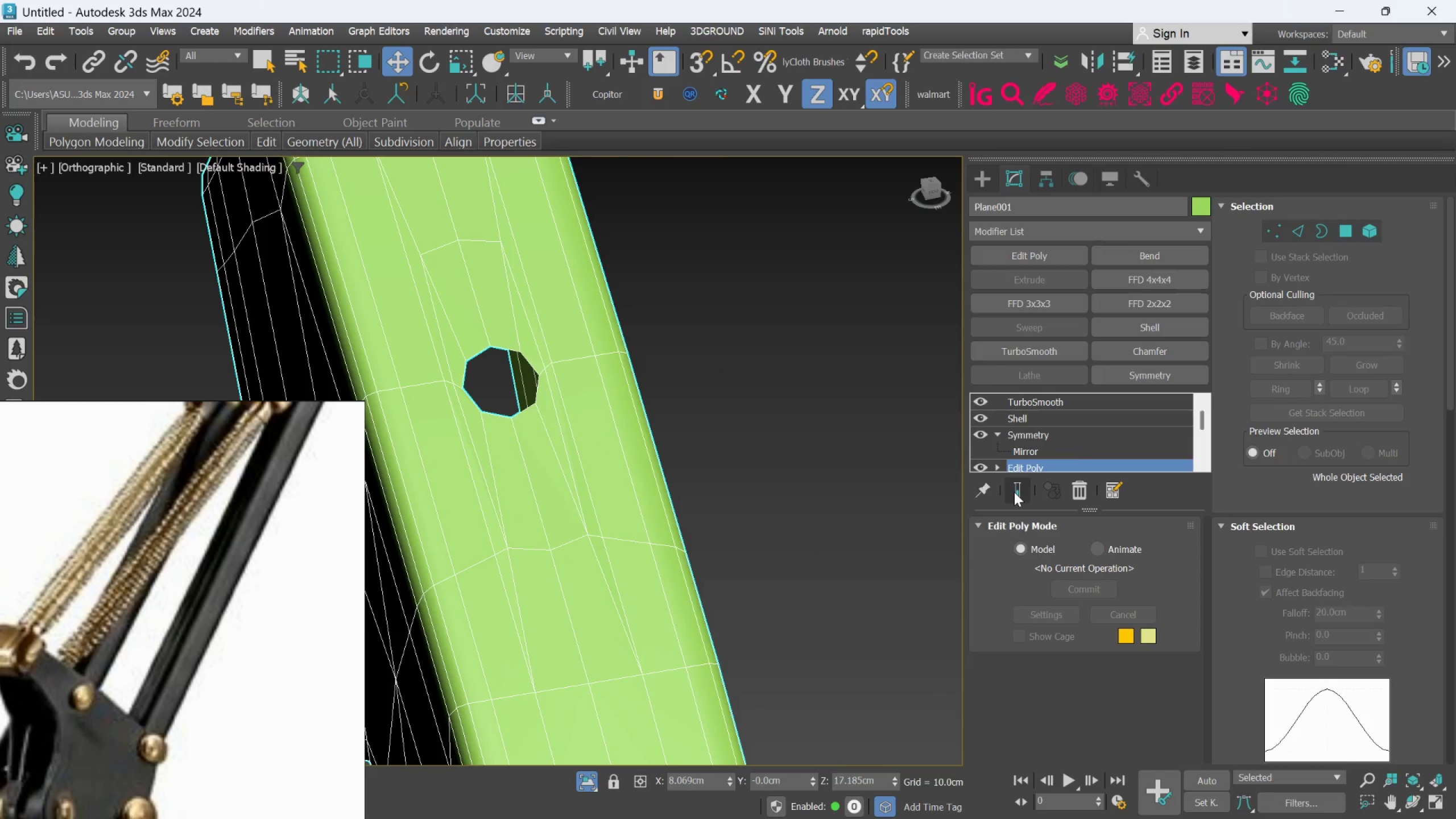 
hold_key(key=AltLeft, duration=0.44)
 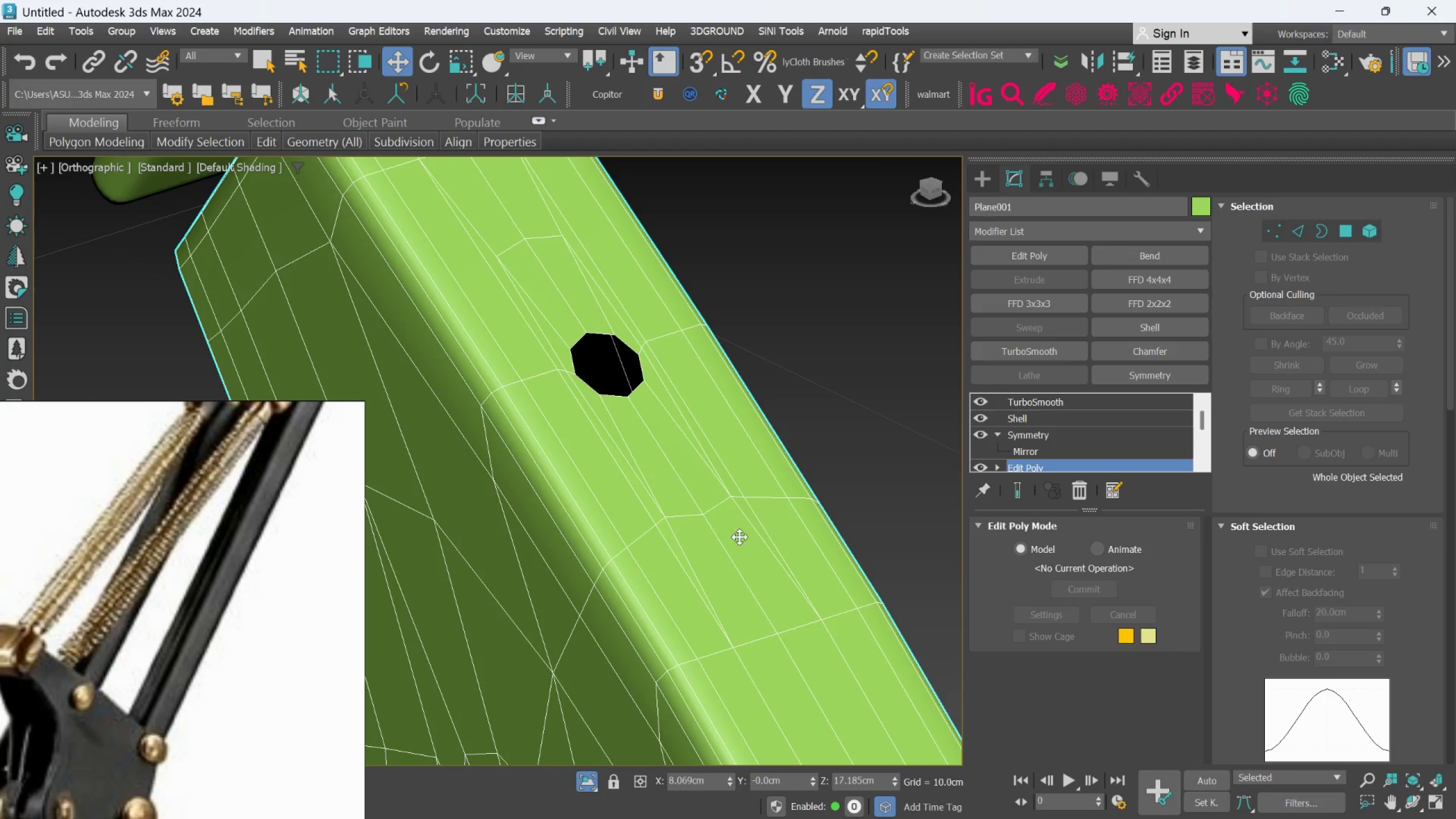 
hold_key(key=AltLeft, duration=0.75)
 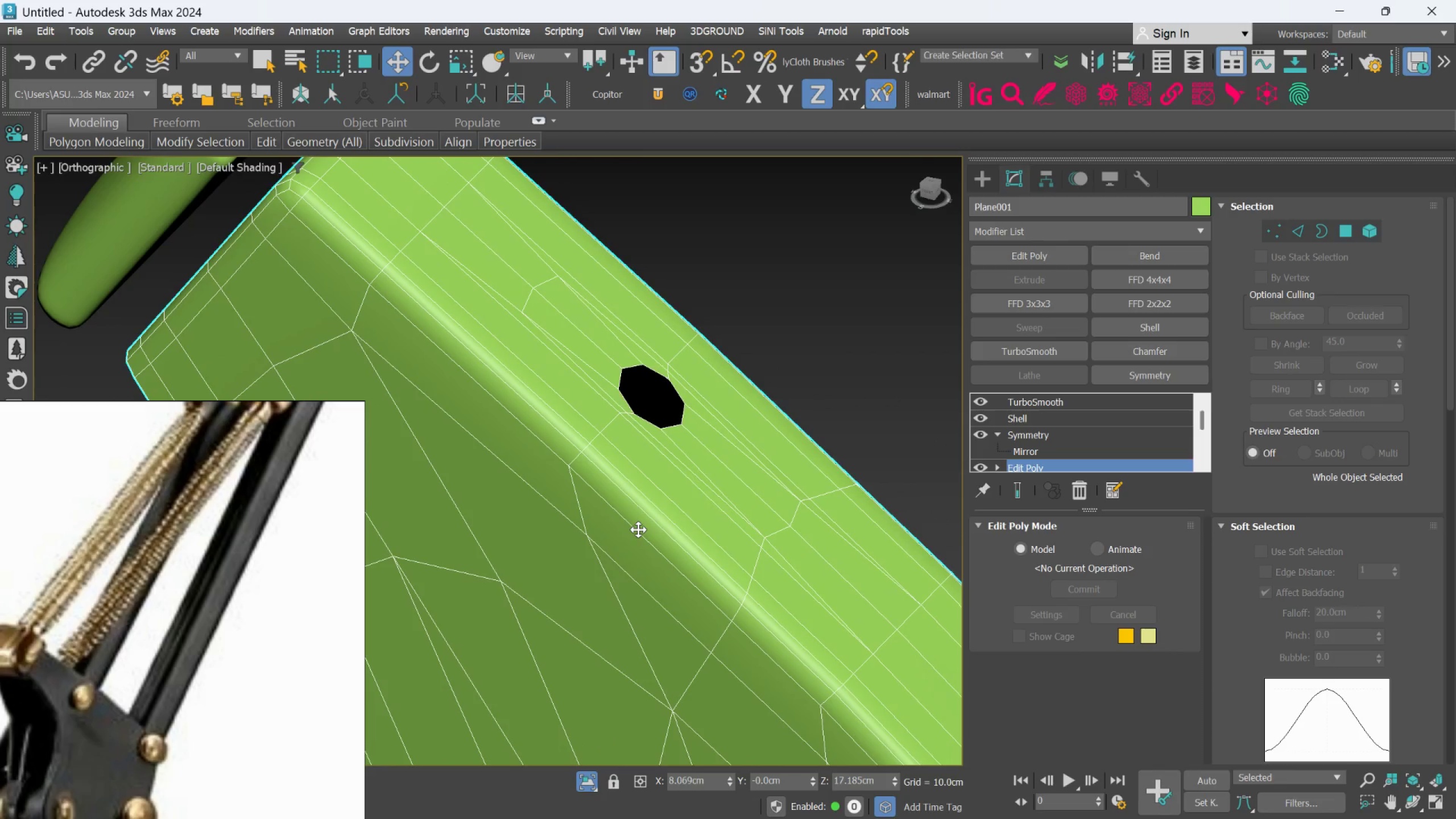 
key(Alt+C)
 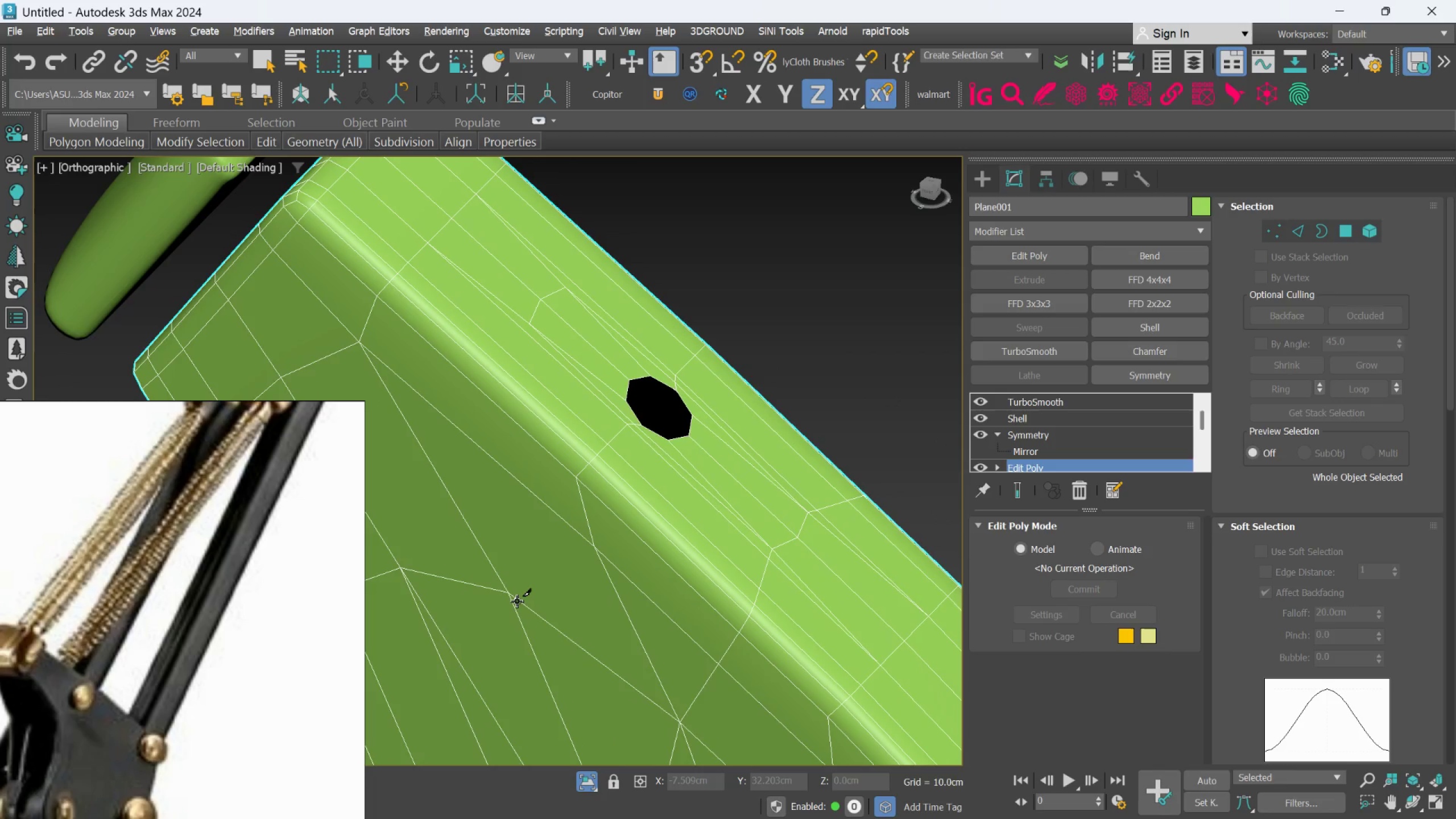 
scroll: coordinate [514, 355], scroll_direction: up, amount: 2.0
 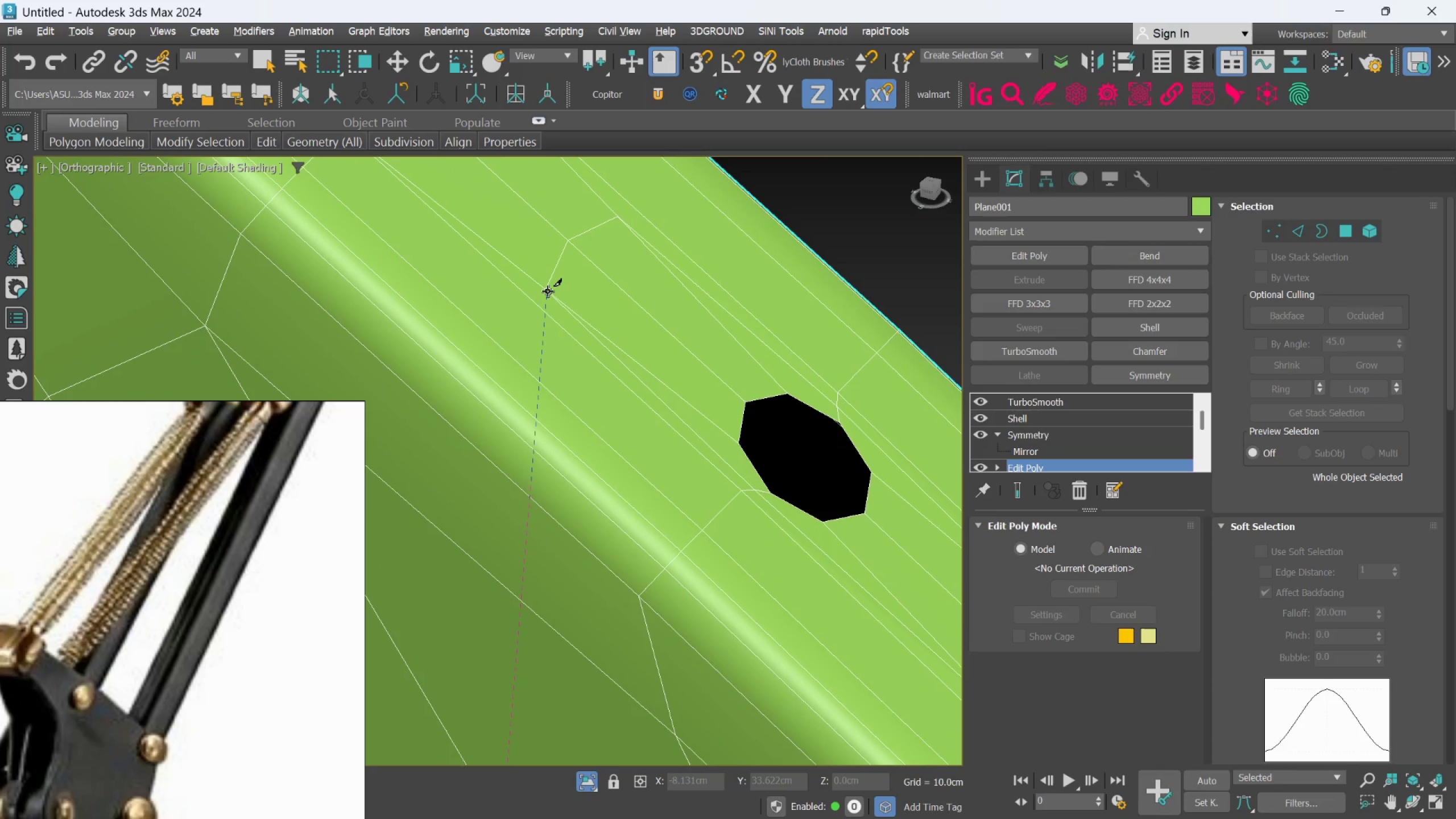 
left_click([548, 291])
 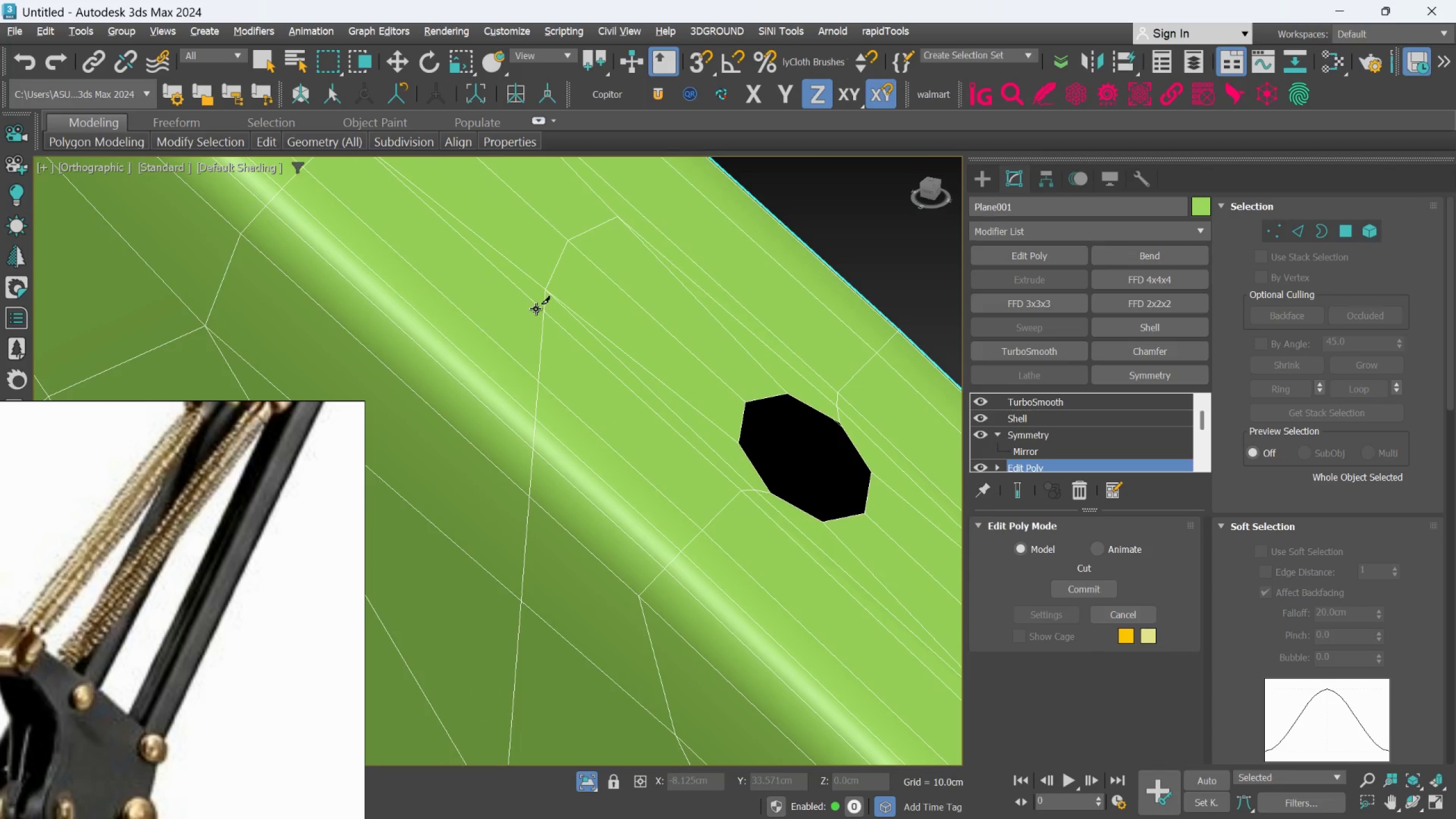 
hold_key(key=AltLeft, duration=0.92)
 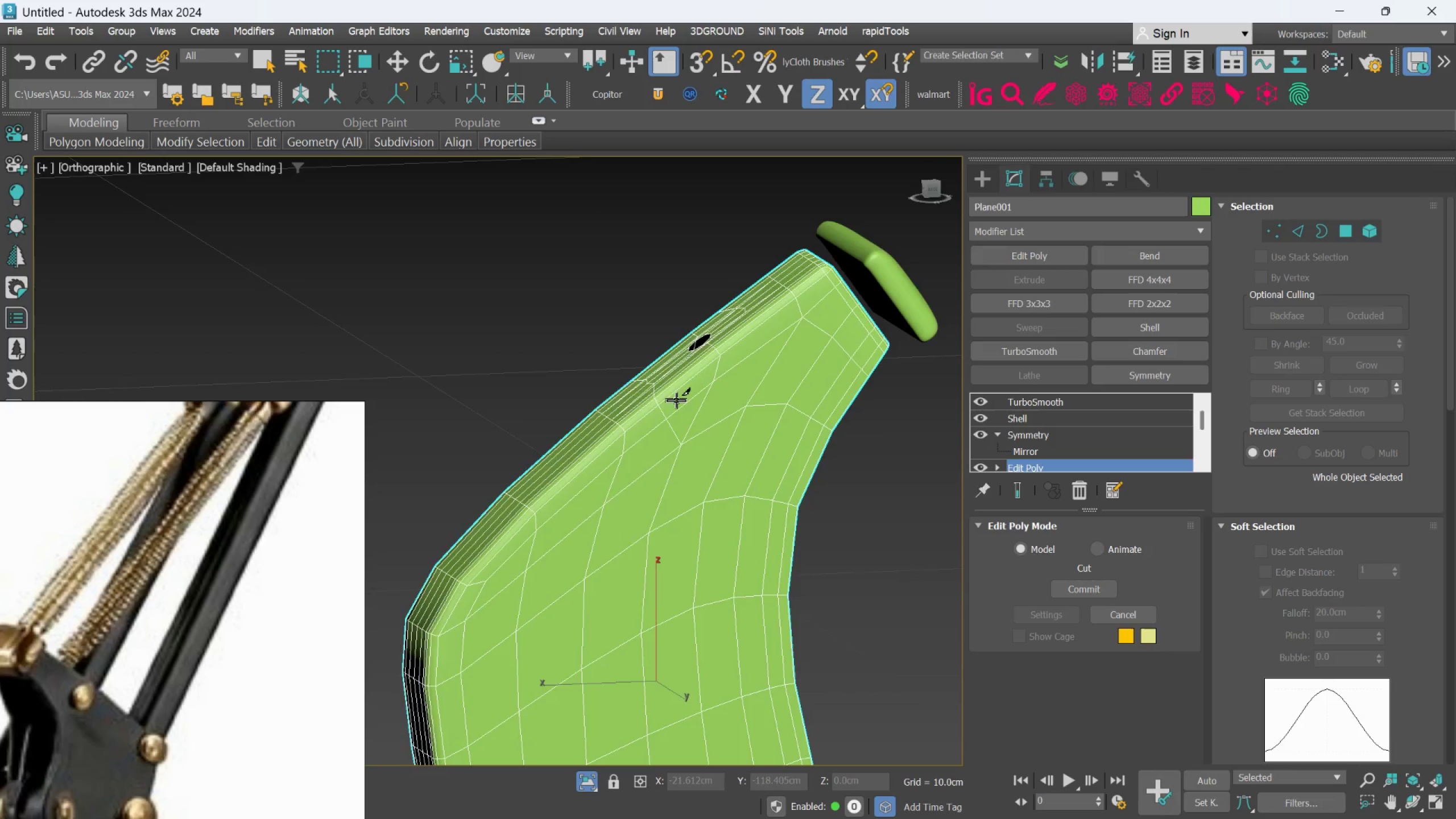 
scroll: coordinate [577, 392], scroll_direction: down, amount: 5.0
 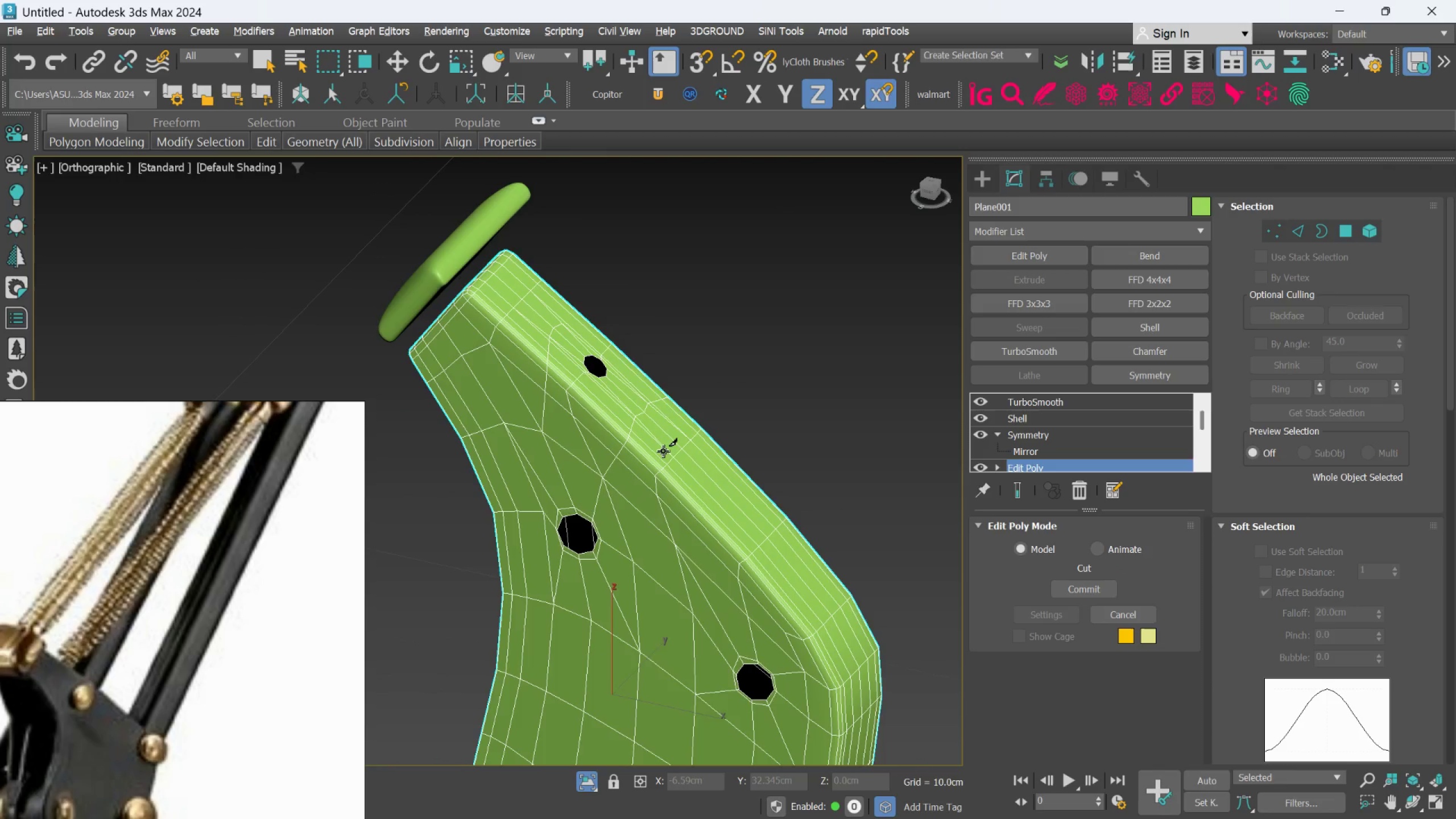 
hold_key(key=AltLeft, duration=0.47)
 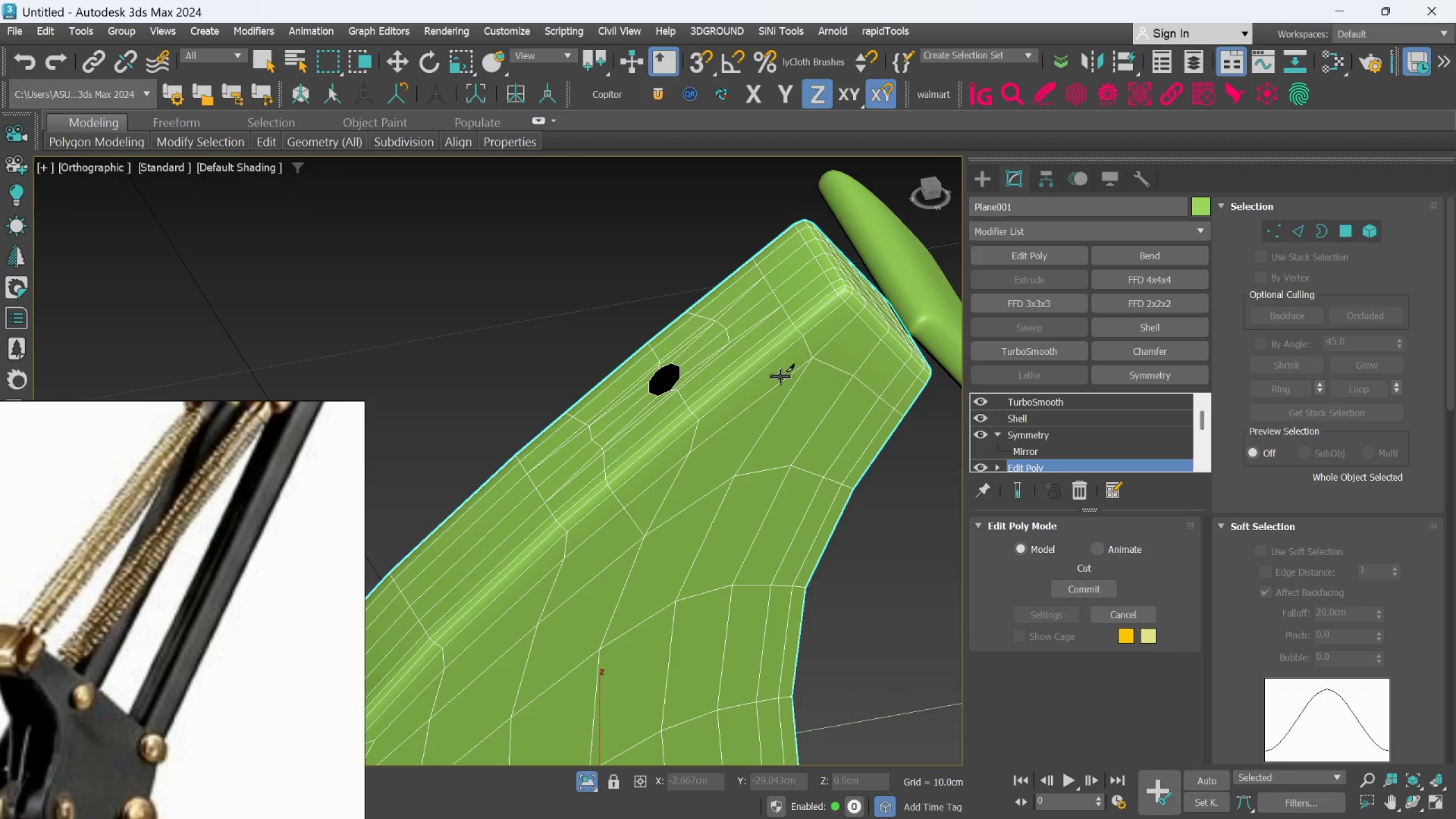 
hold_key(key=AltLeft, duration=0.67)
 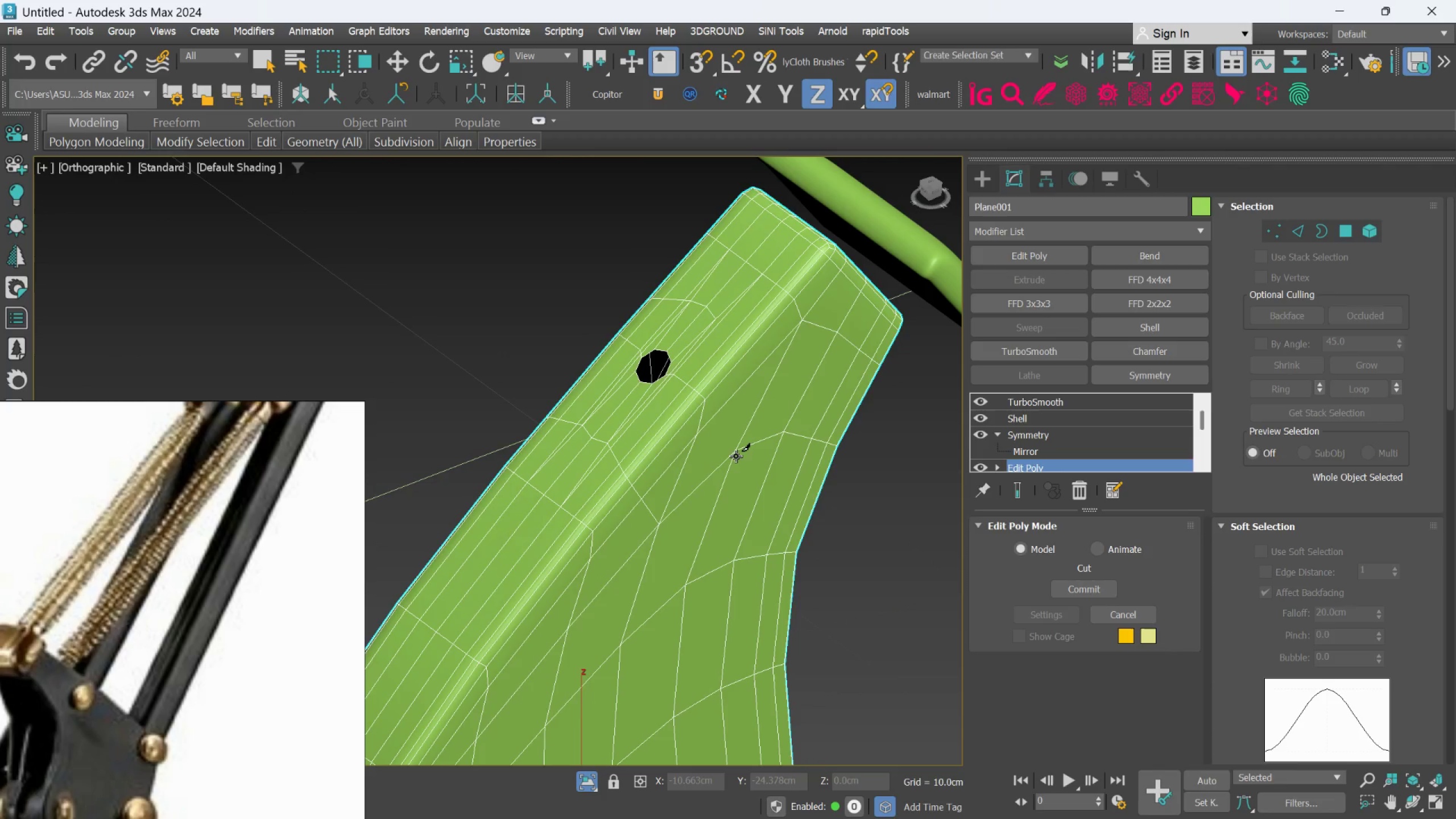 
scroll: coordinate [780, 377], scroll_direction: up, amount: 1.0
 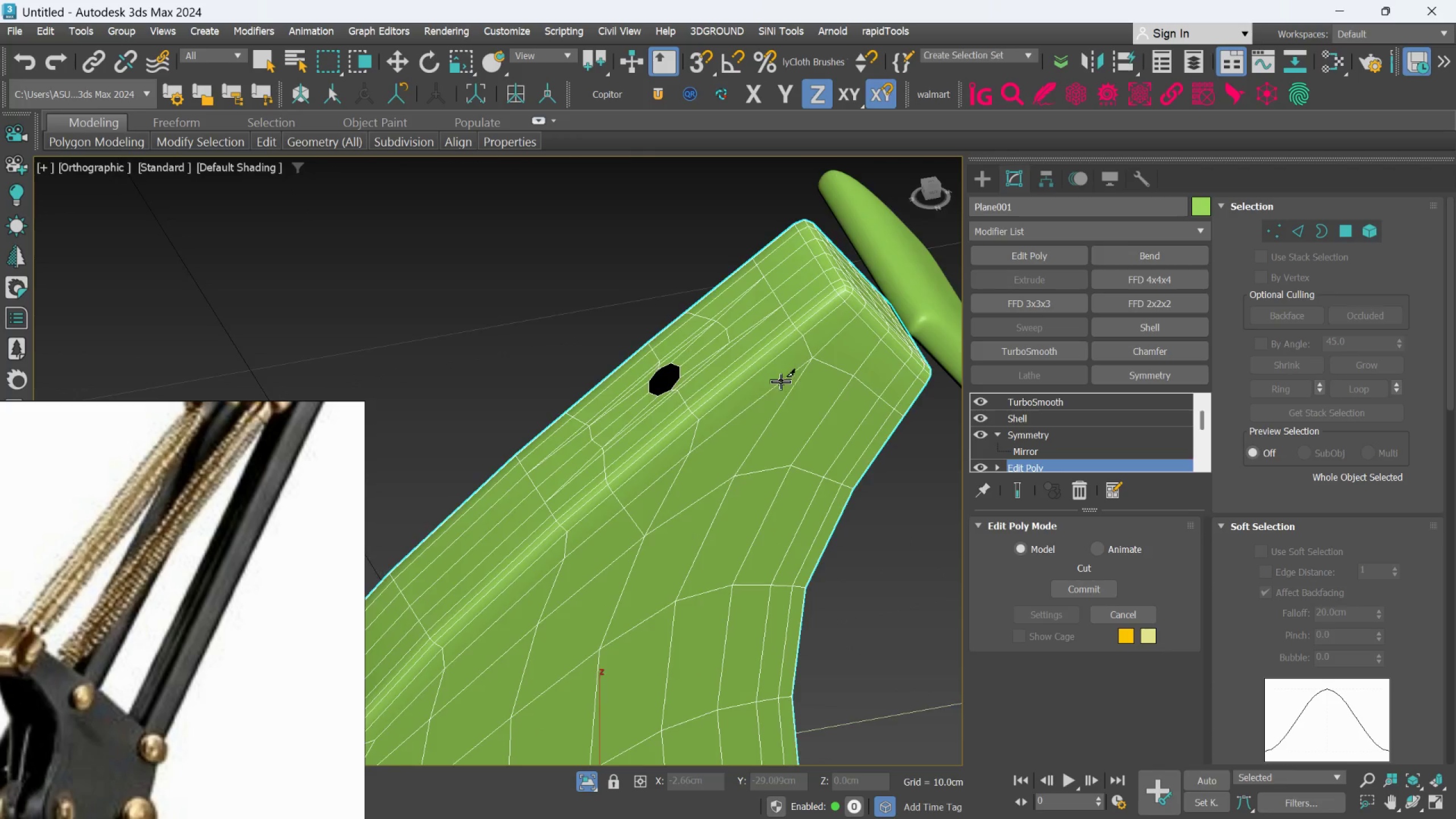 
left_click([735, 454])
 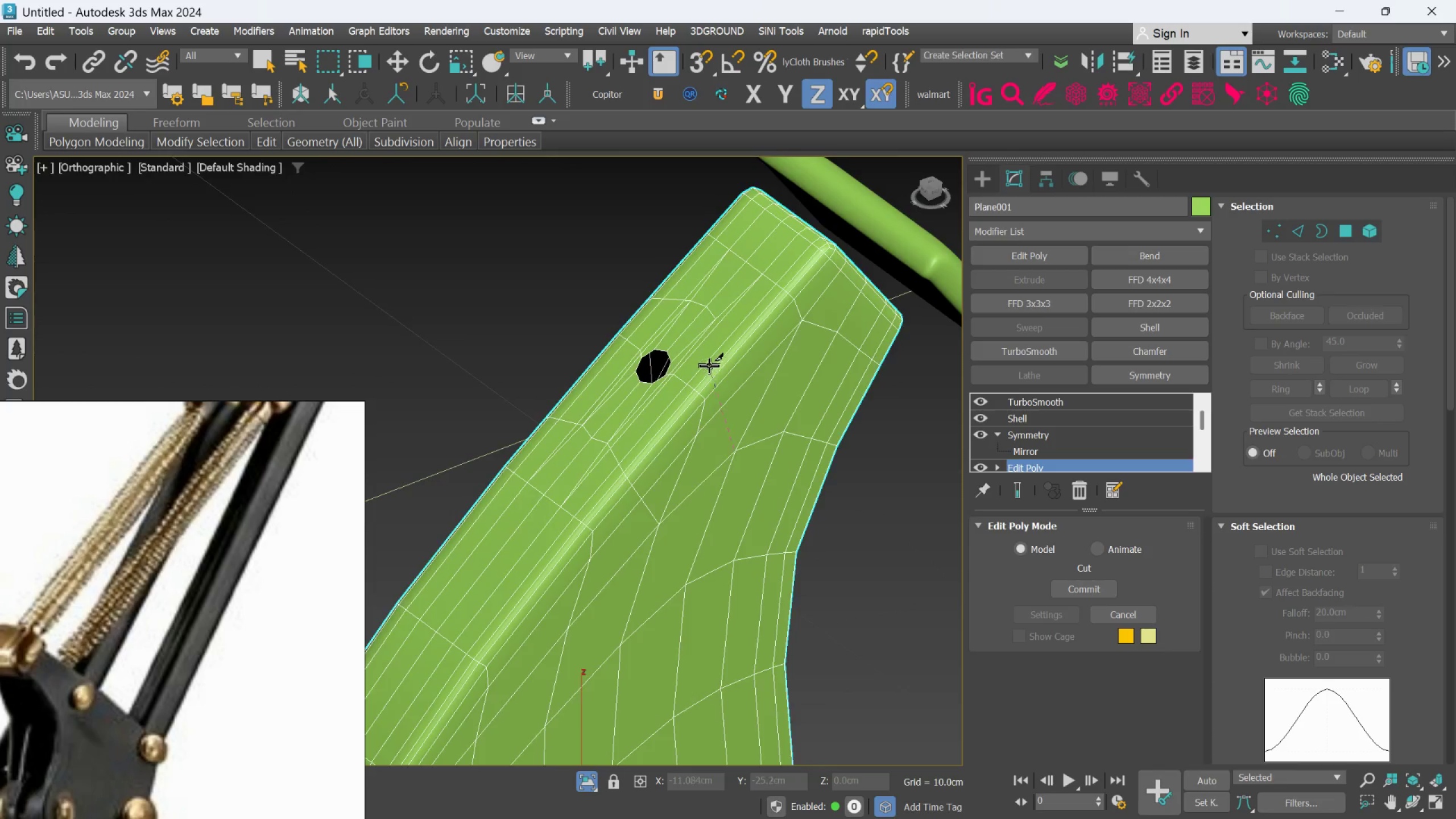 
scroll: coordinate [711, 357], scroll_direction: up, amount: 2.0
 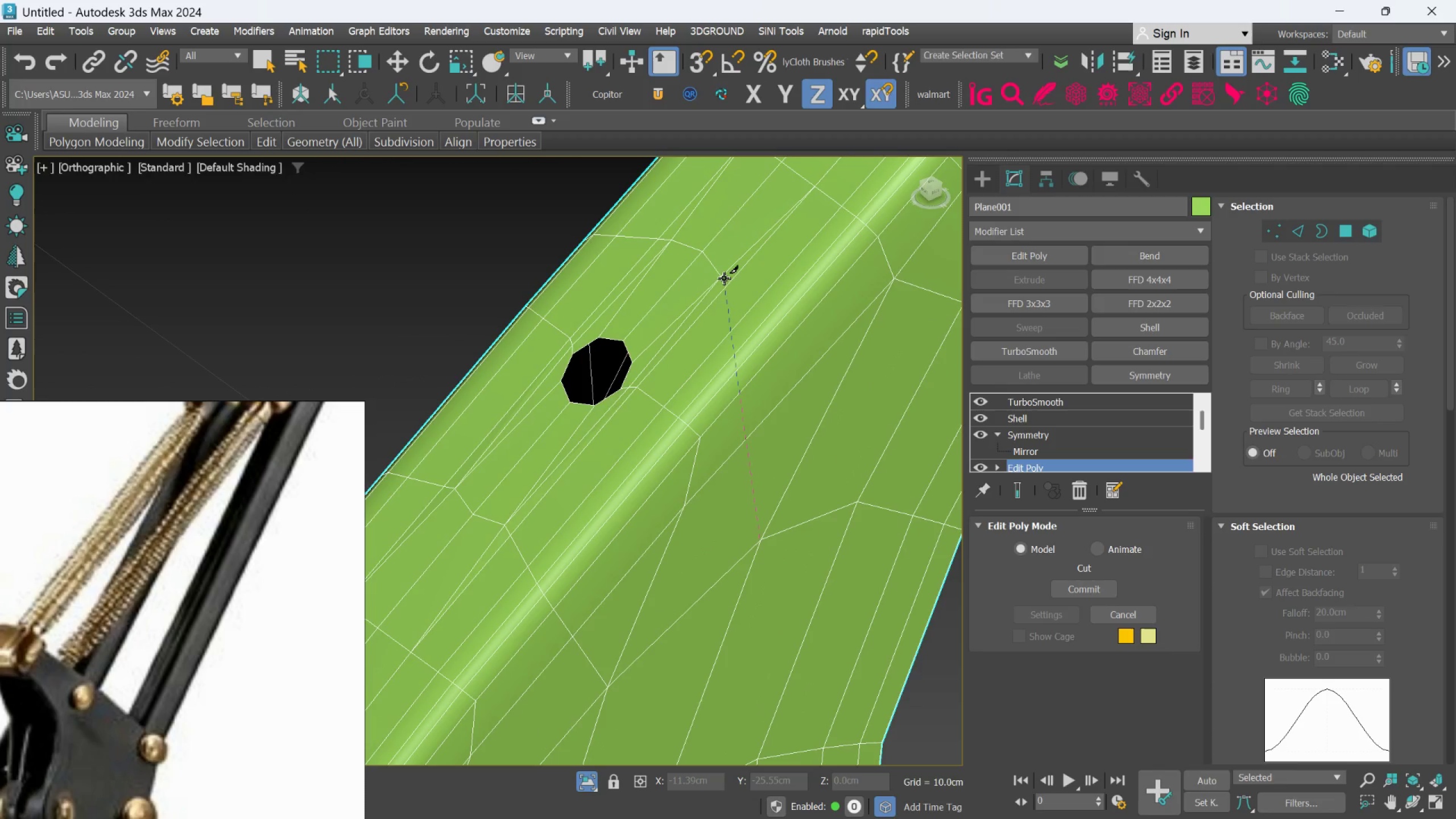 
left_click([724, 278])
 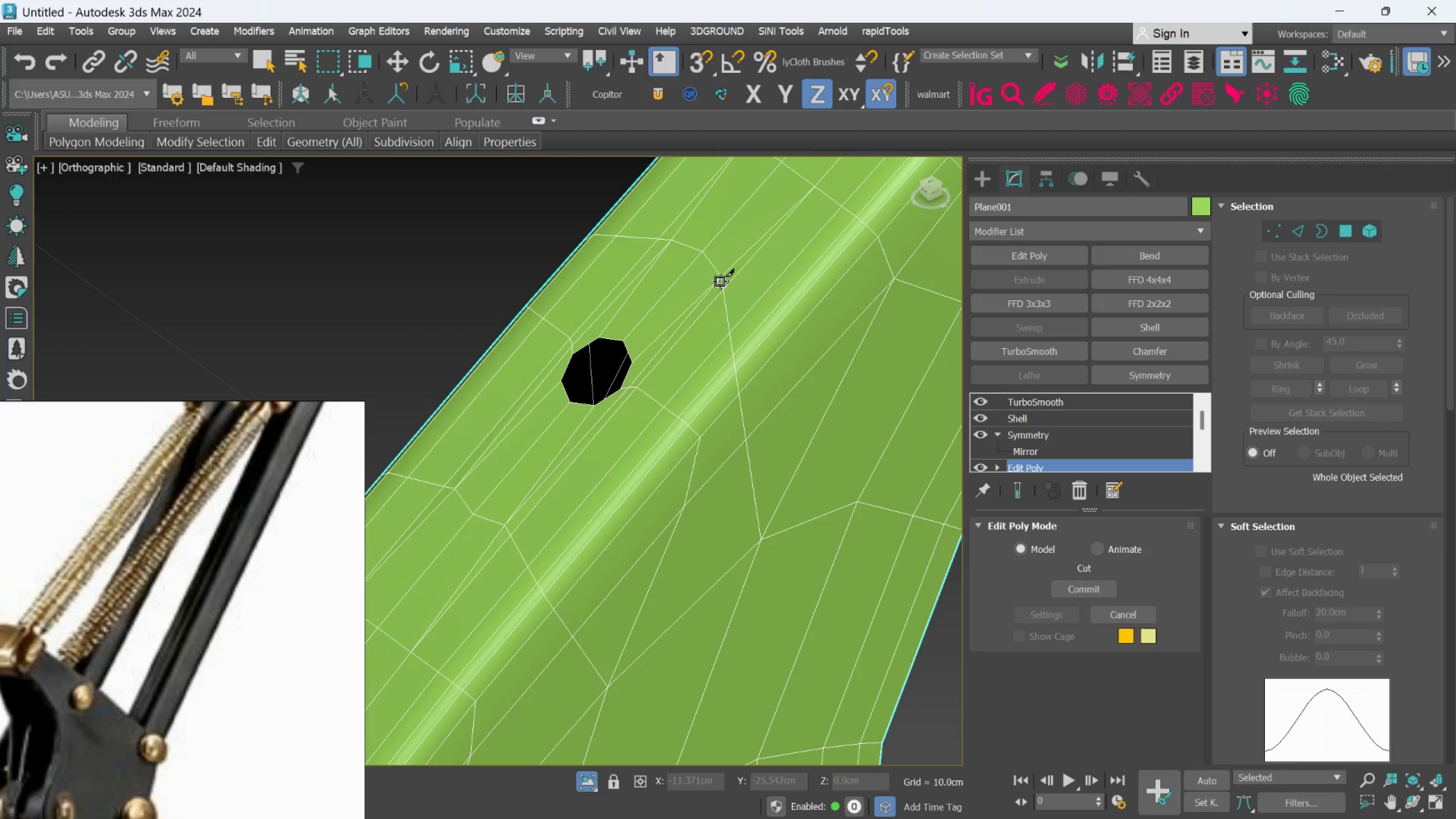 
right_click([720, 282])
 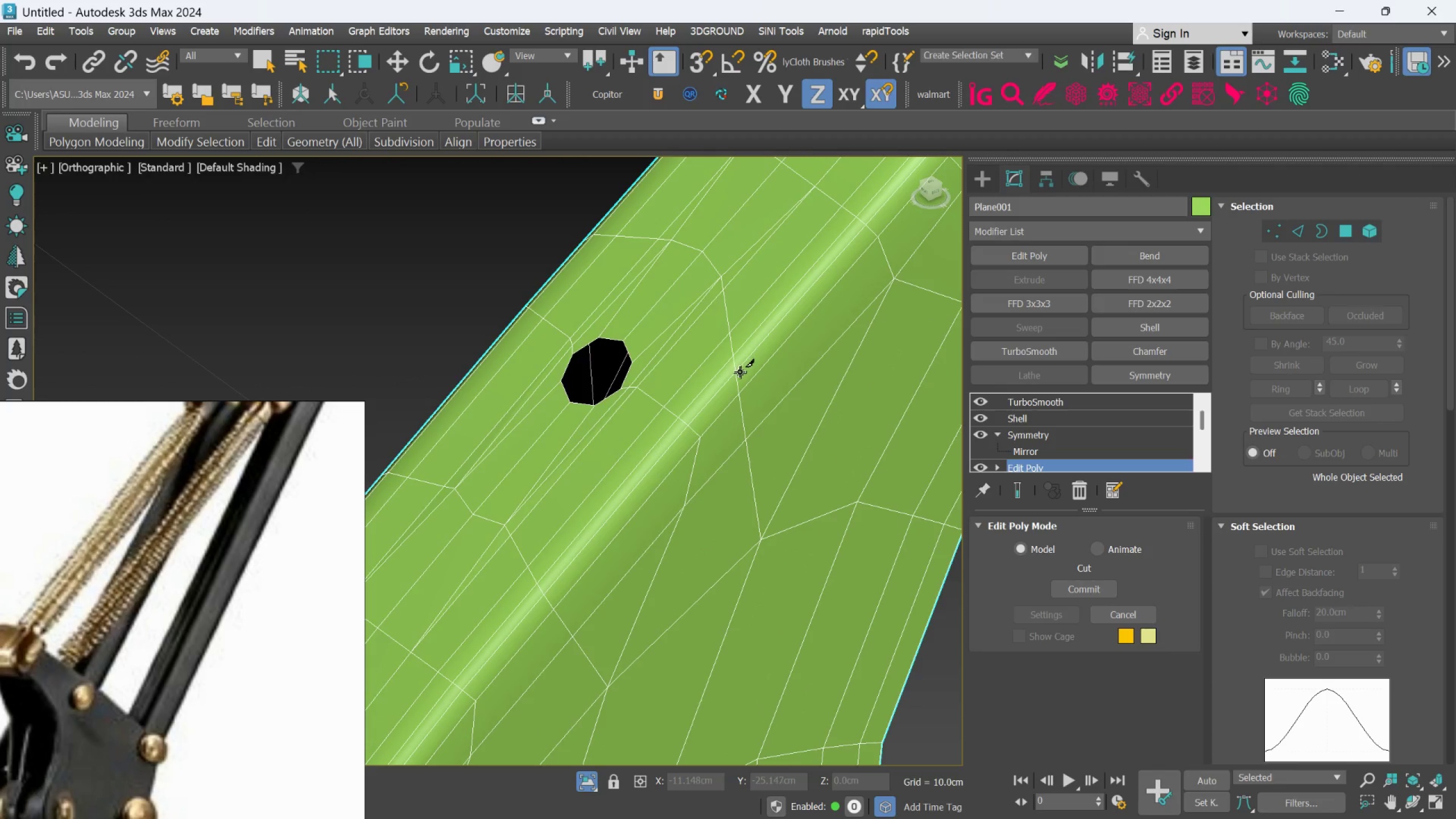 
scroll: coordinate [740, 372], scroll_direction: down, amount: 1.0
 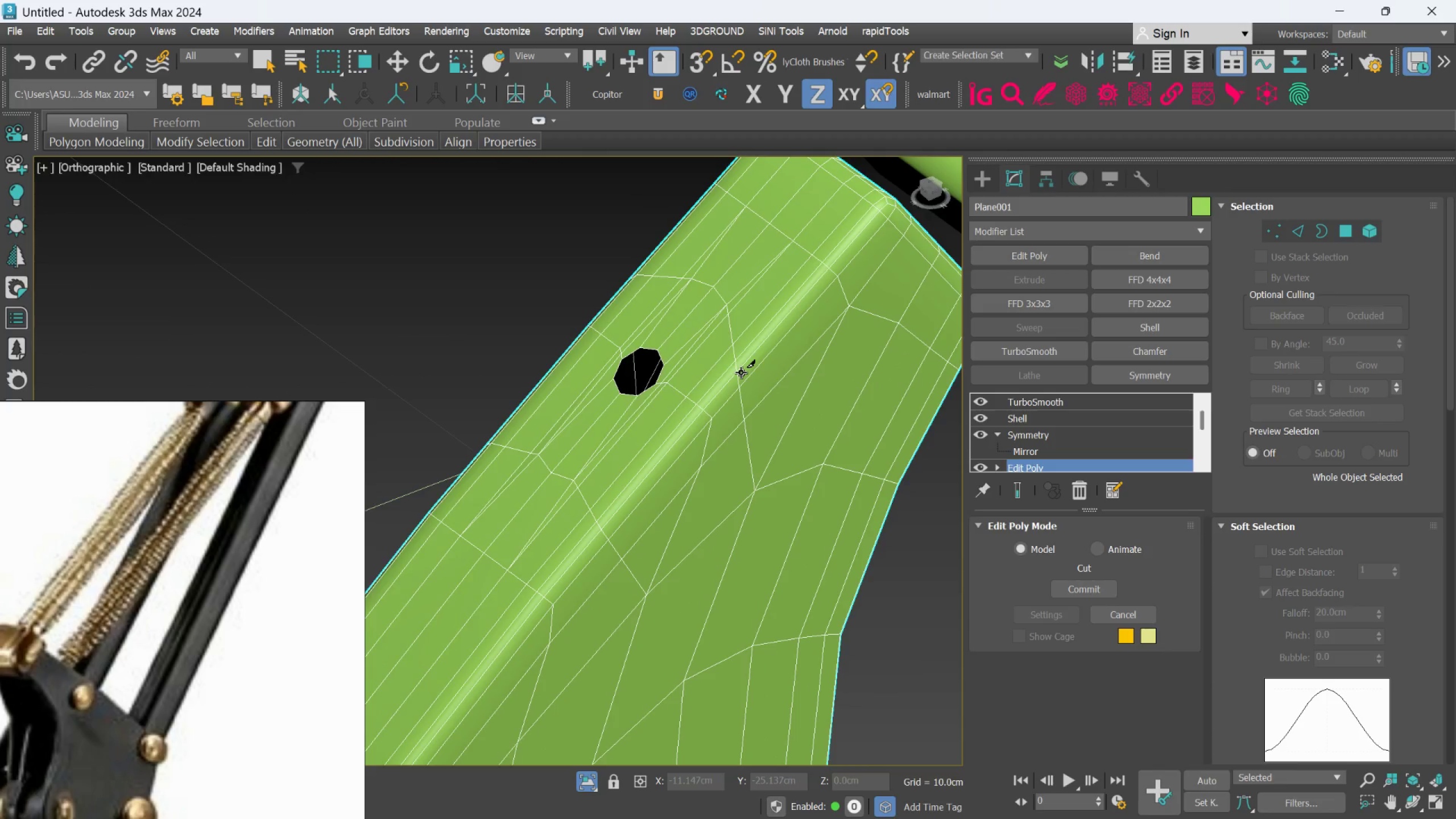 
key(Alt+AltLeft)
 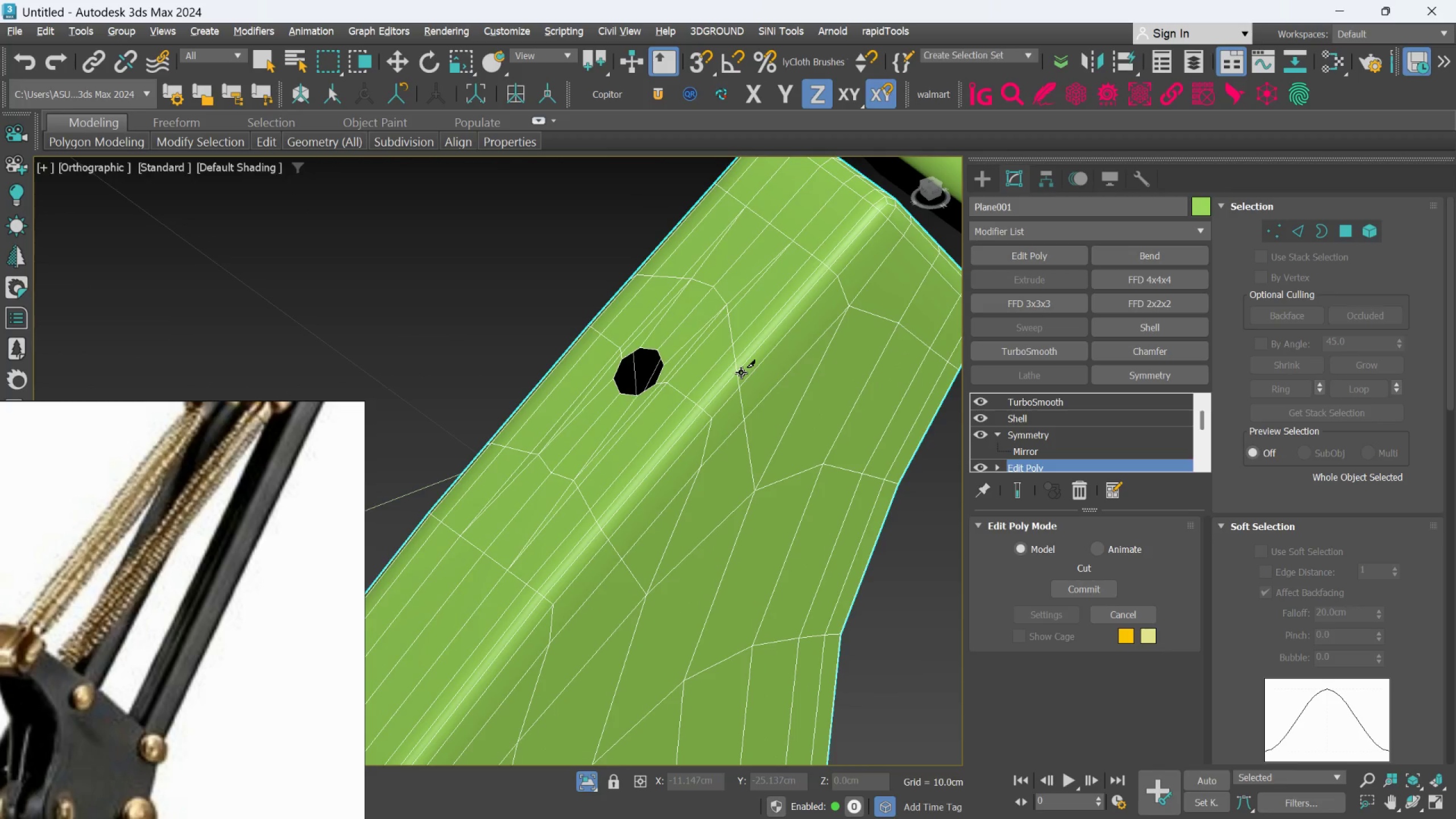 
key(Alt+C)
 